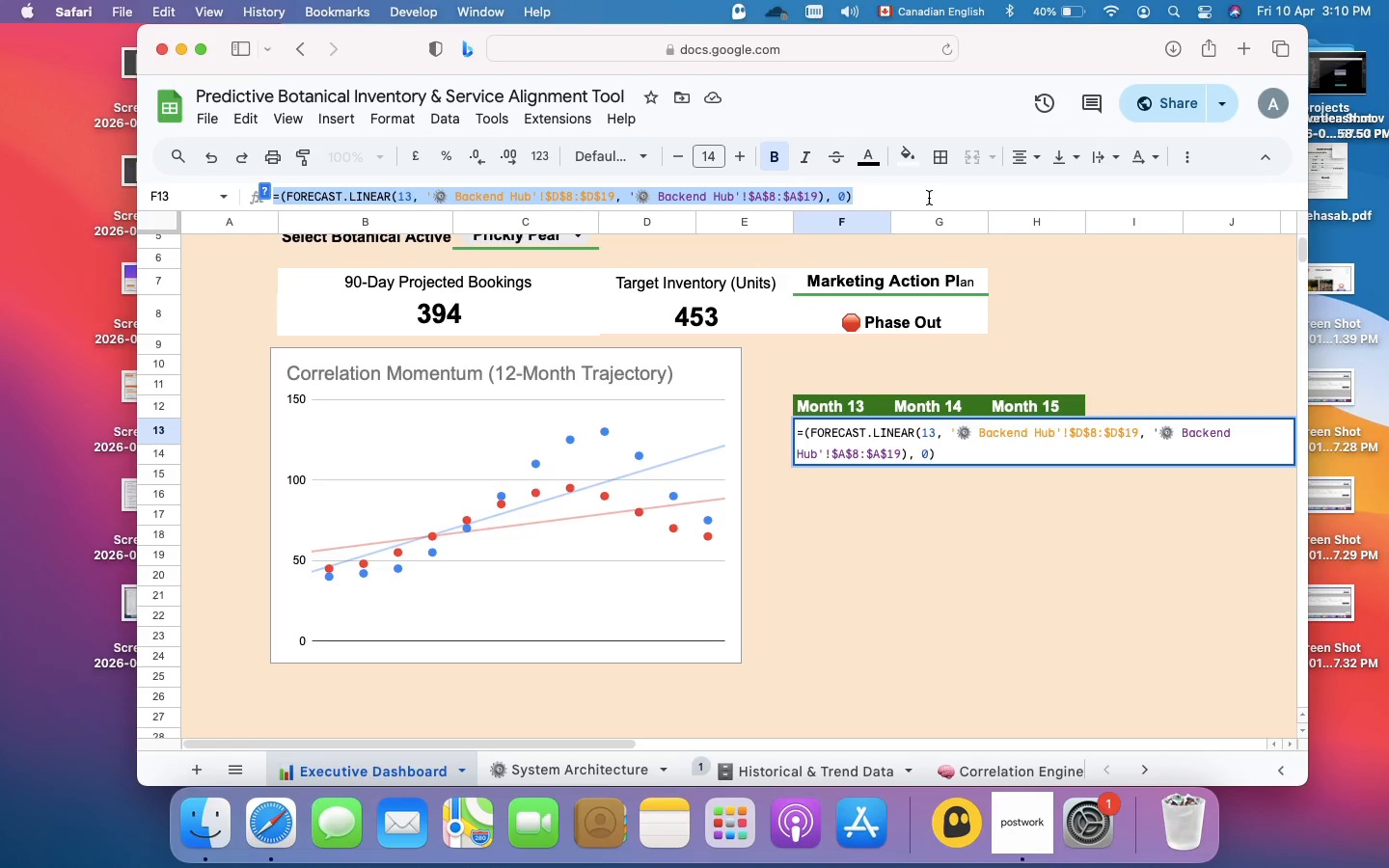 
wait(19.49)
 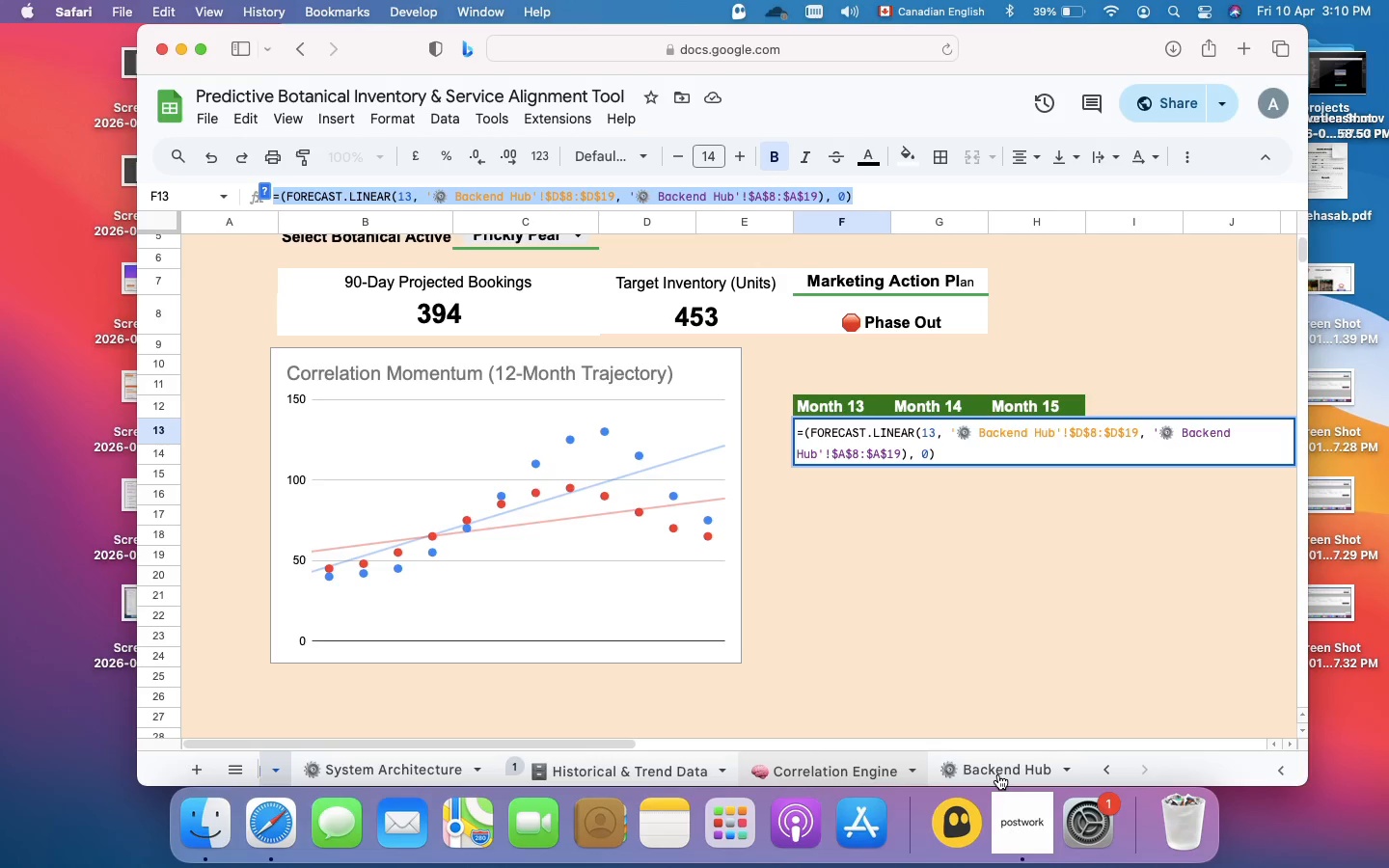 
left_click([998, 774])
 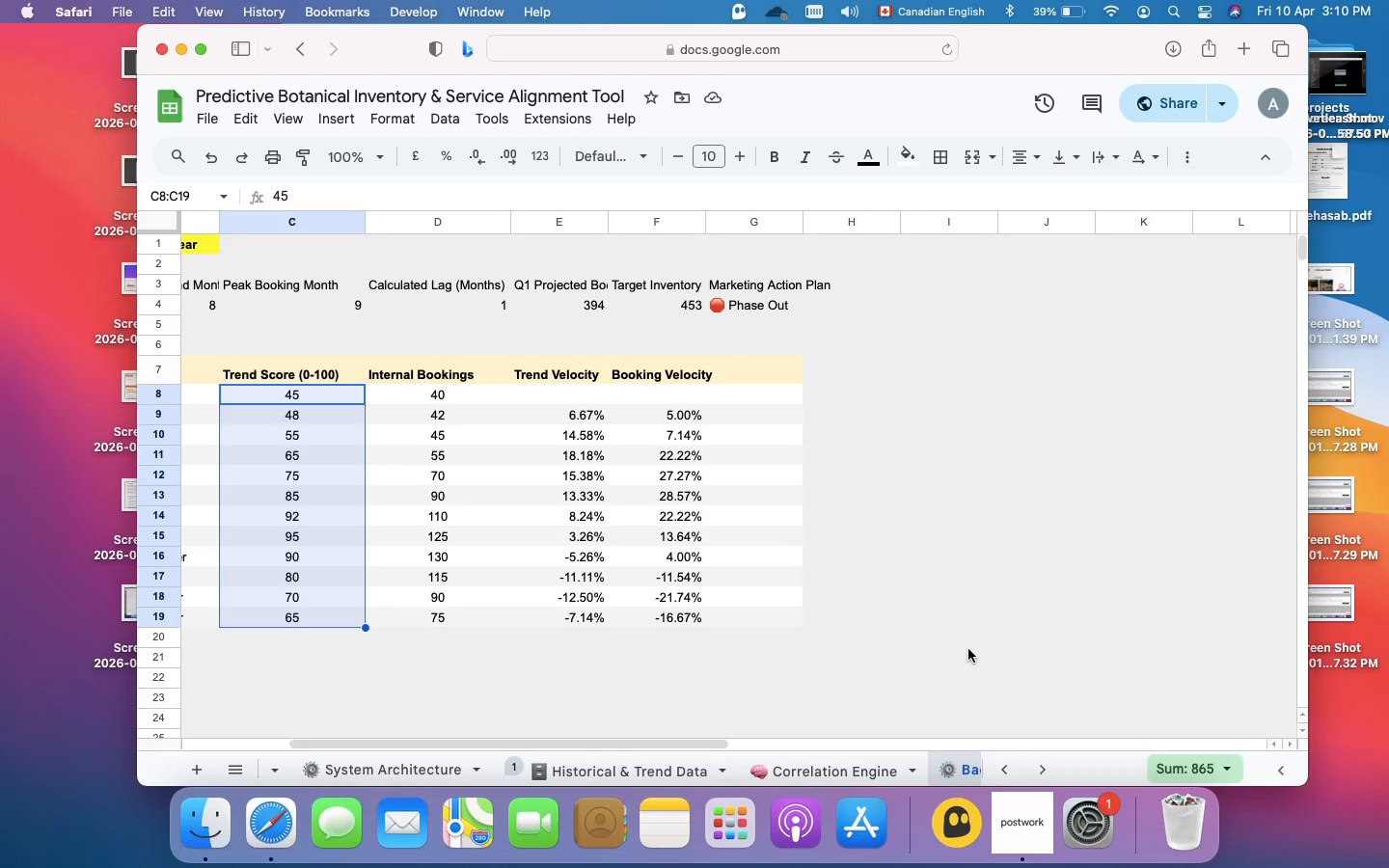 
scroll: coordinate [998, 774], scroll_direction: down, amount: 18.0
 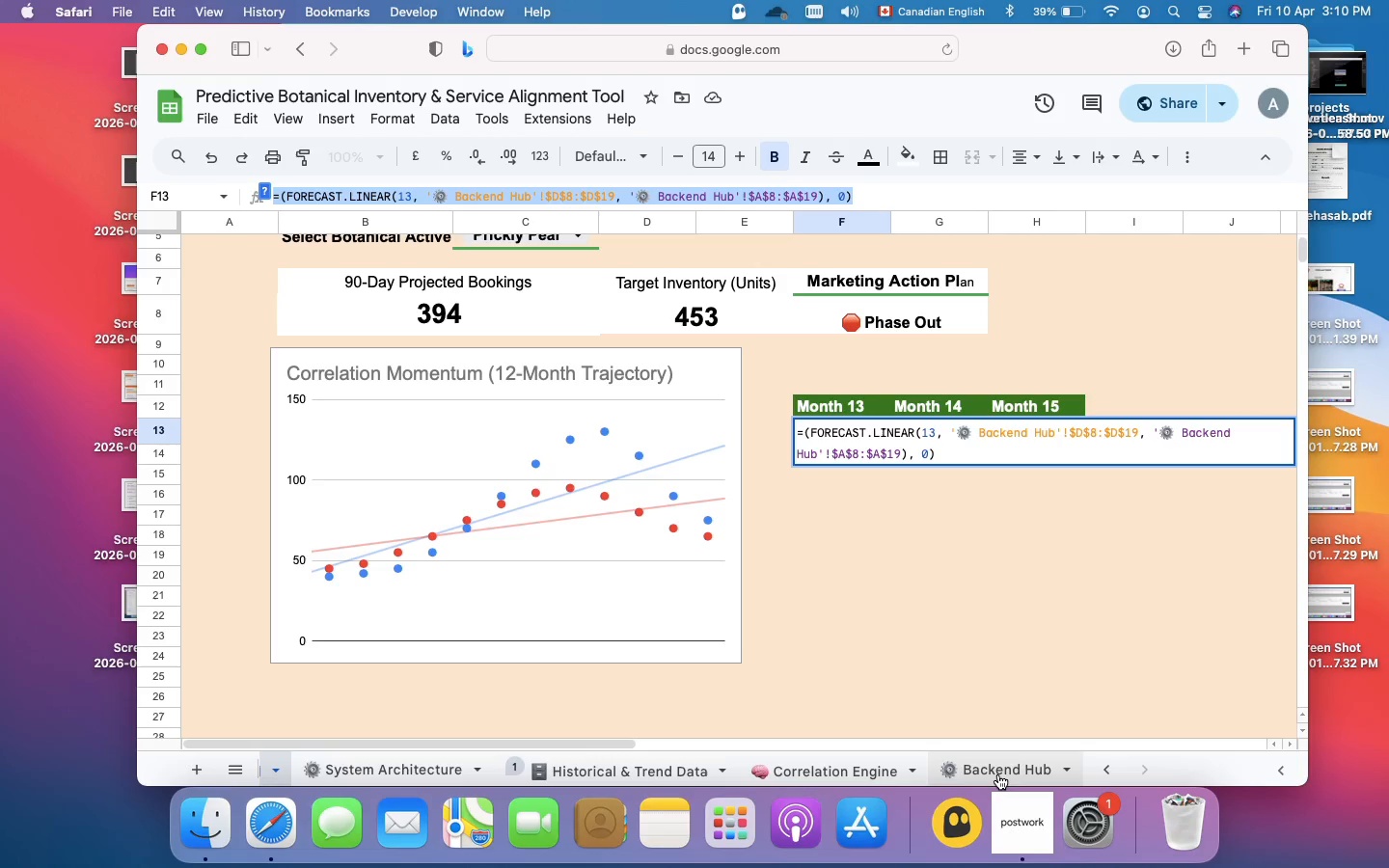 
left_click([968, 649])
 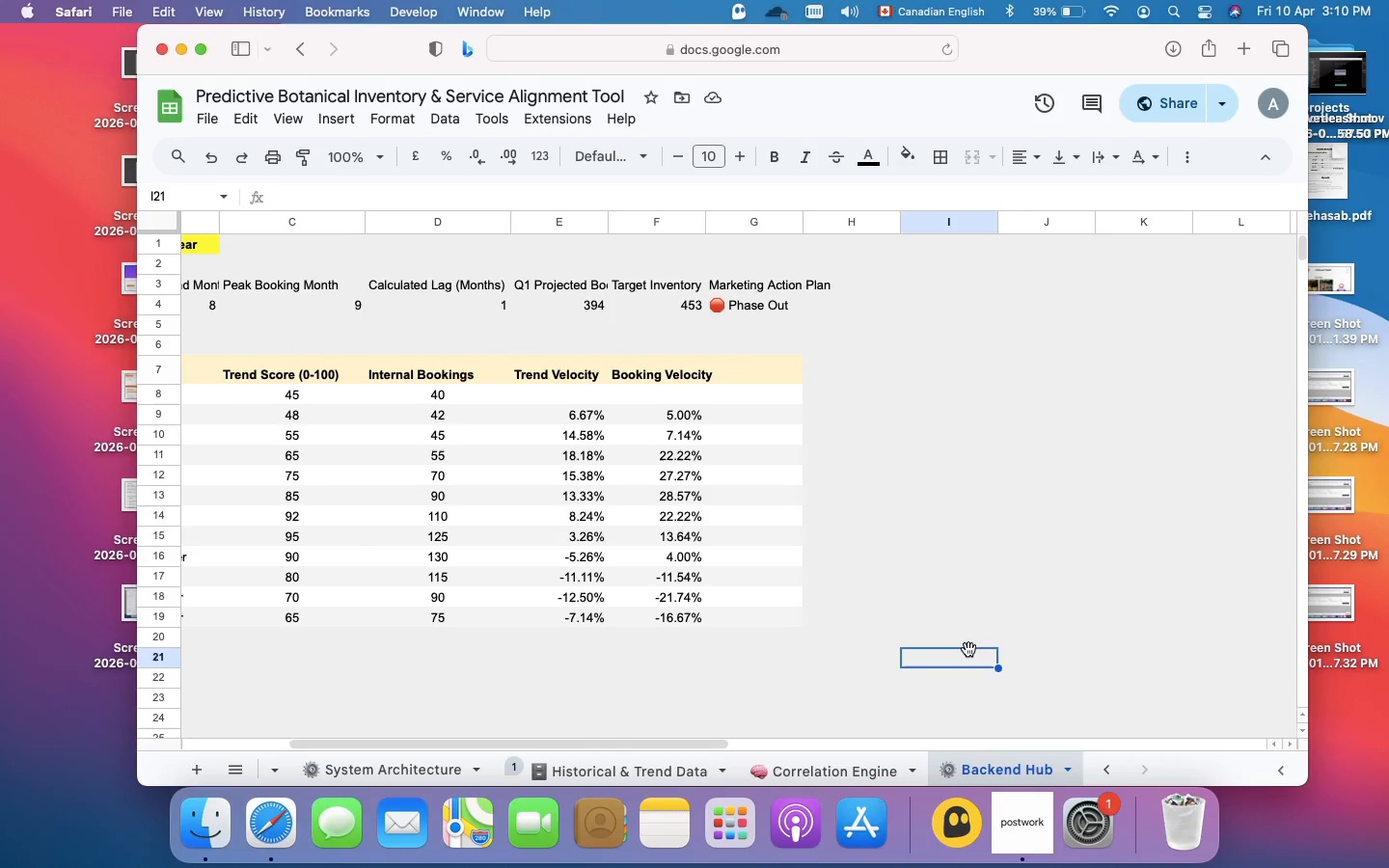 
scroll: coordinate [615, 637], scroll_direction: up, amount: 15.0
 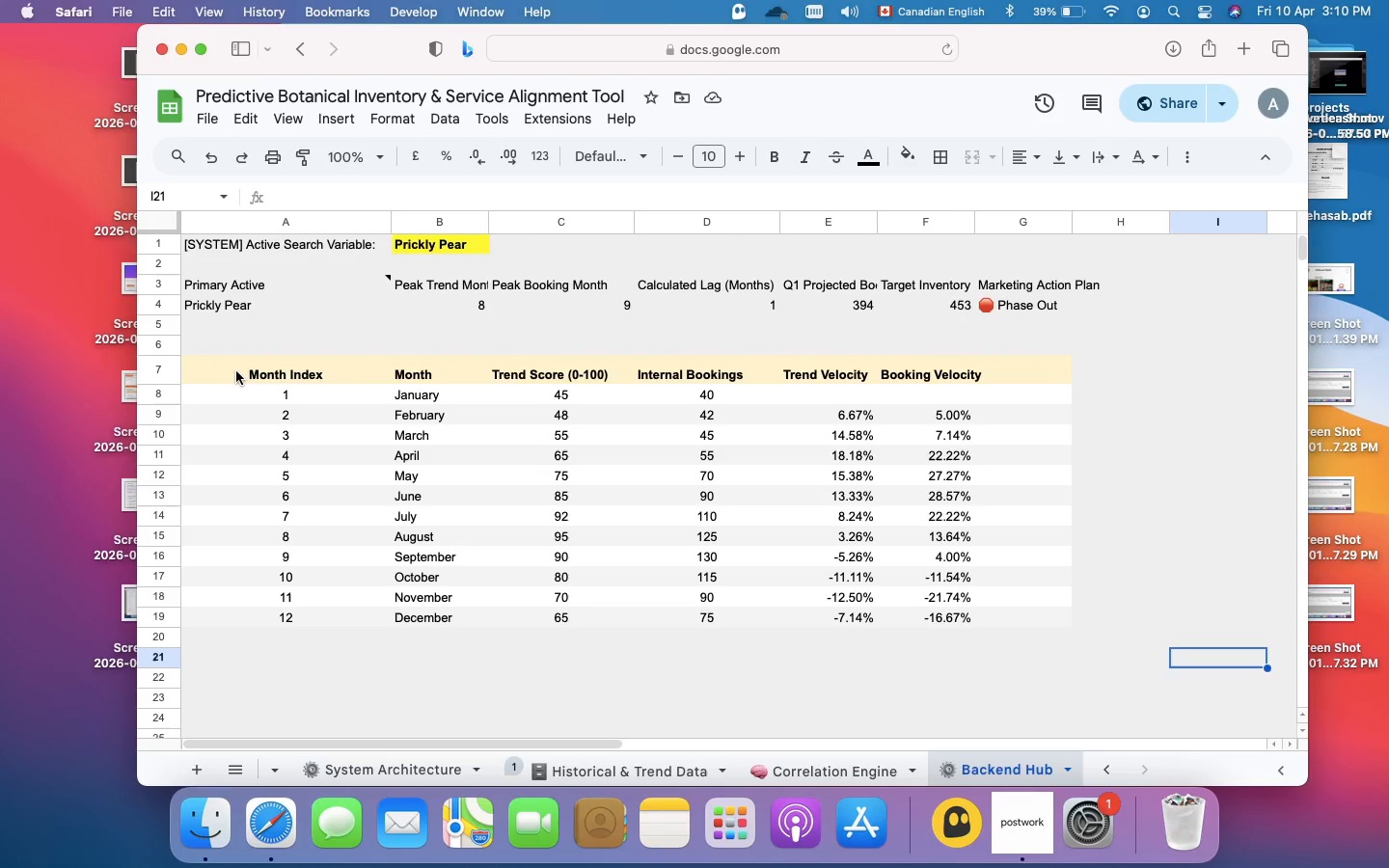 
left_click([236, 371])
 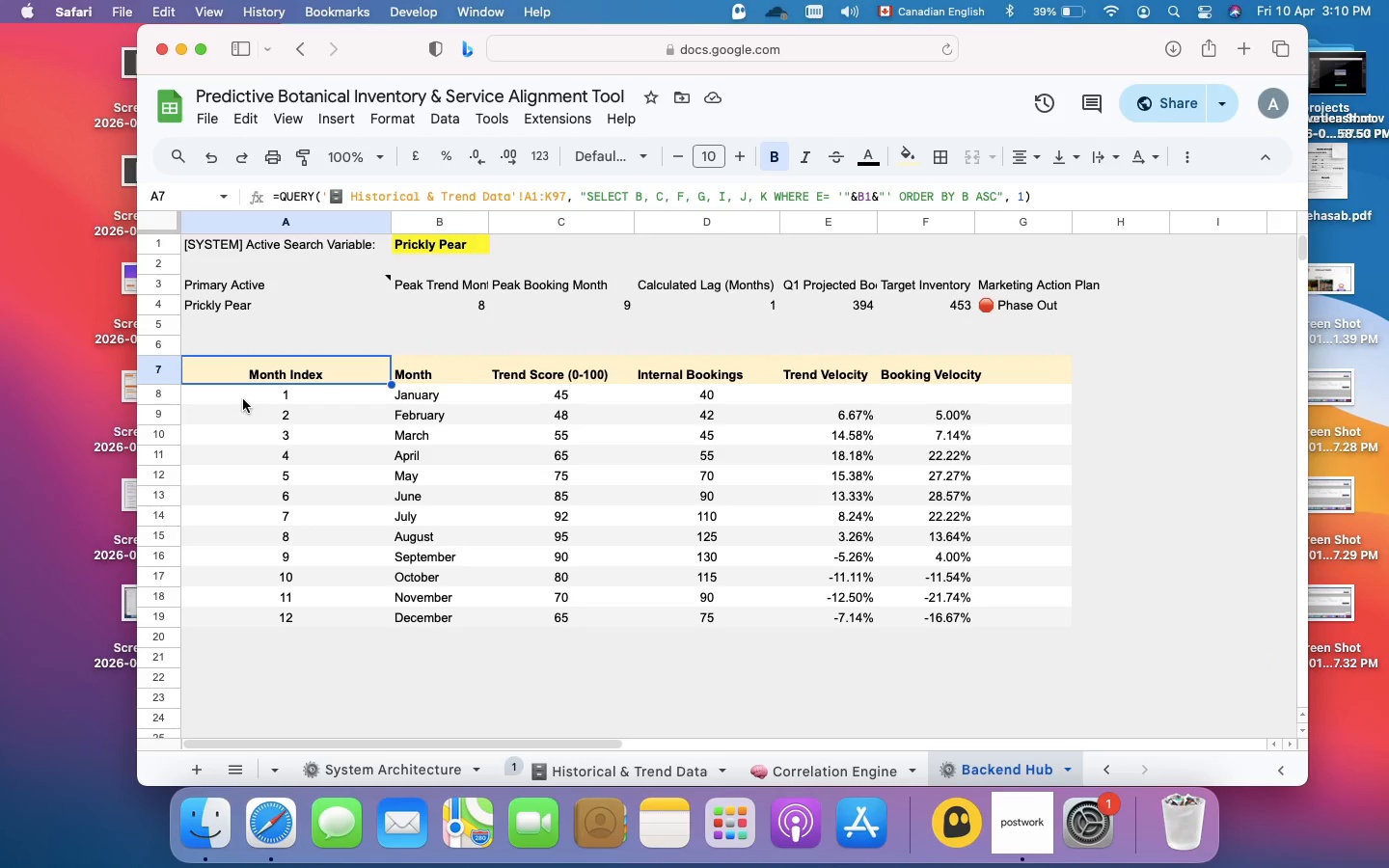 
left_click([243, 399])
 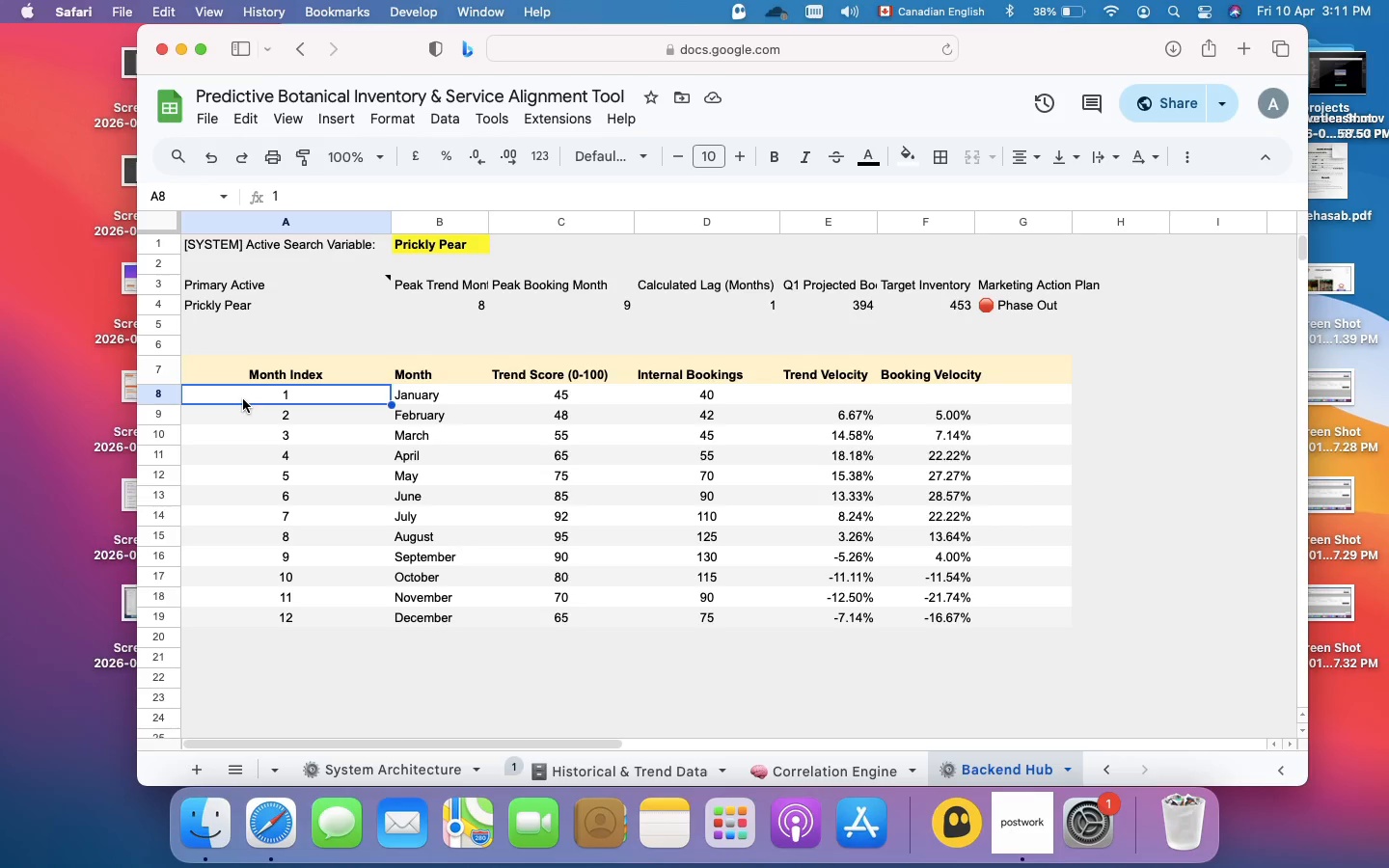 
wait(68.42)
 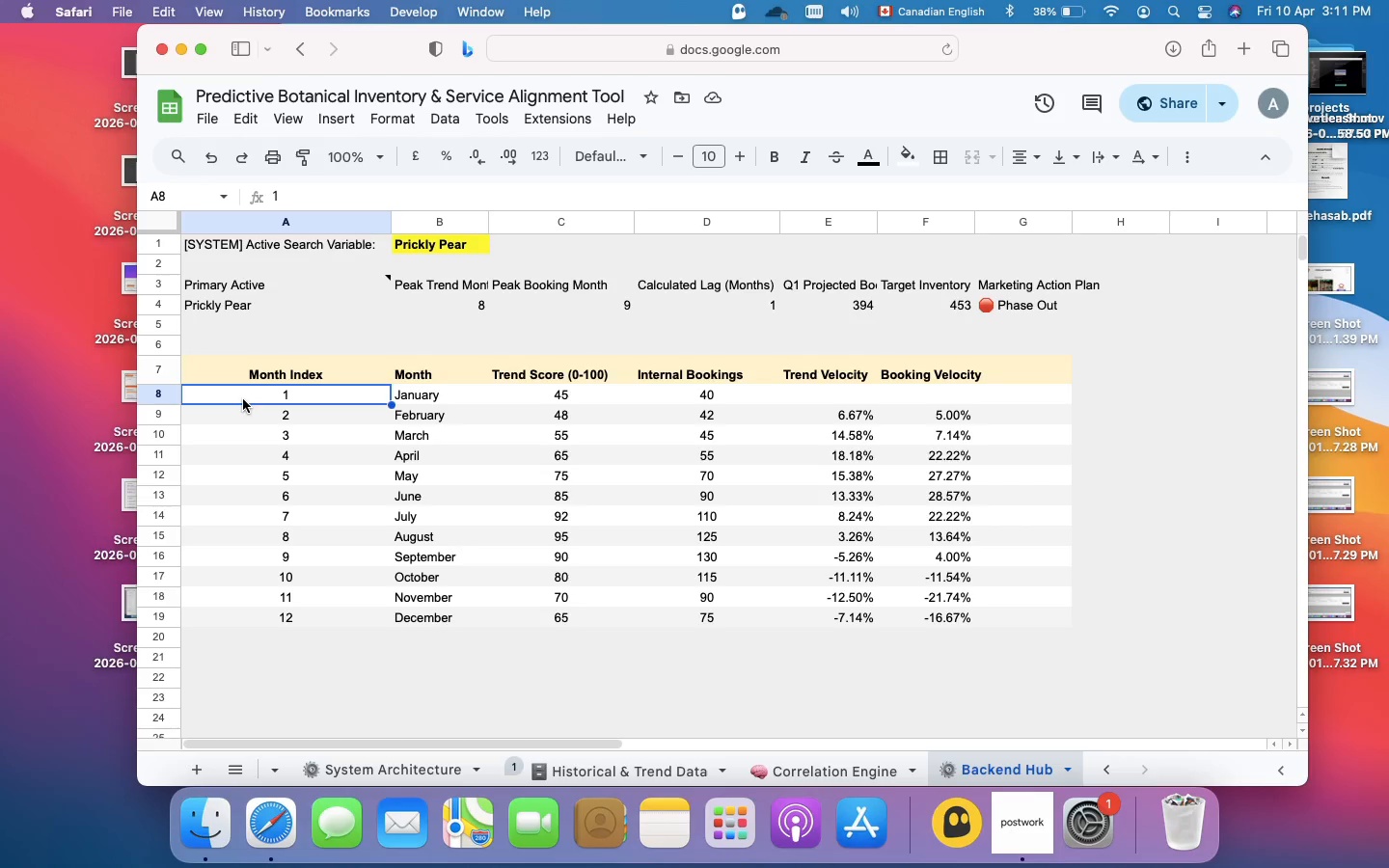 
left_click([456, 200])
 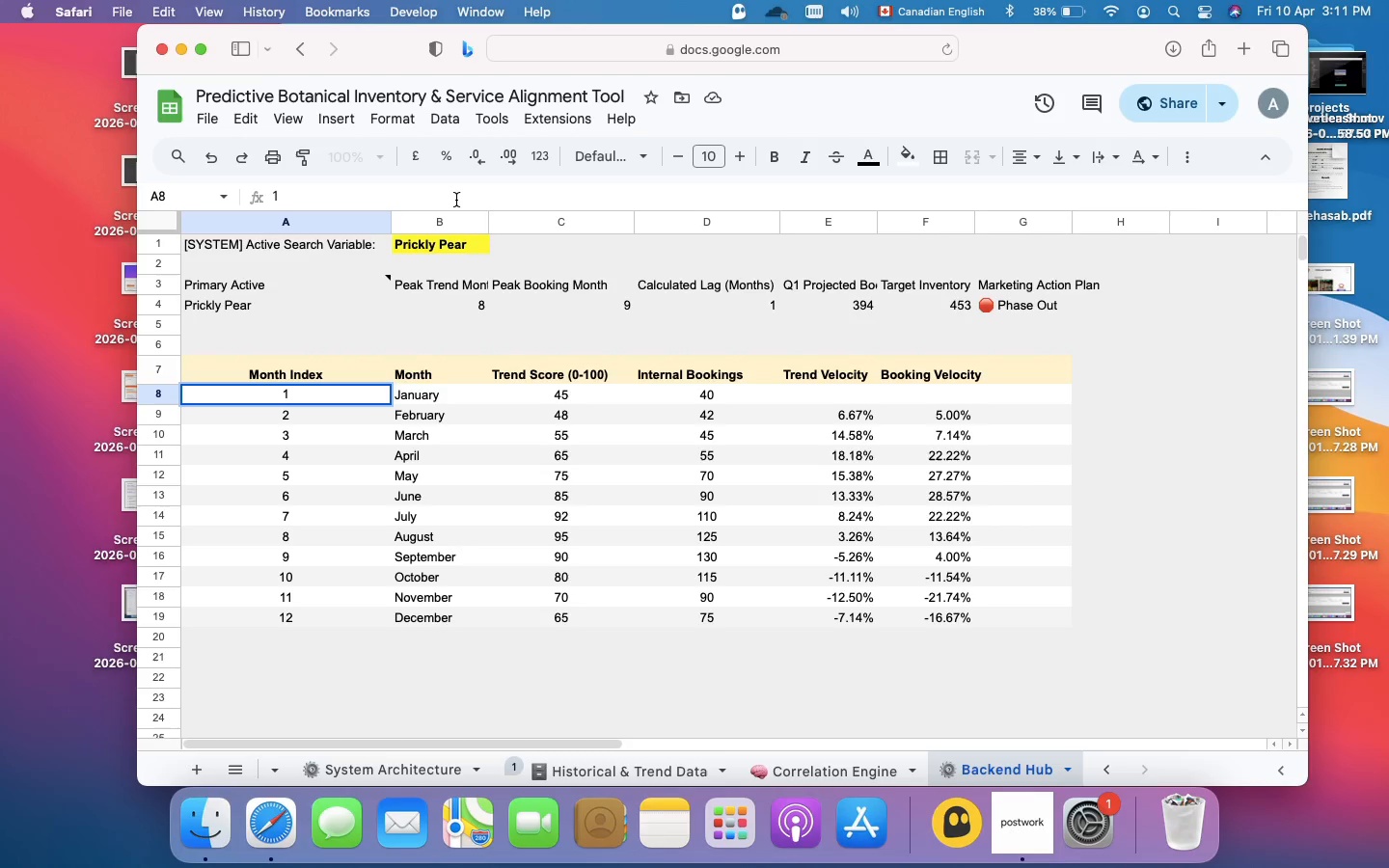 
key(Meta+V)
 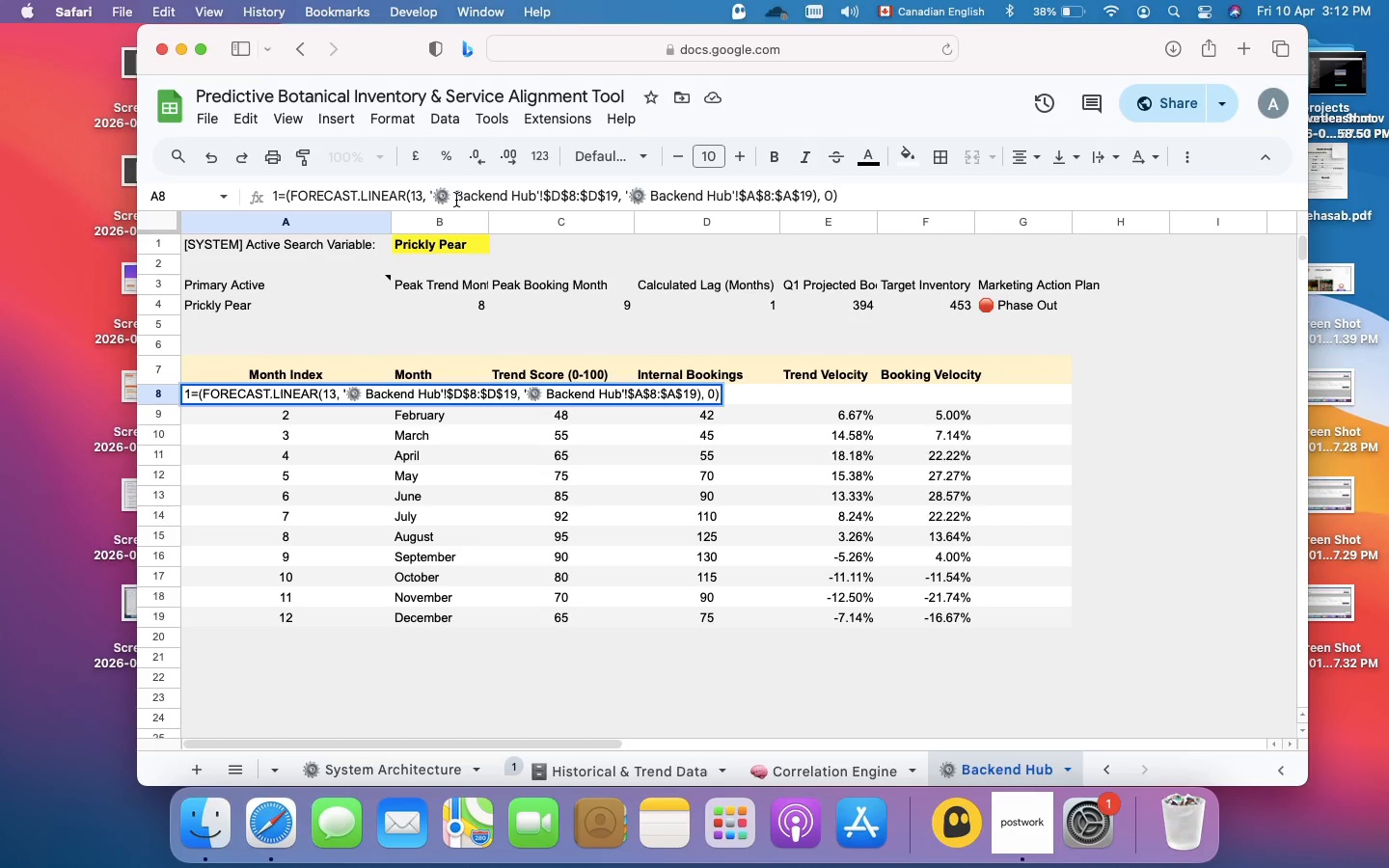 
wait(14.36)
 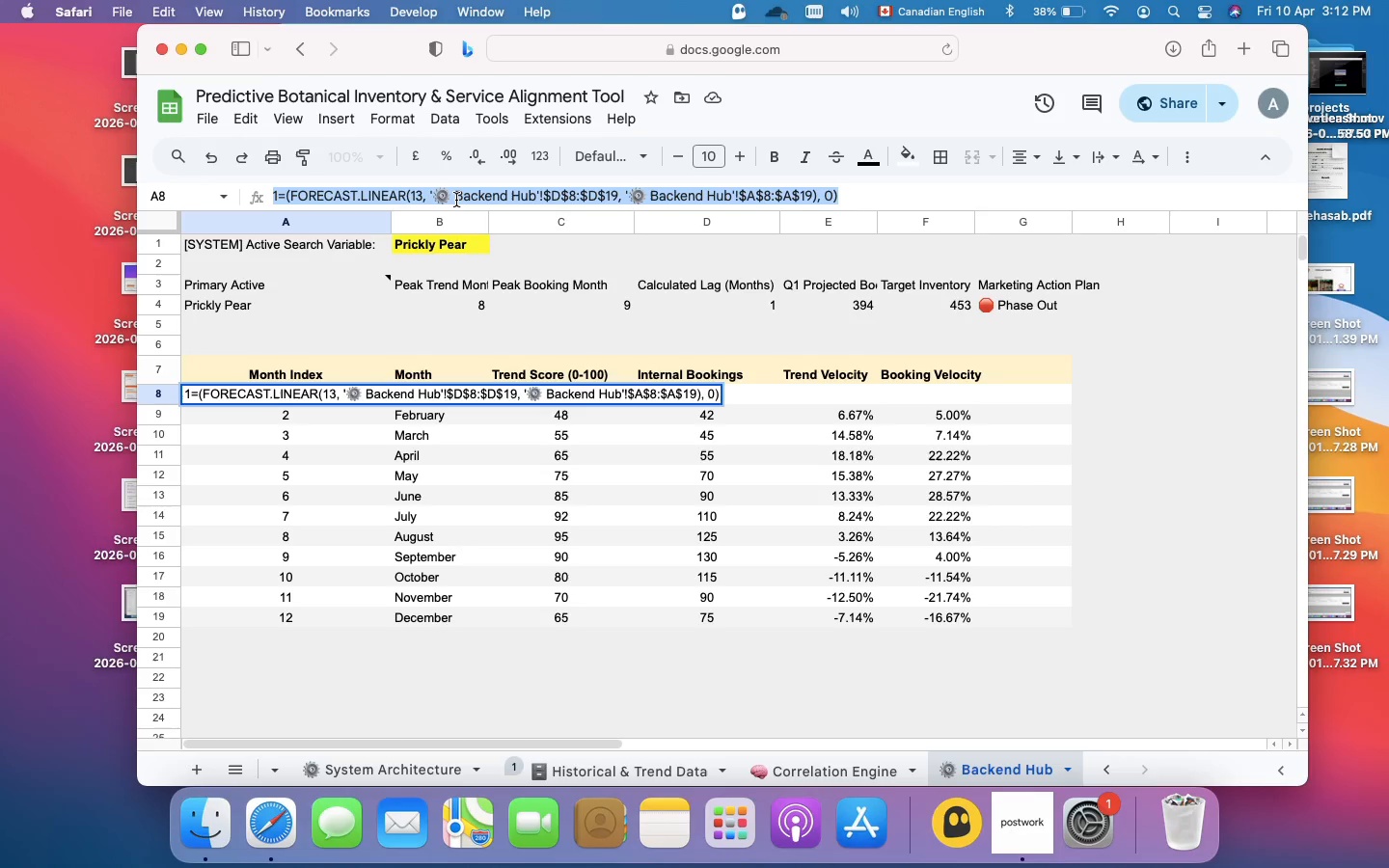 
key(Meta+A)
 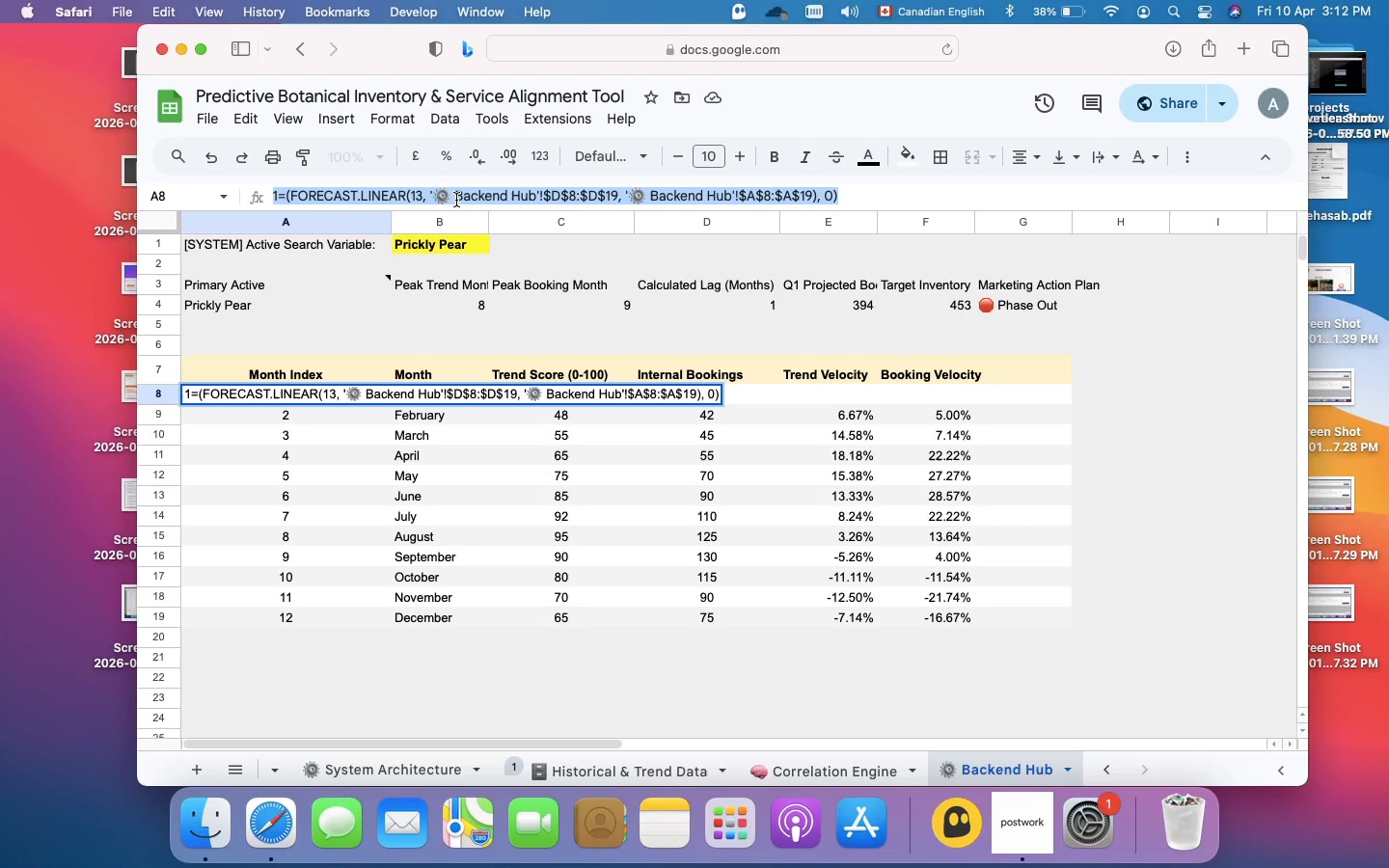 
key(Equal)
 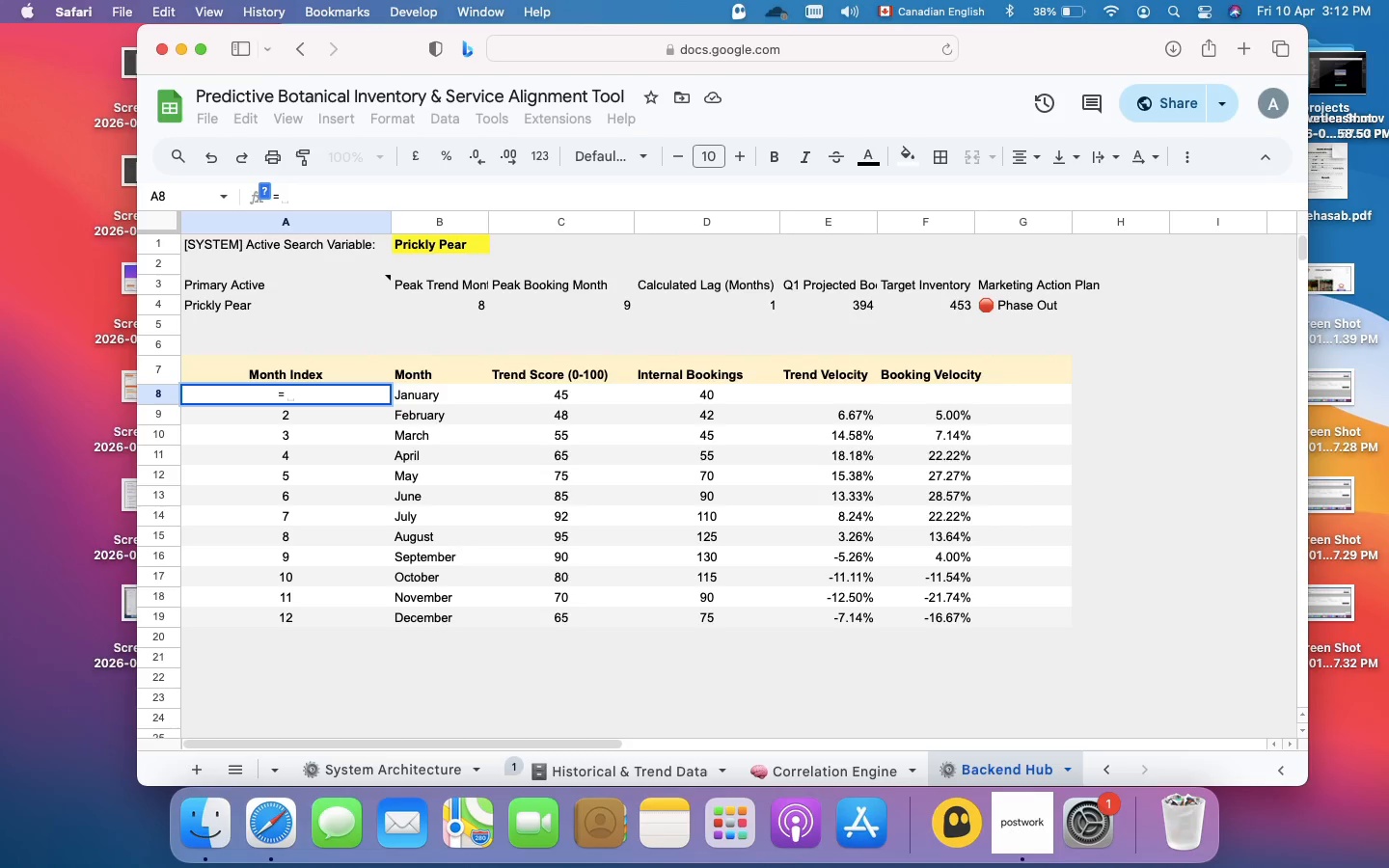 
key(Backspace)
 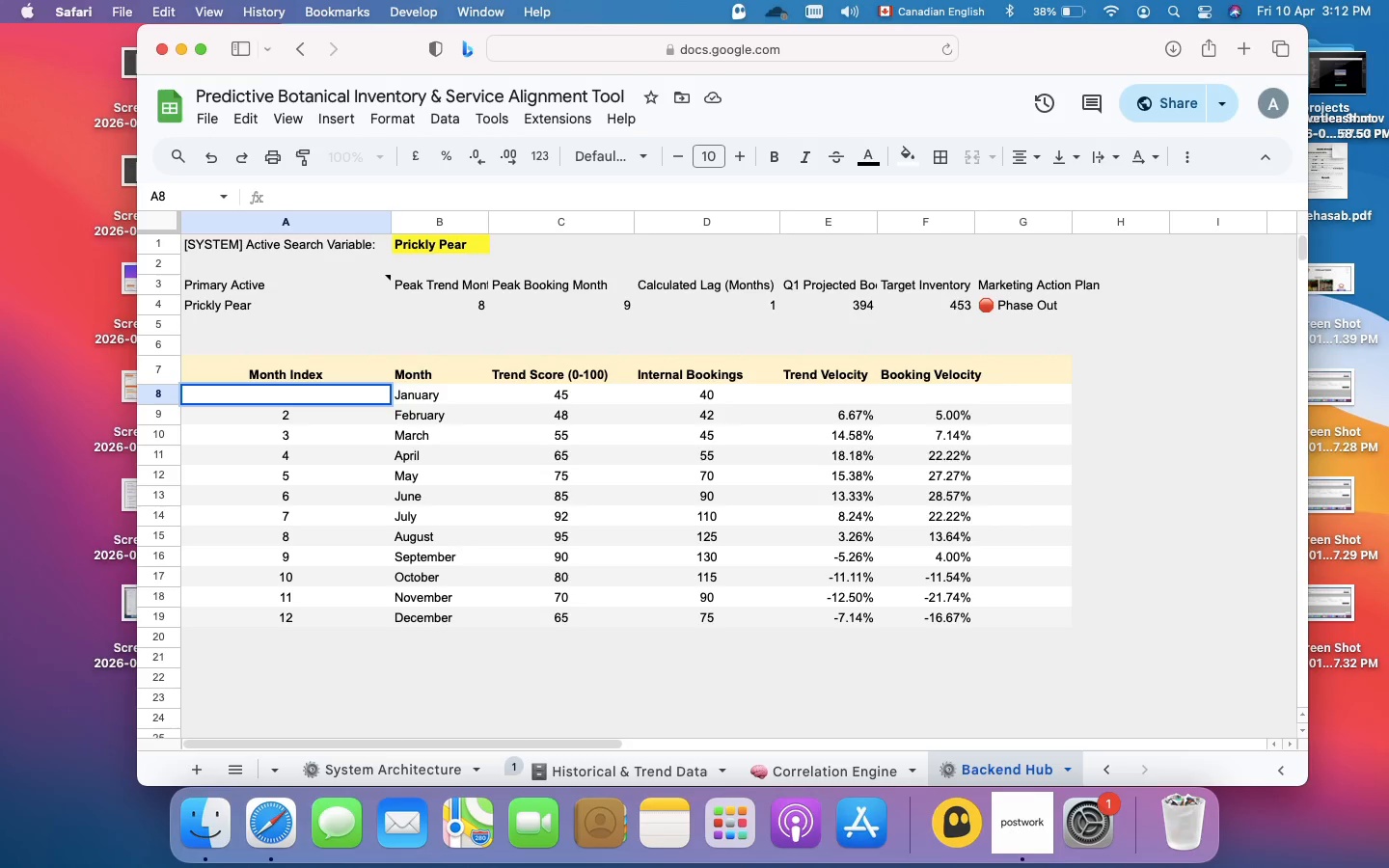 
key(Backspace)
 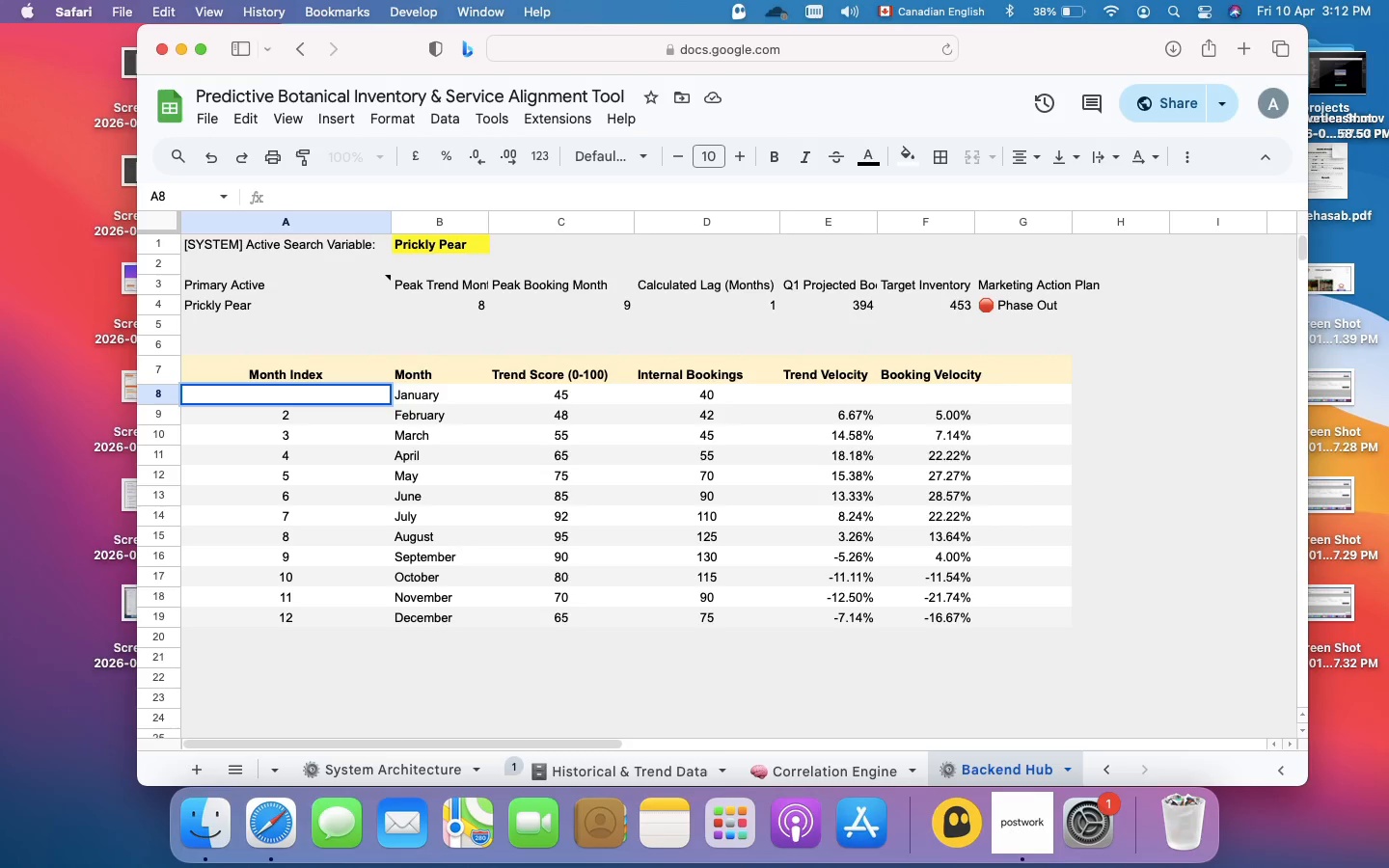 
key(Equal)
 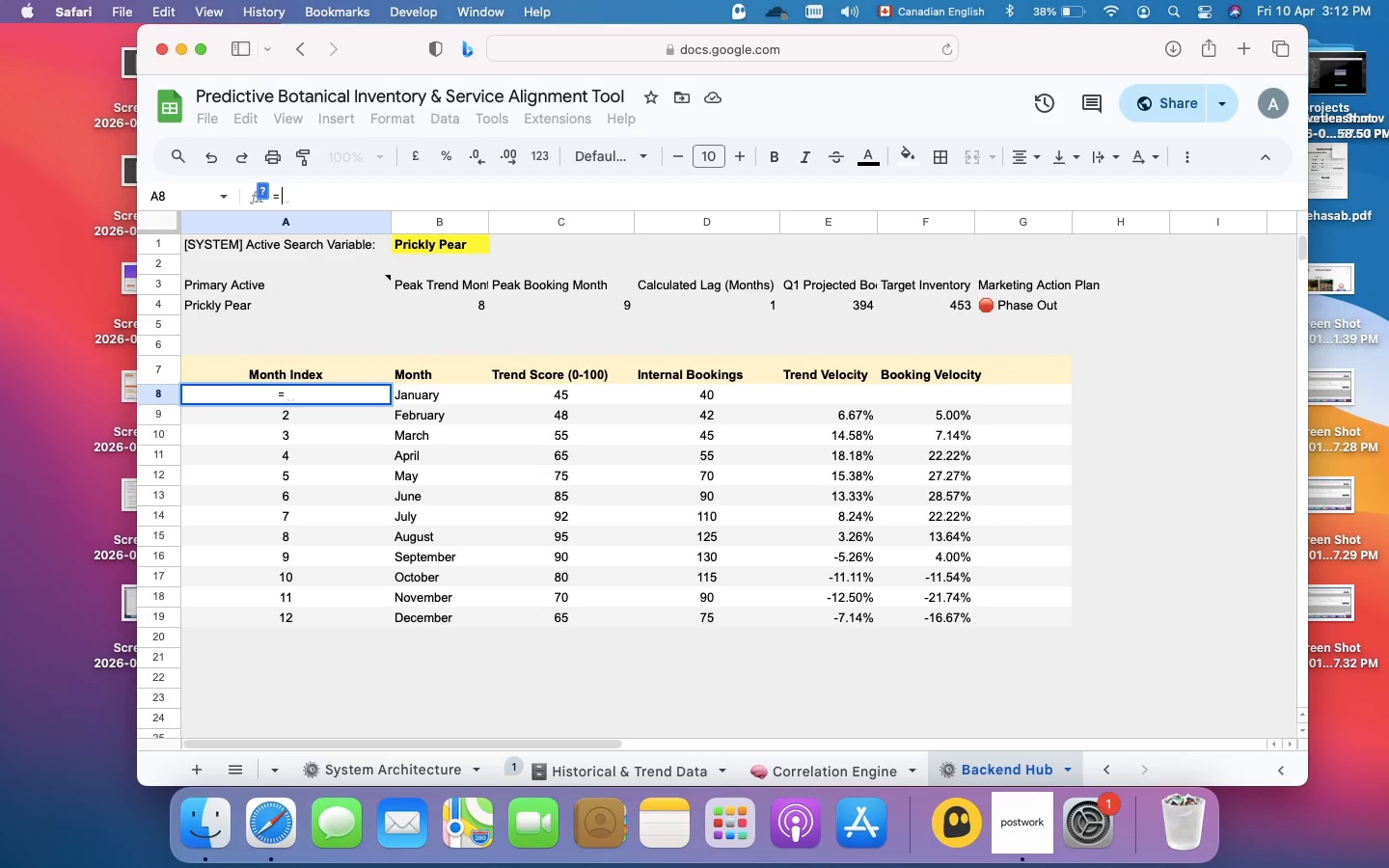 
key(Backspace)
 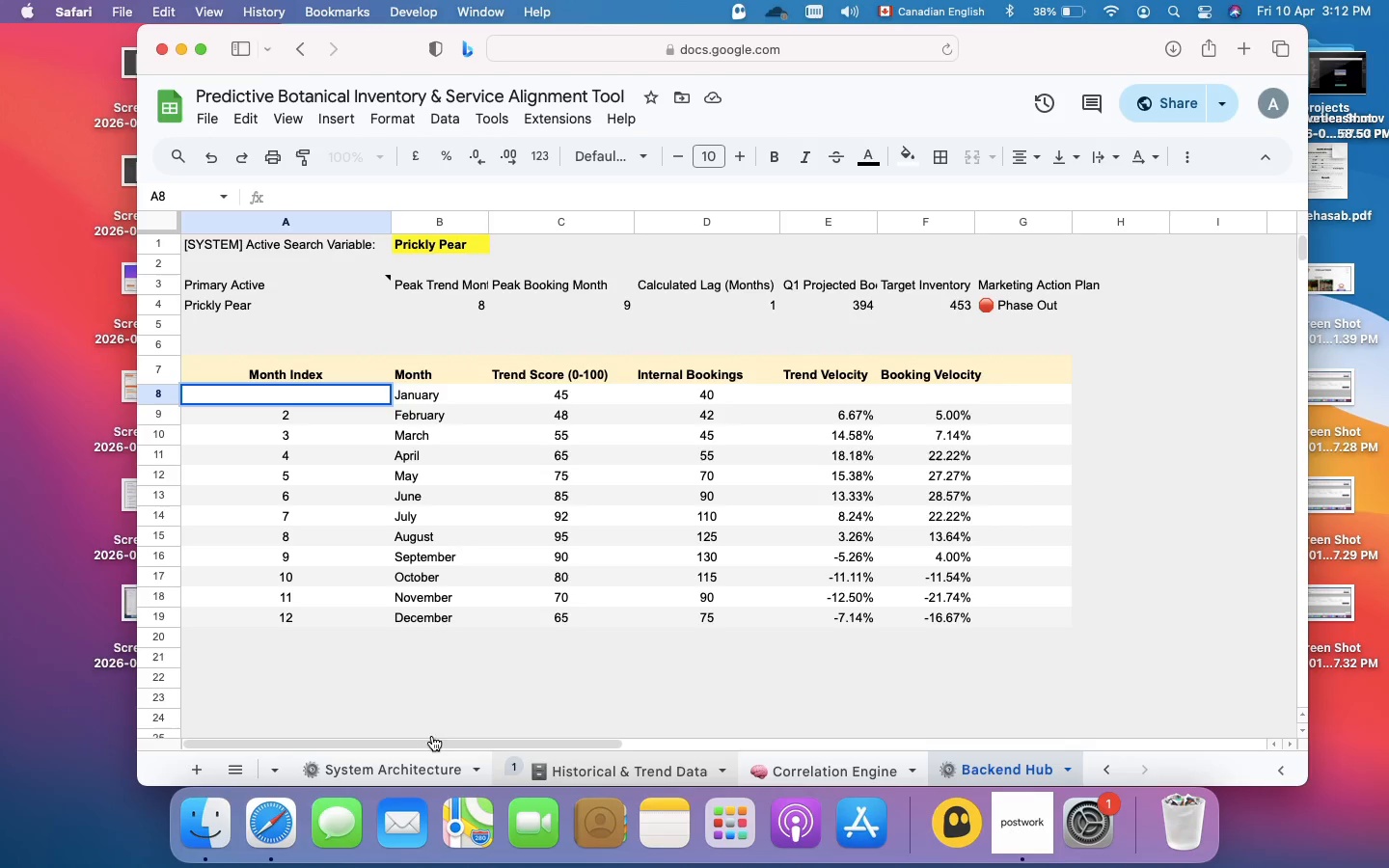 
left_click([360, 767])
 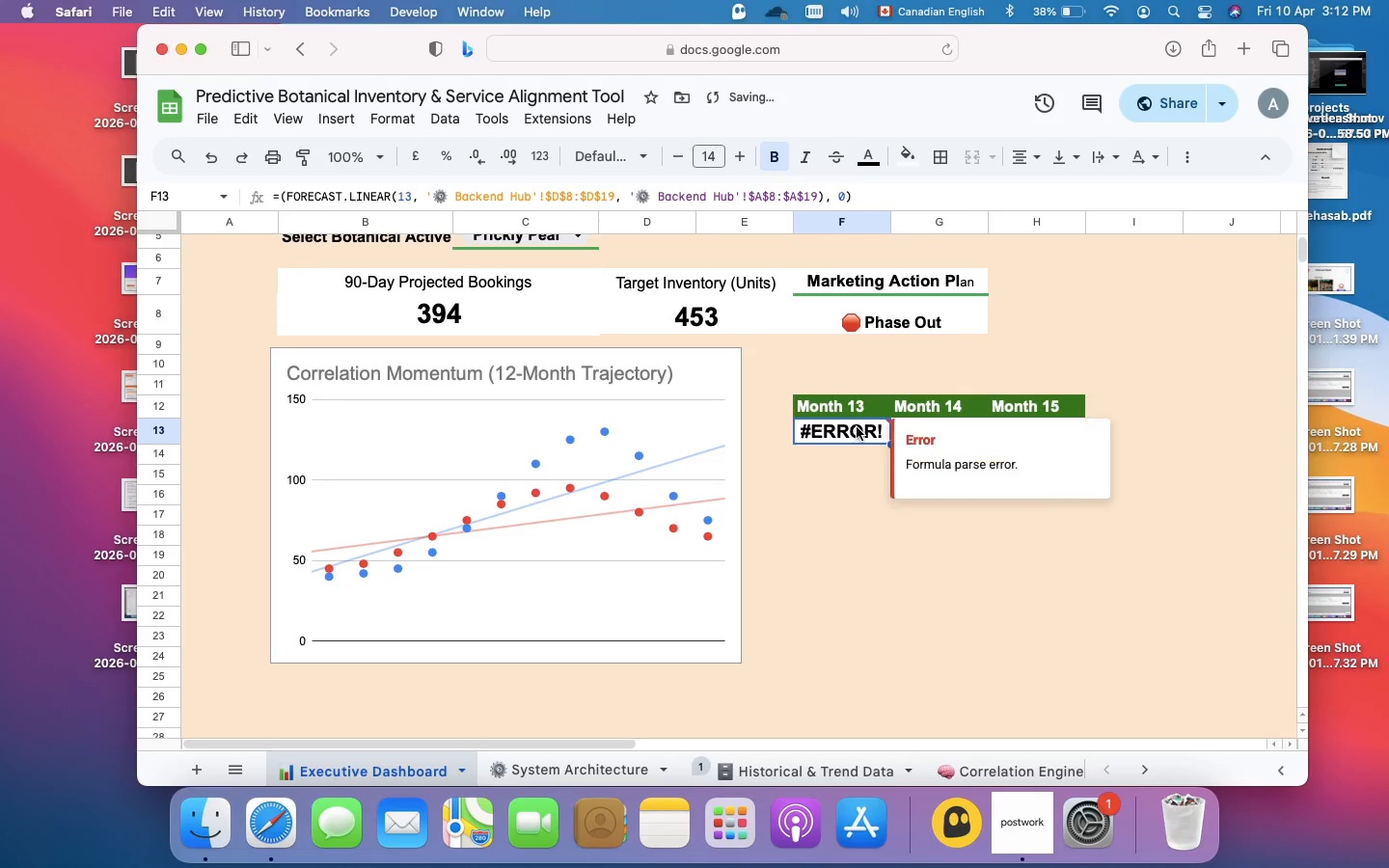 
scroll: coordinate [372, 760], scroll_direction: up, amount: 33.0
 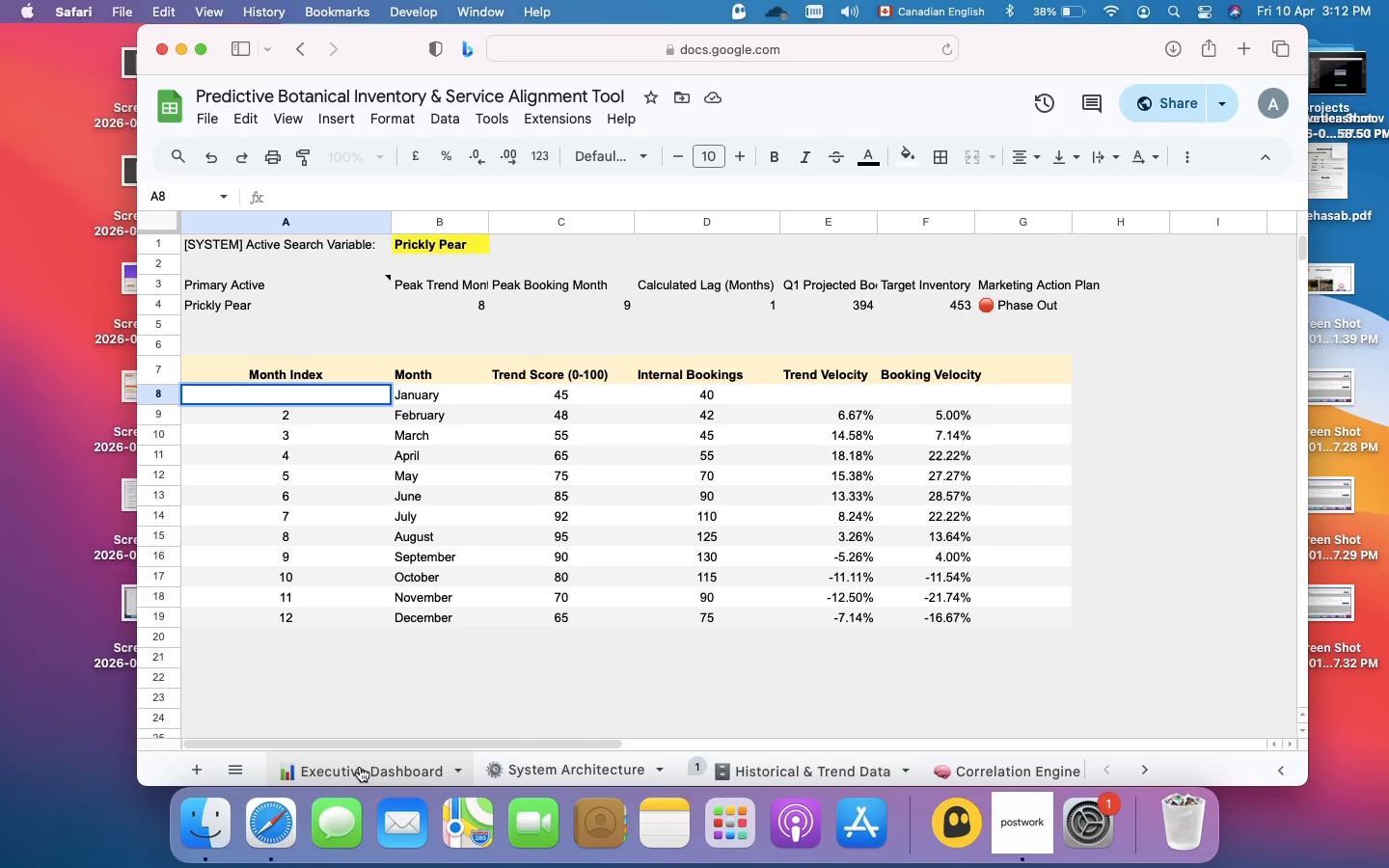 
left_click([857, 427])
 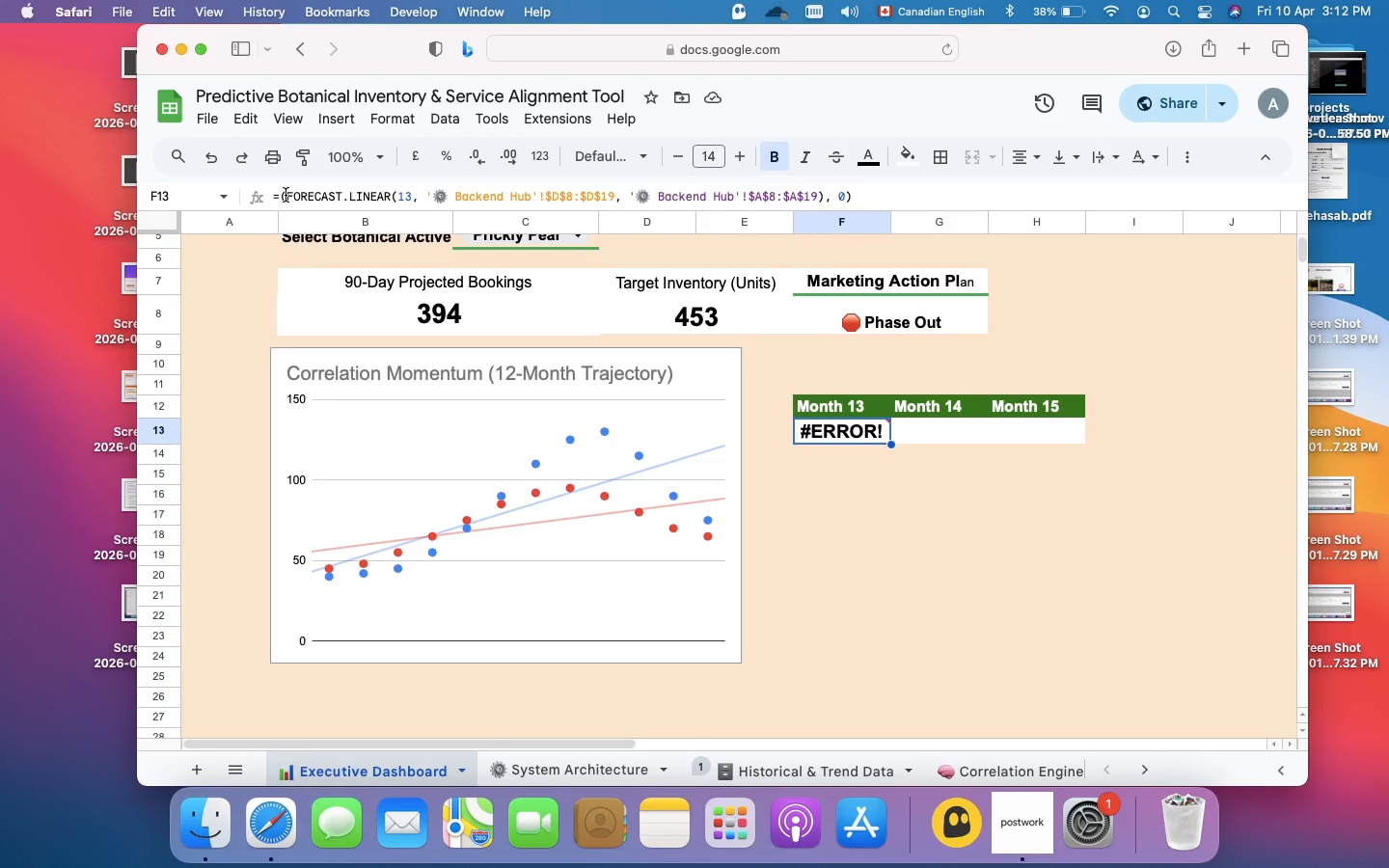 
left_click([286, 195])
 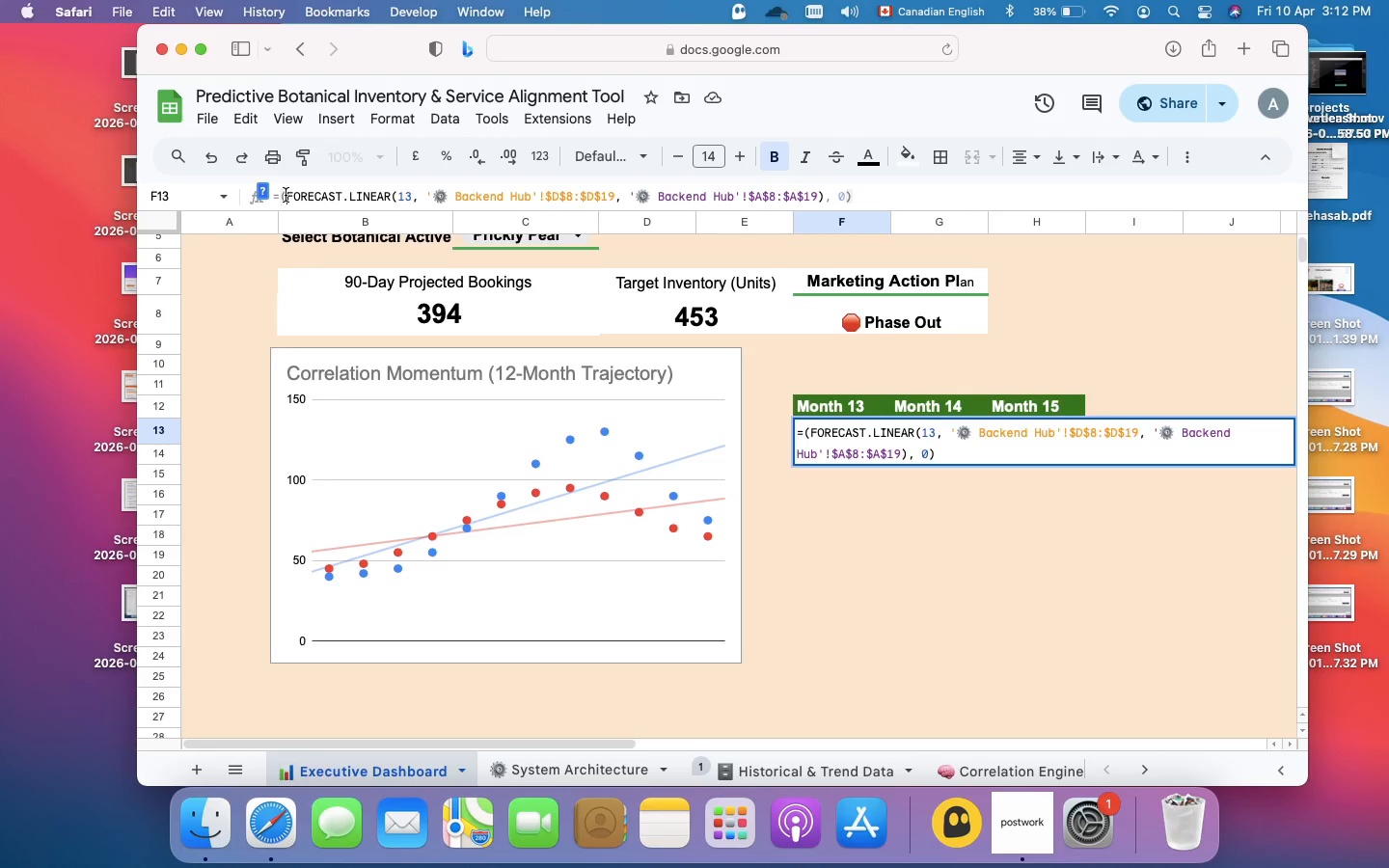 
key(ArrowLeft)
 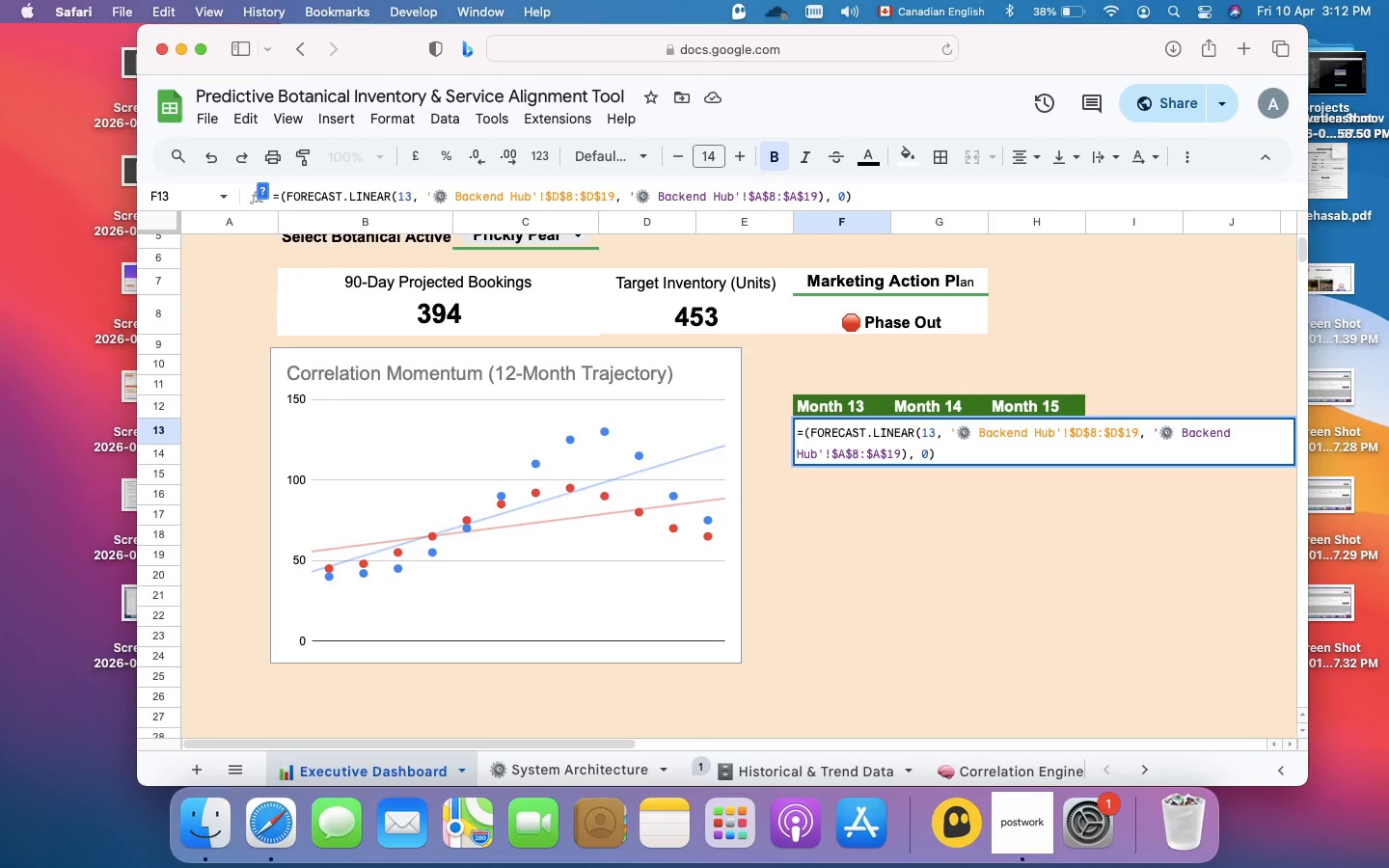 
type(Round)
 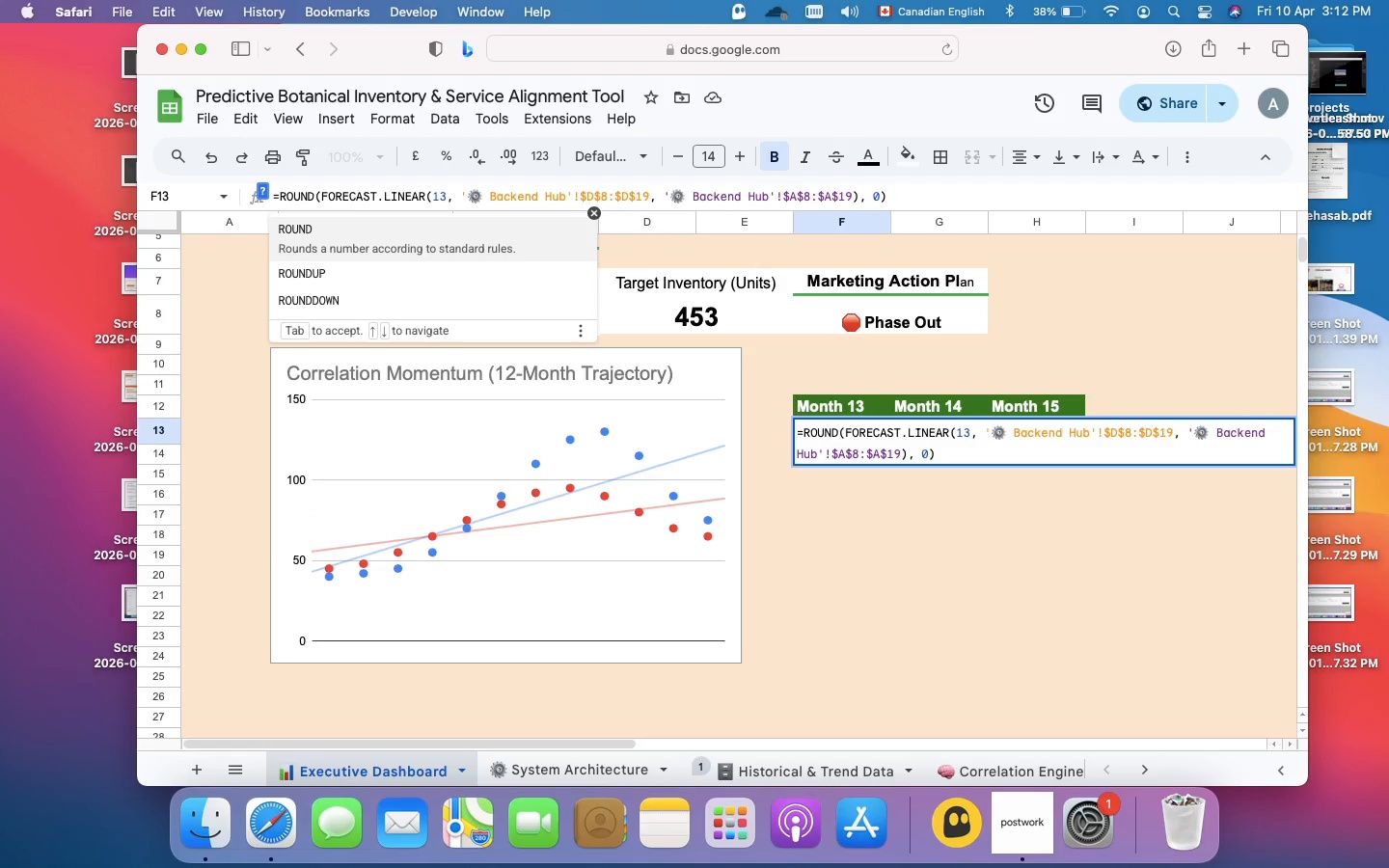 
wait(6.61)
 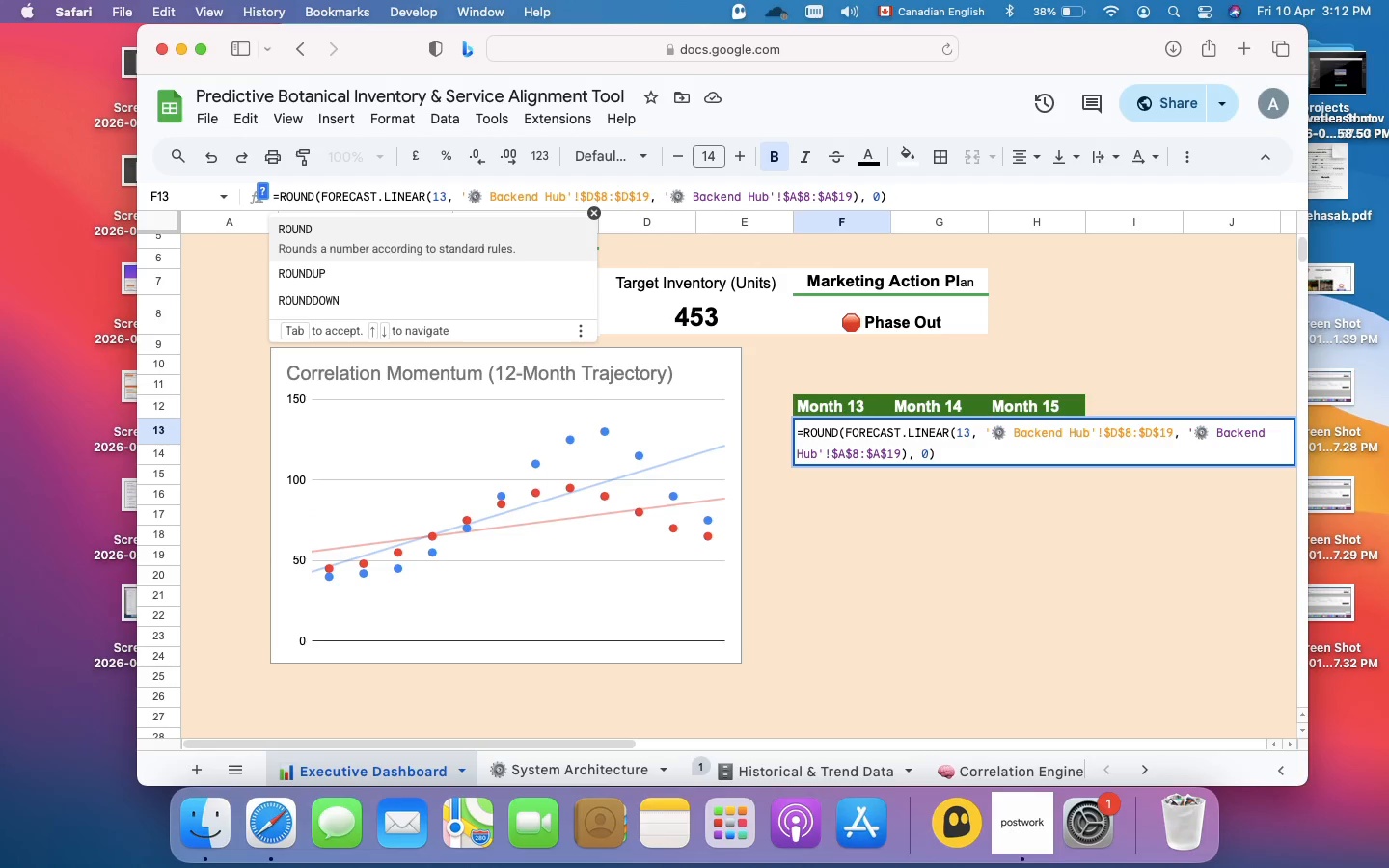 
key(Enter)
 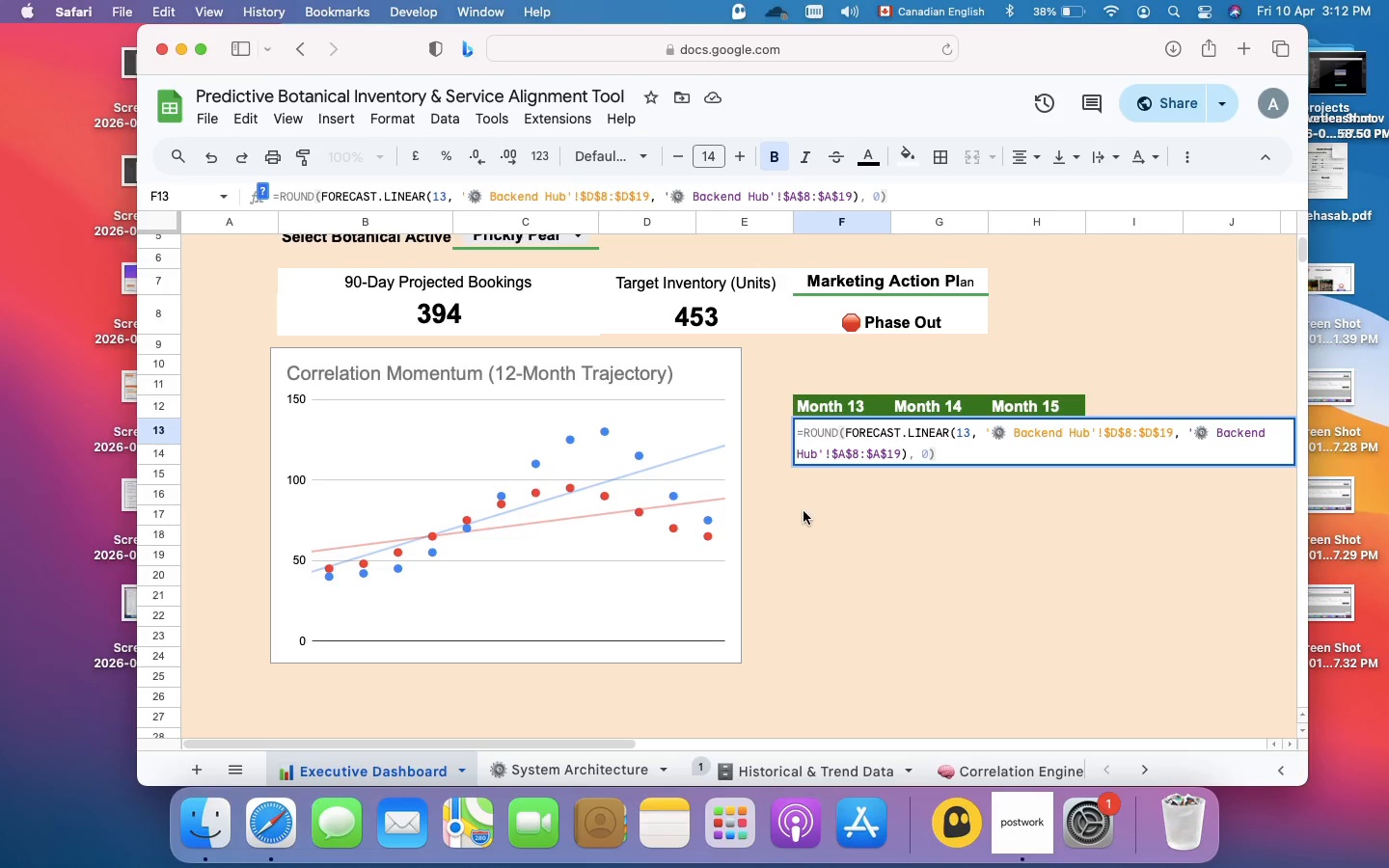 
left_click([804, 511])
 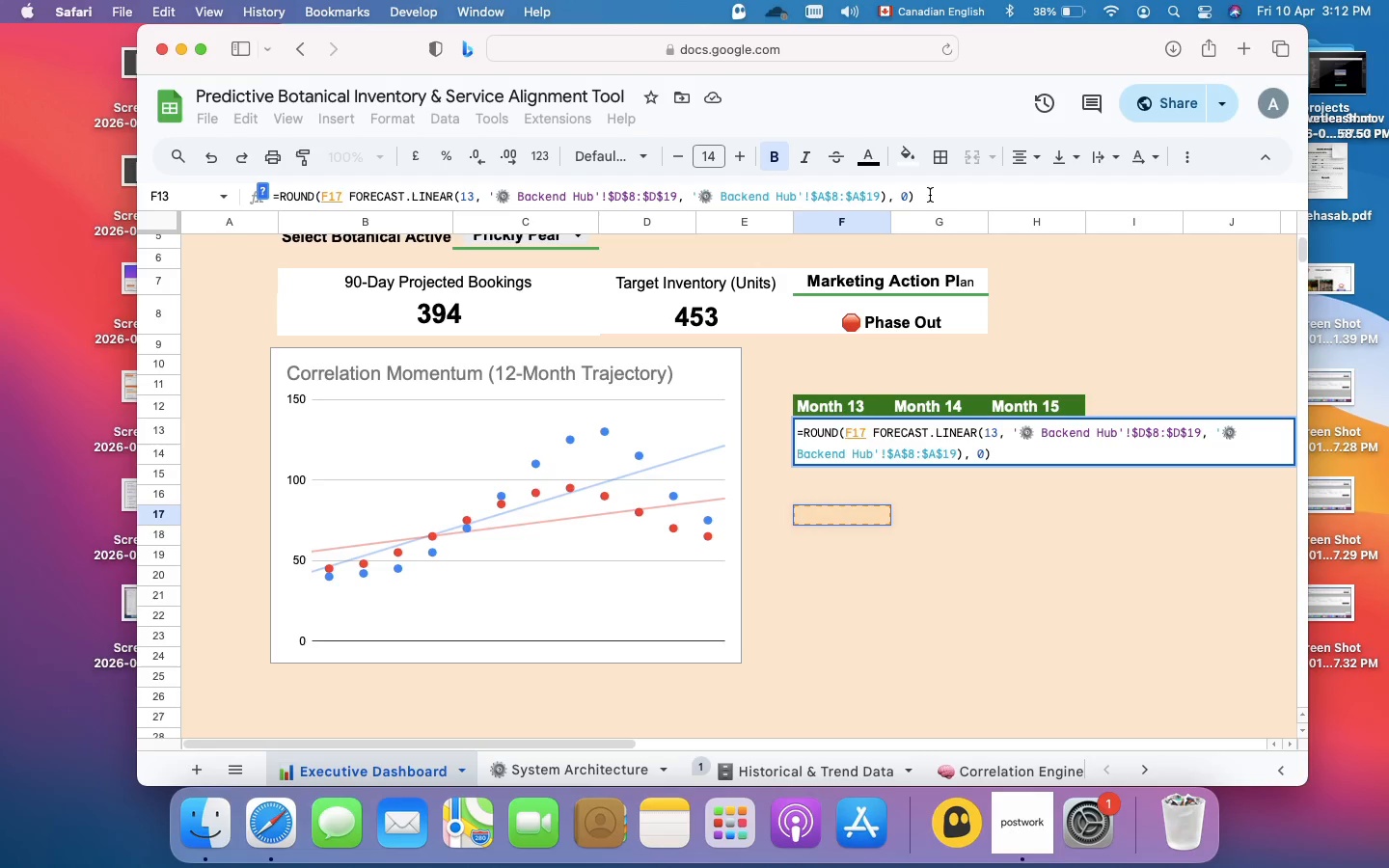 
left_click([930, 195])
 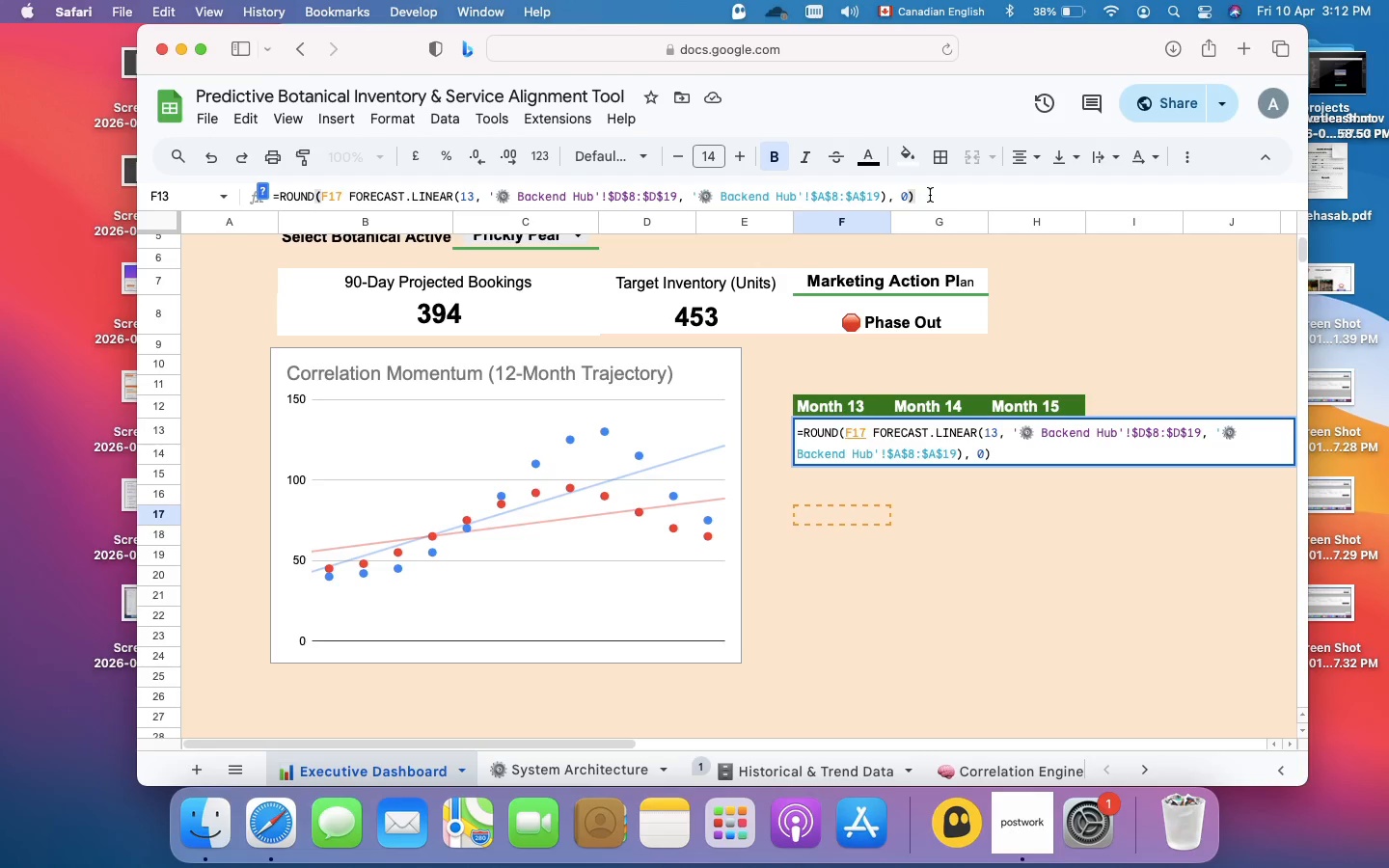 
key(Enter)
 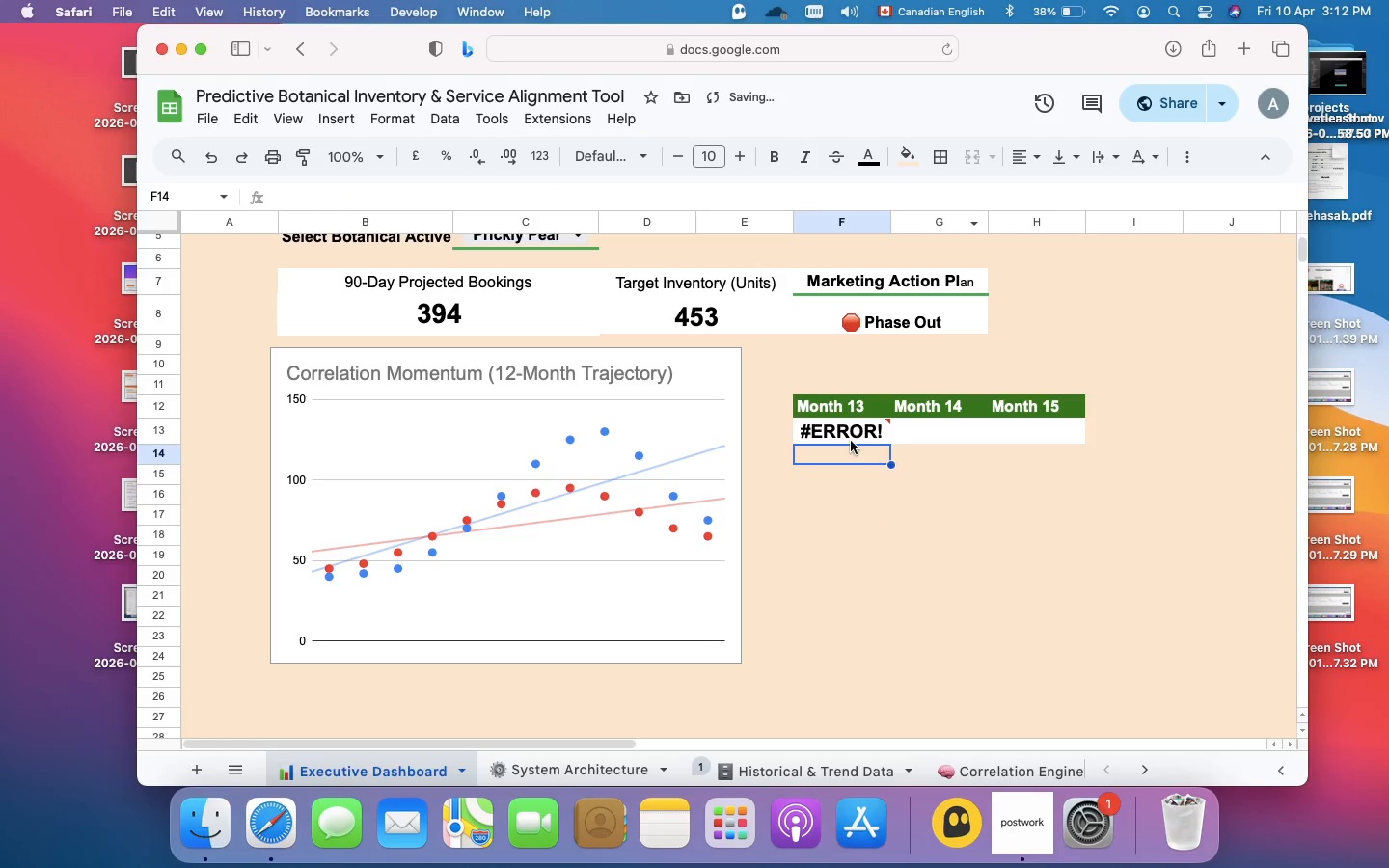 
left_click([841, 431])
 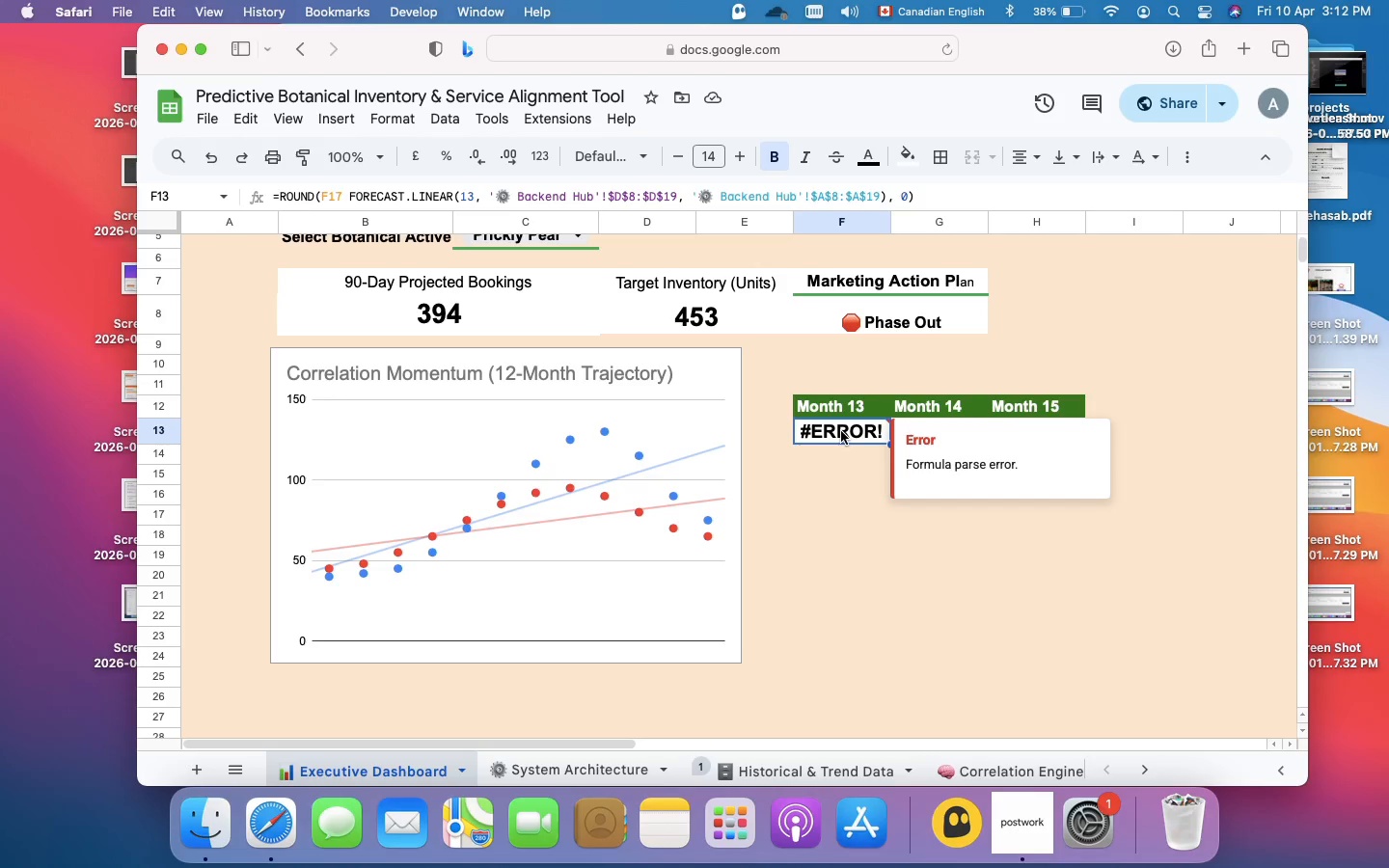 
wait(8.33)
 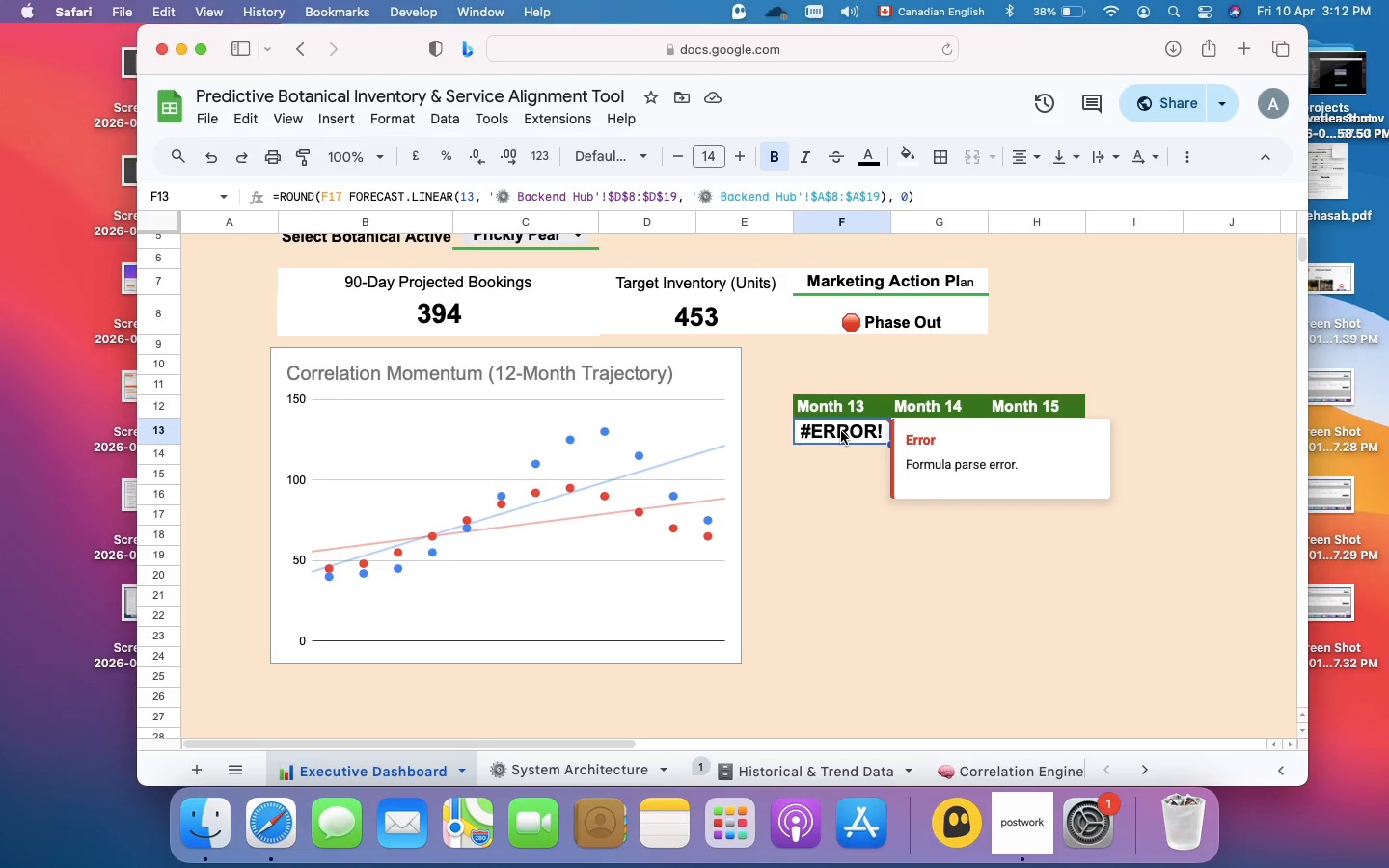 
left_click([926, 198])
 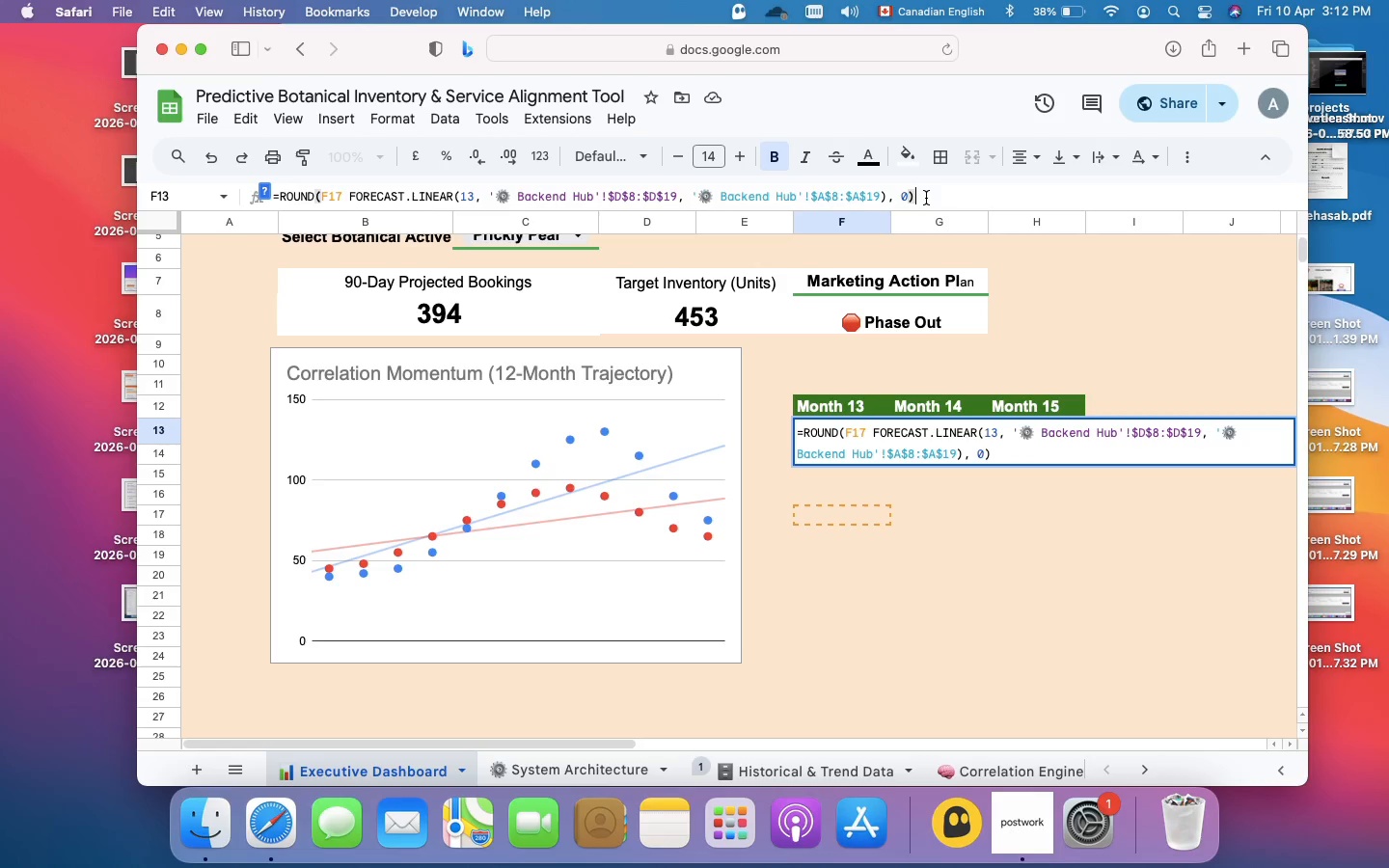 
key(Meta+A)
 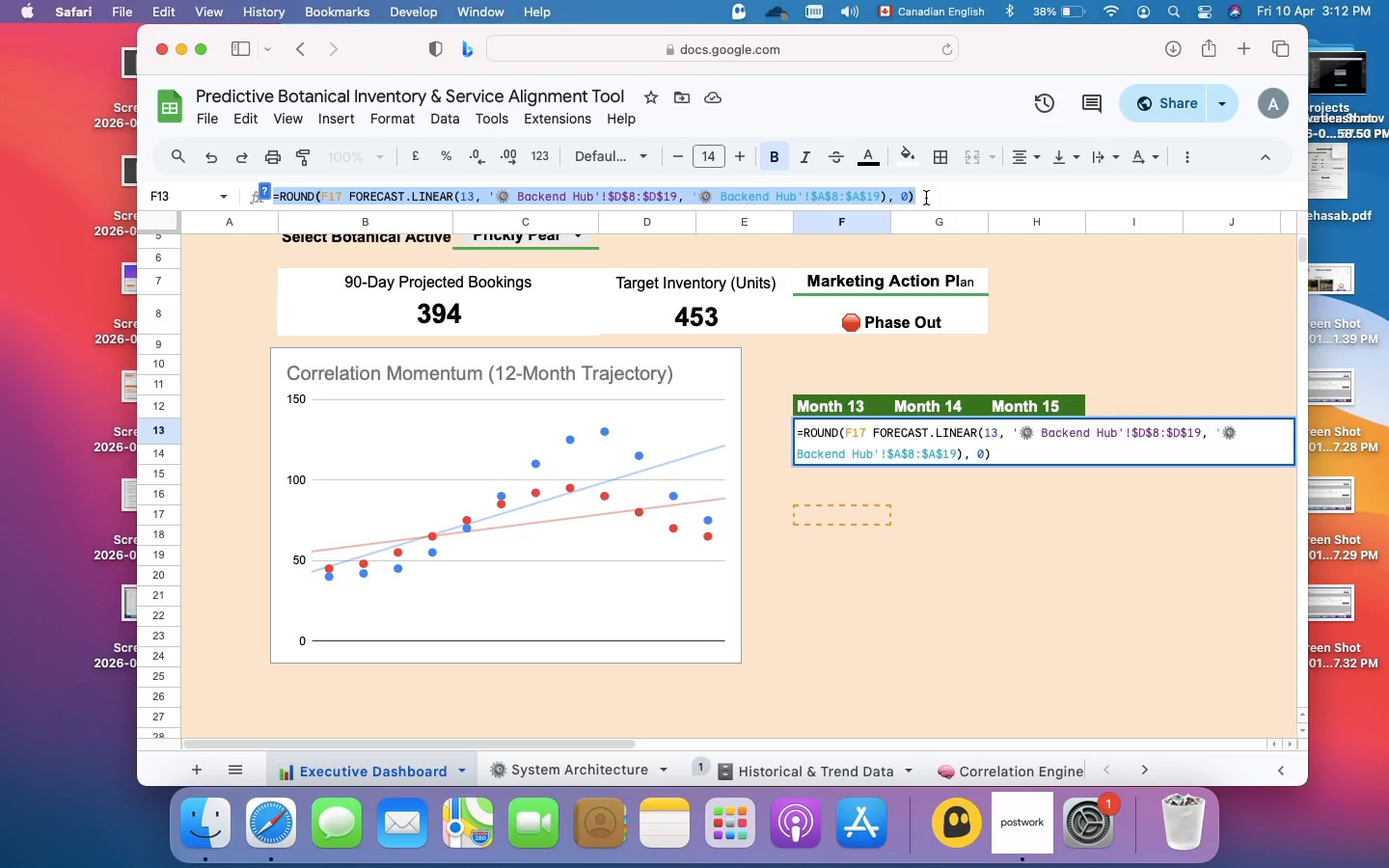 
key(Backspace)
type(=round()
 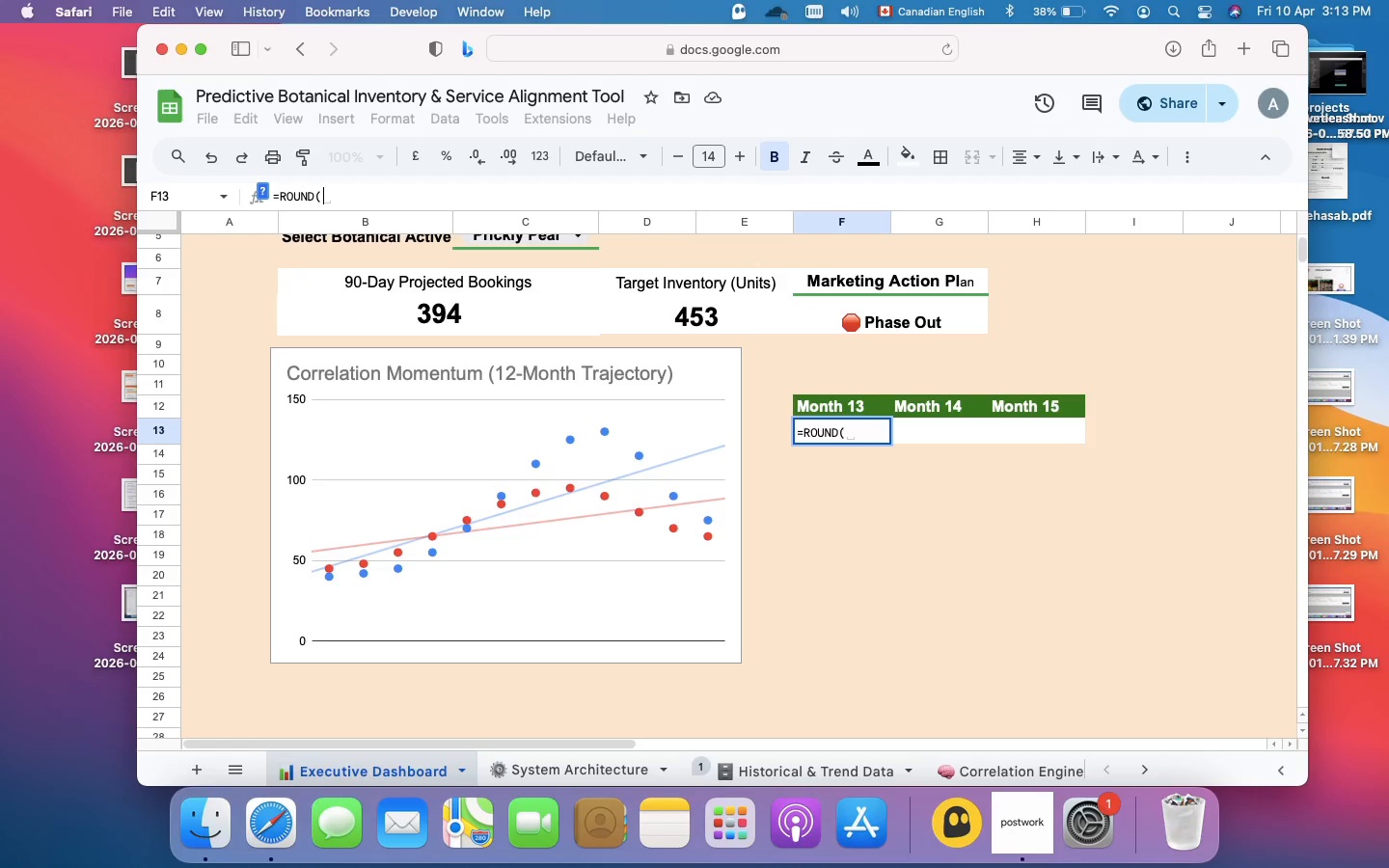 
wait(5.08)
 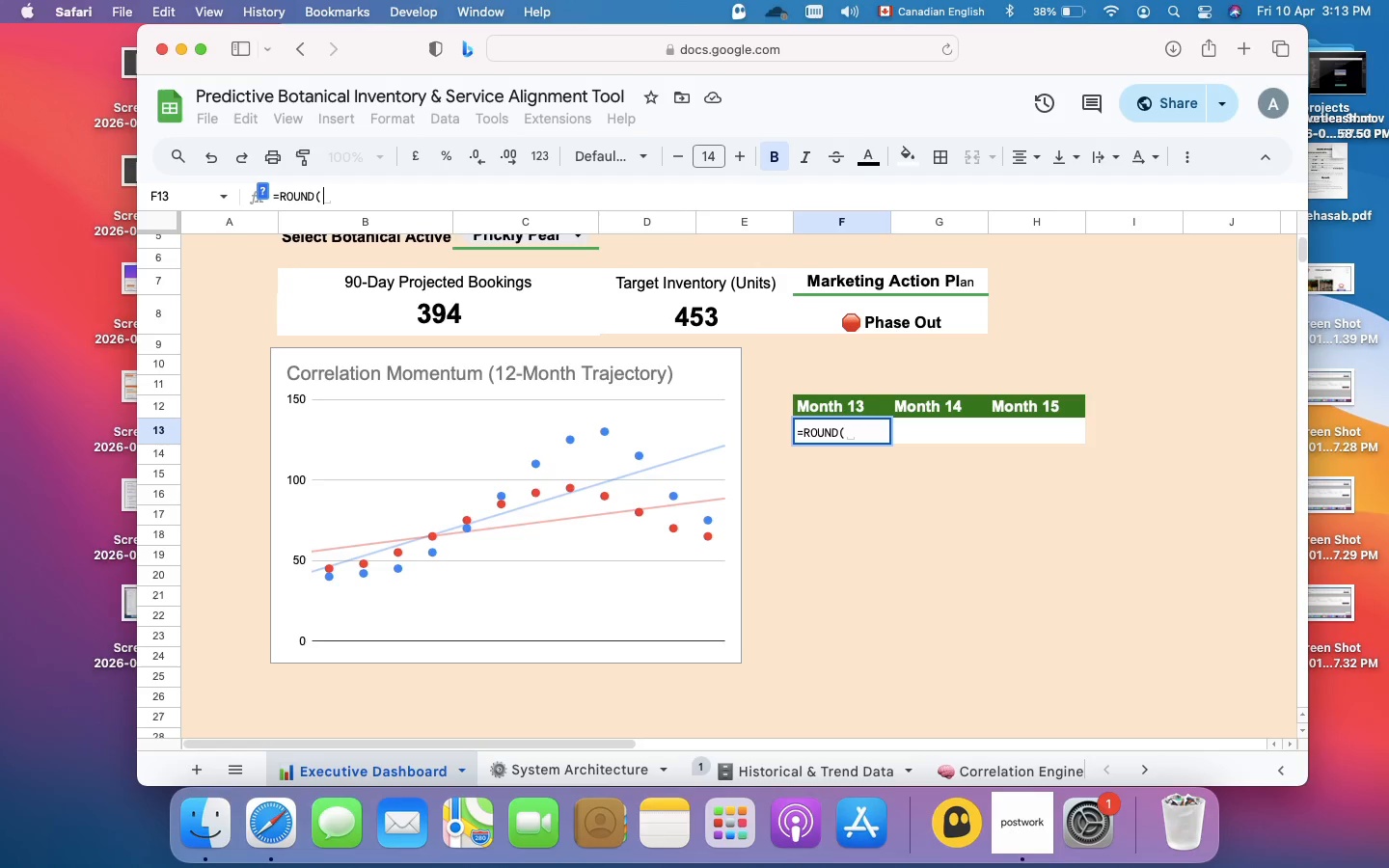 
type(forecast.linear(13, ')
 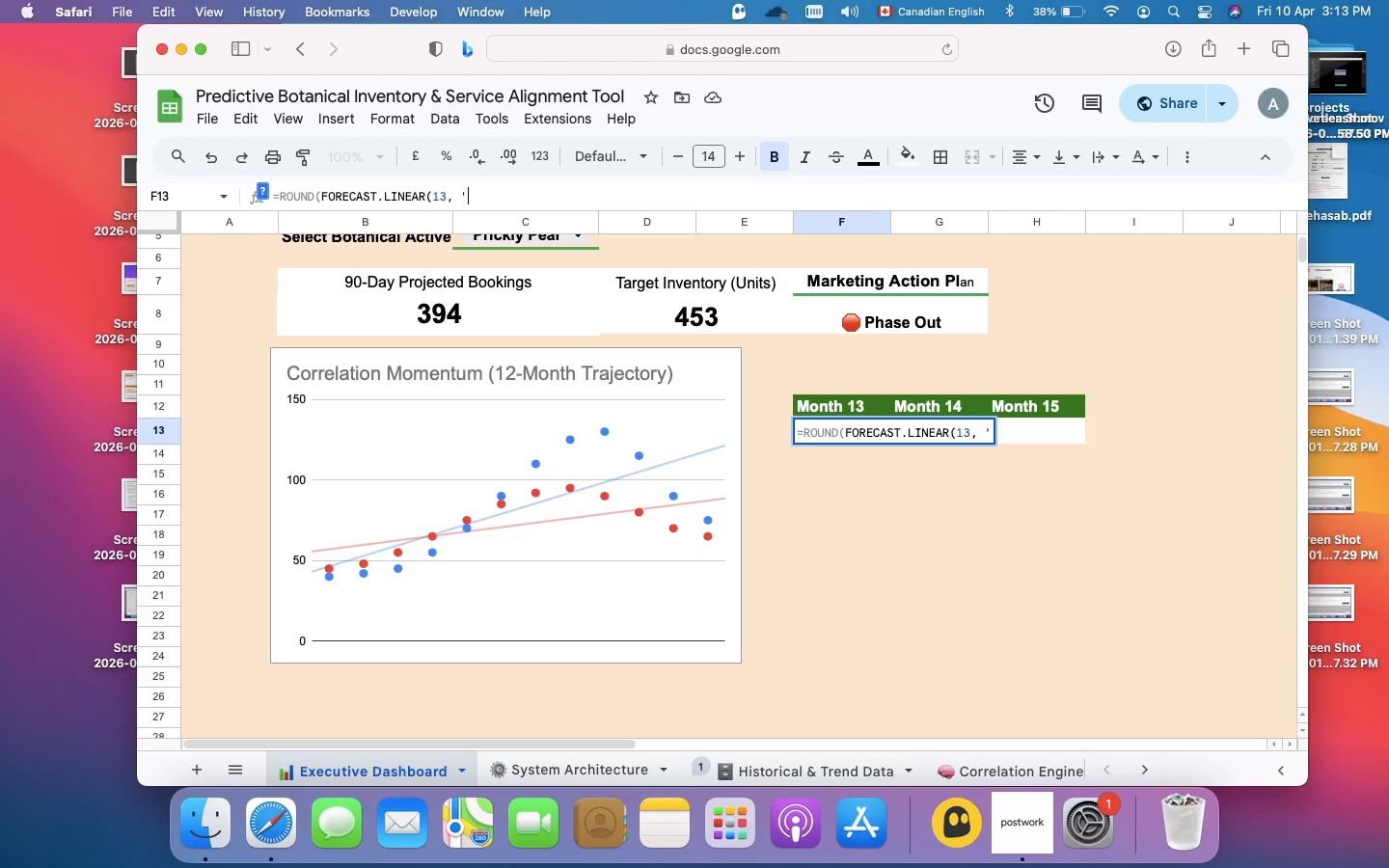 
left_click([991, 765])
 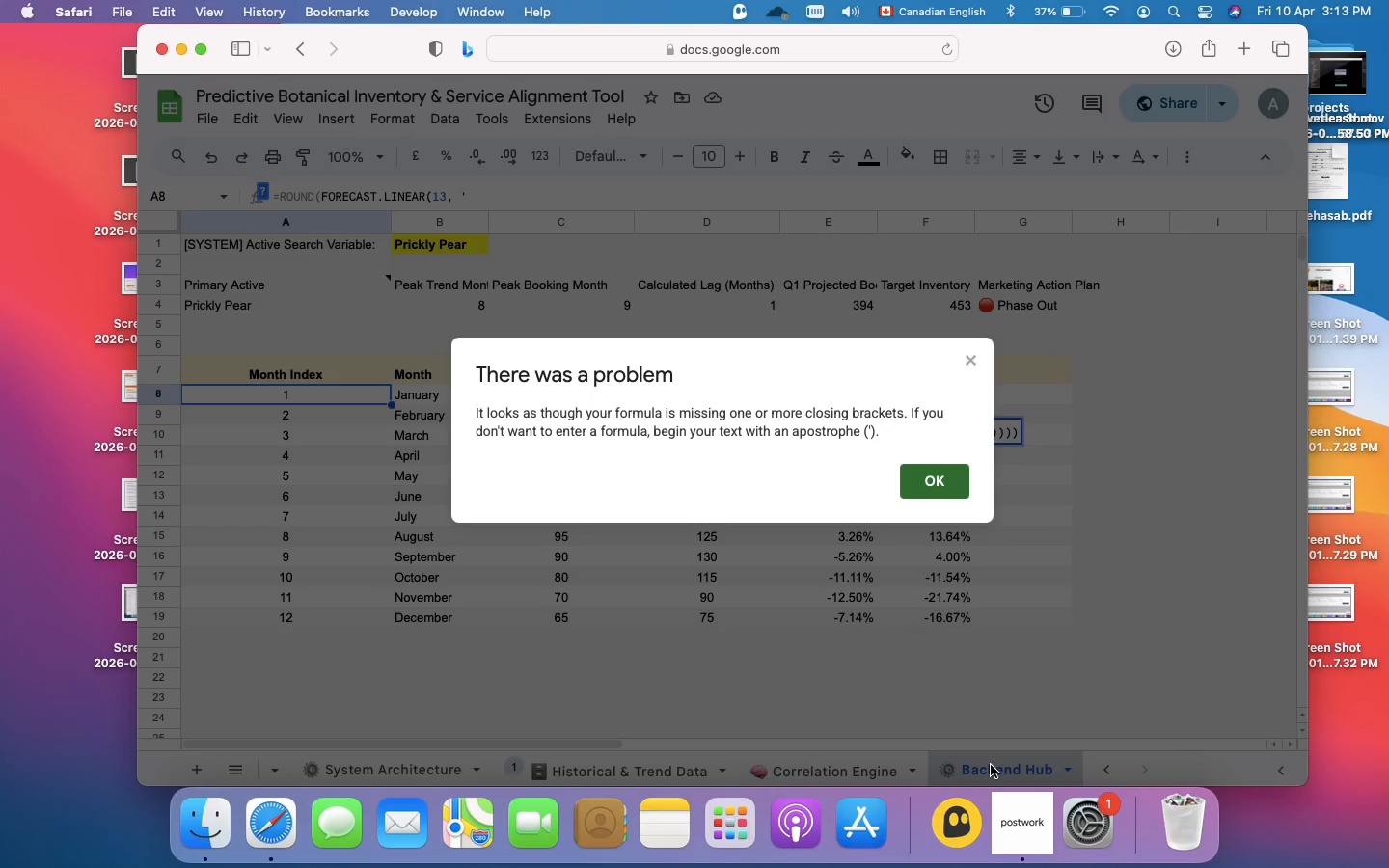 
scroll: coordinate [1039, 771], scroll_direction: none, amount: 0.0
 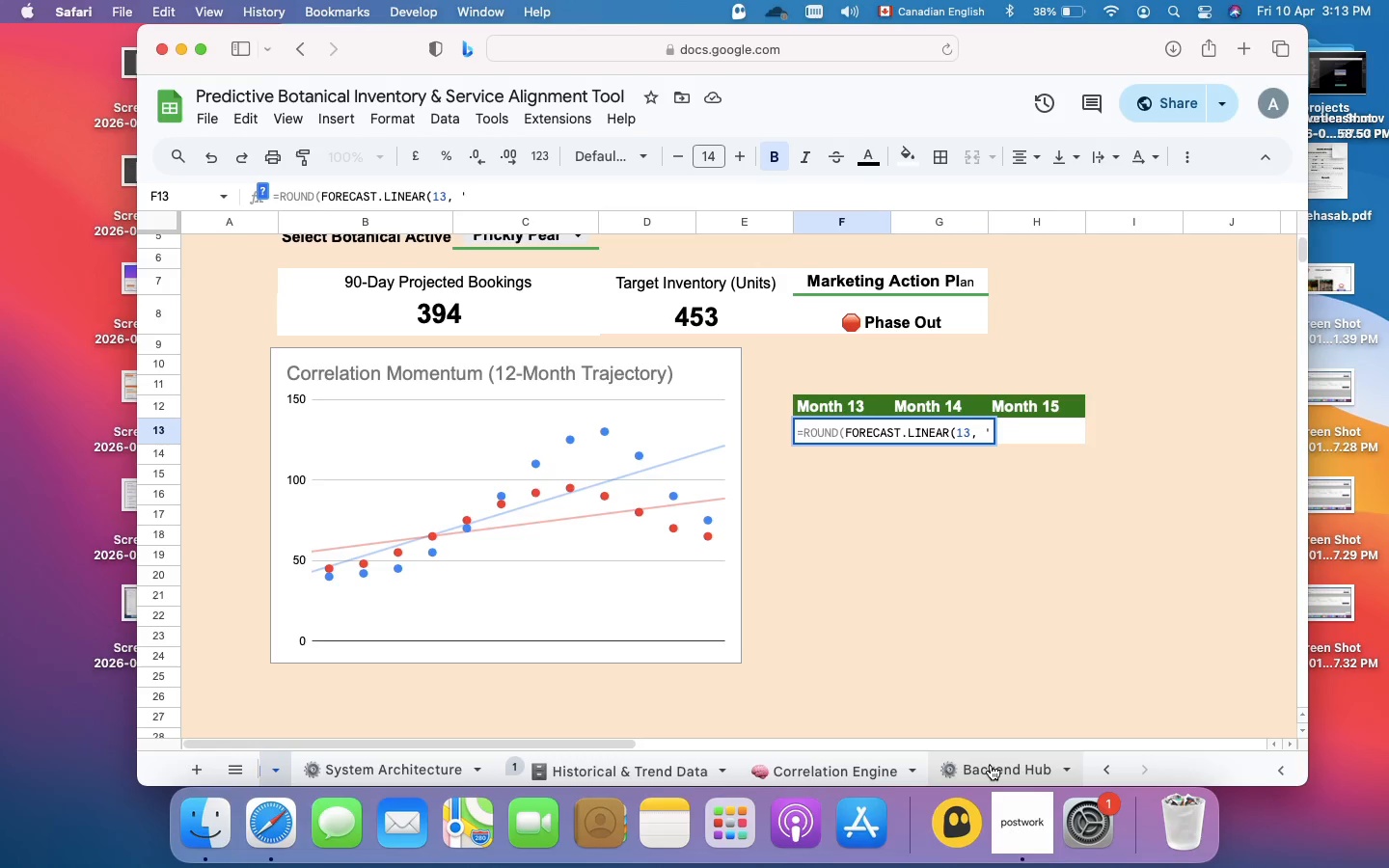 
left_click([991, 765])
 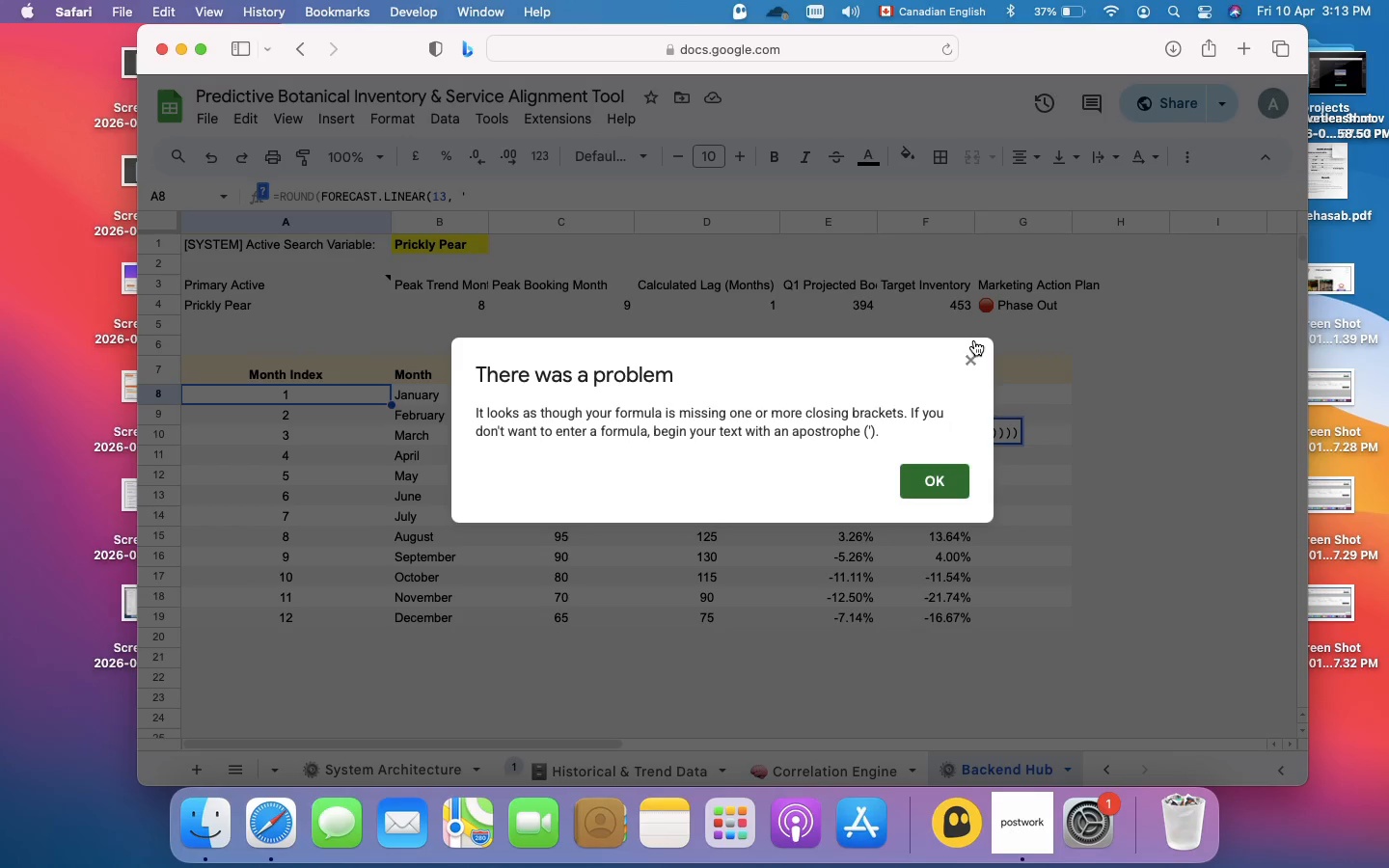 
left_click([973, 357])
 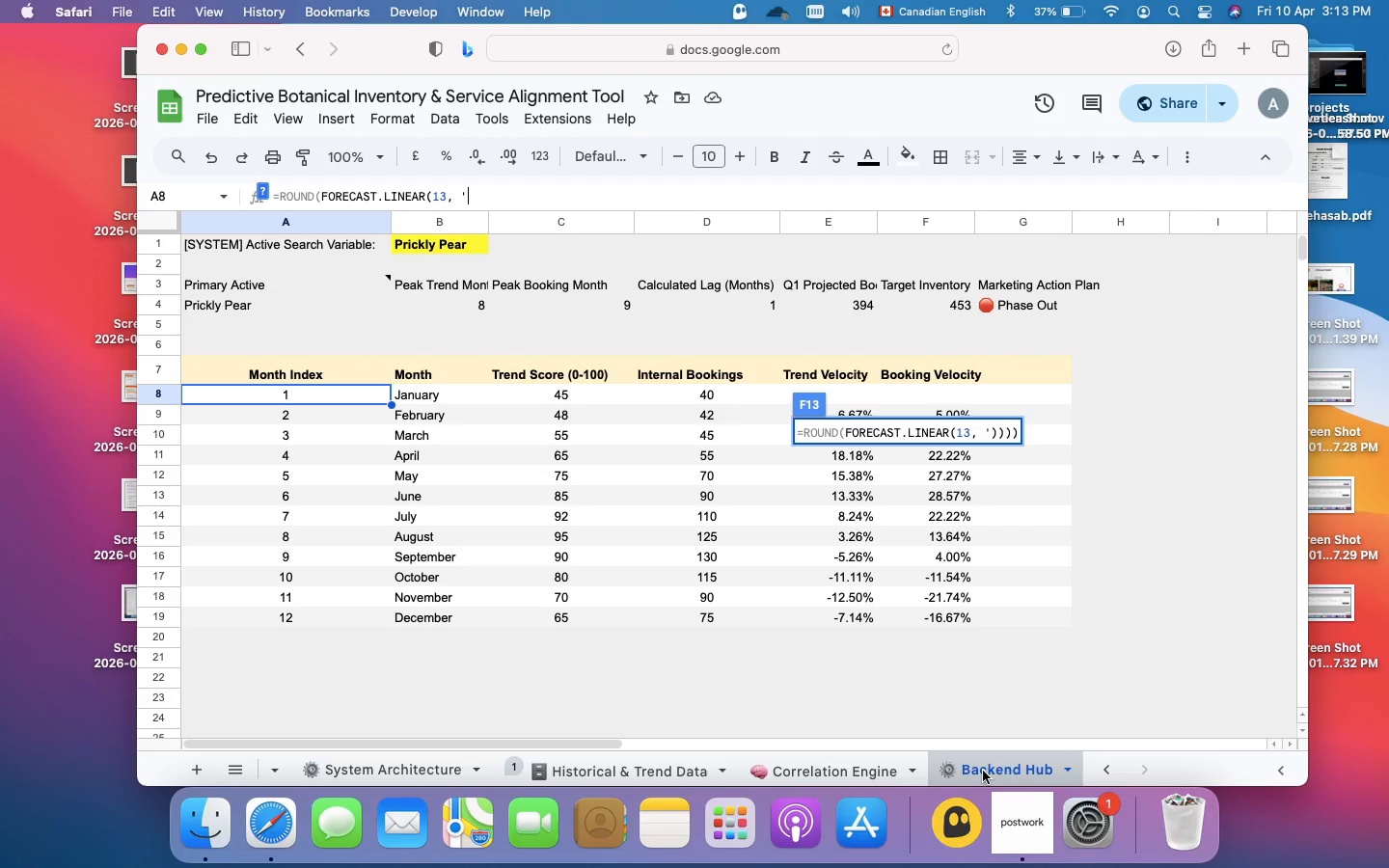 
double_click([983, 771])
 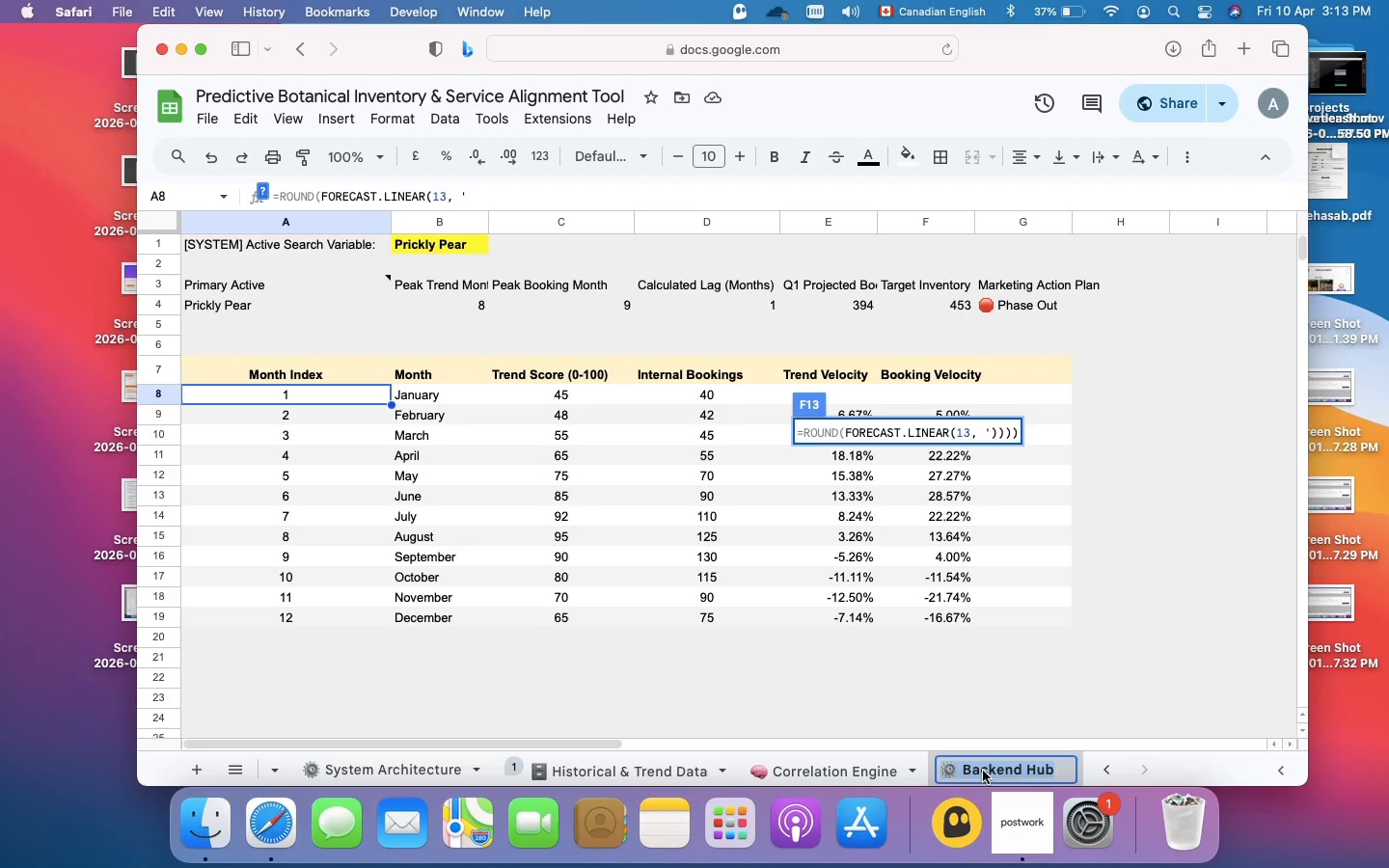 
key(Meta+C)
 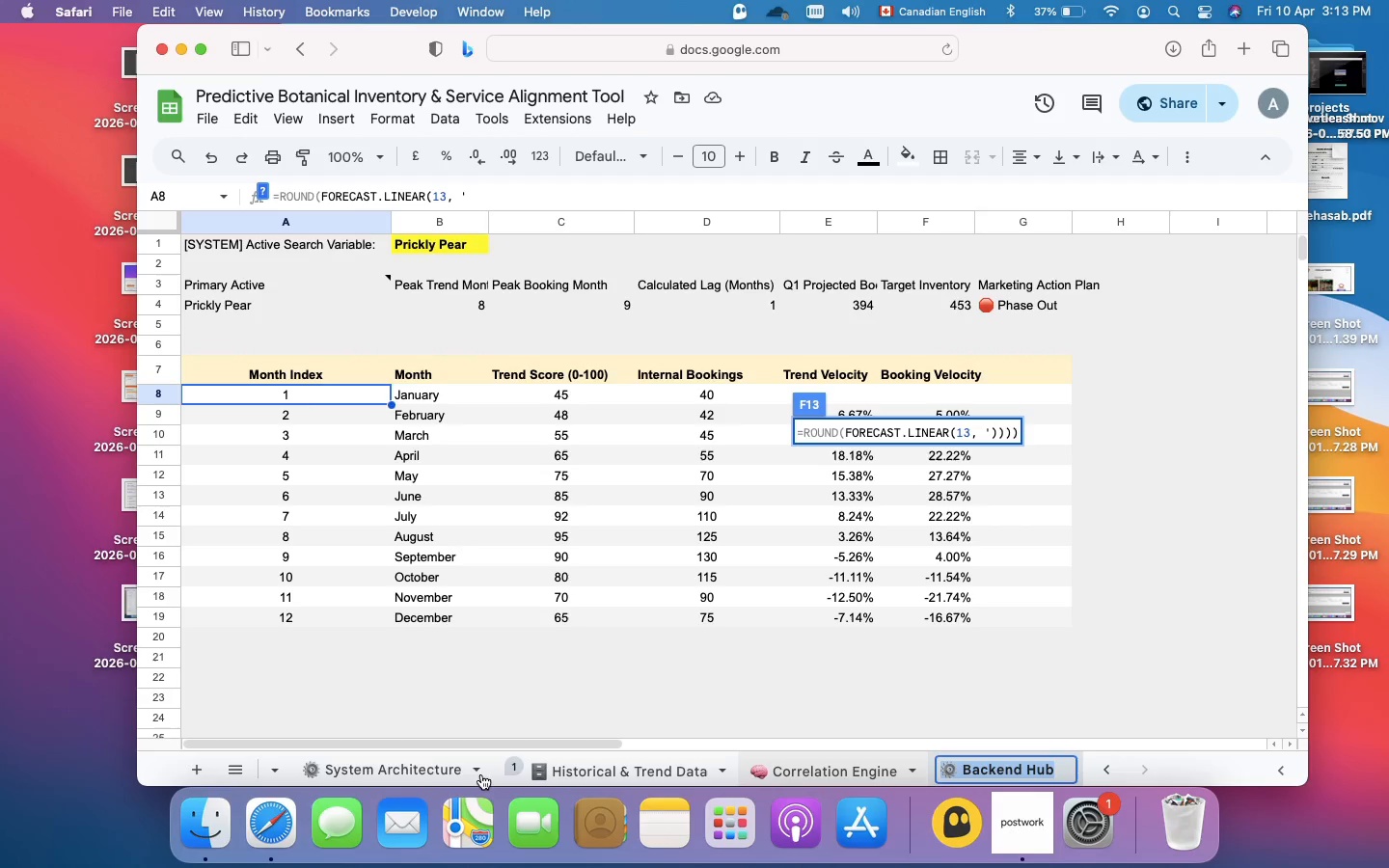 
scroll: coordinate [432, 790], scroll_direction: up, amount: 34.0
 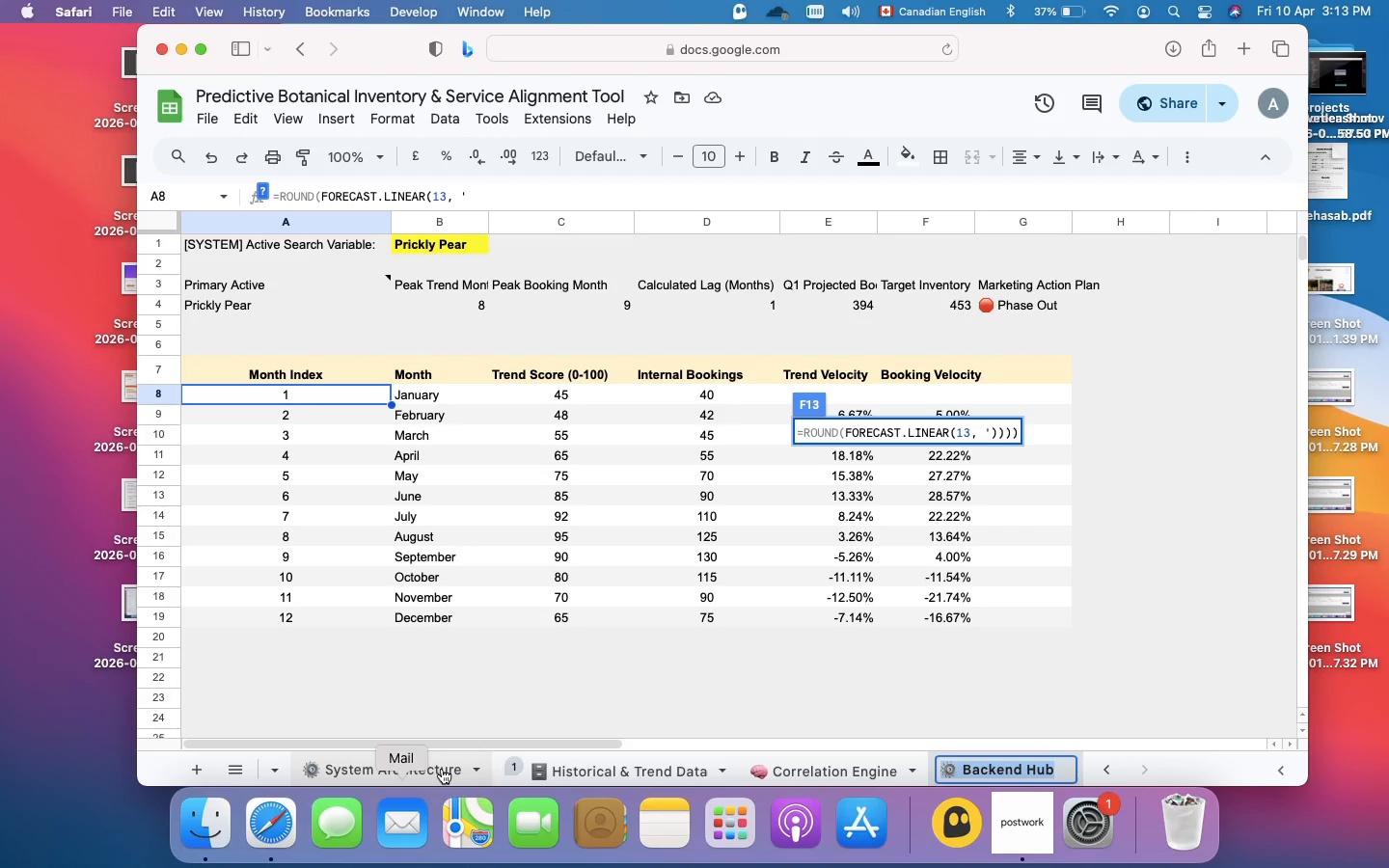 
left_click([377, 764])
 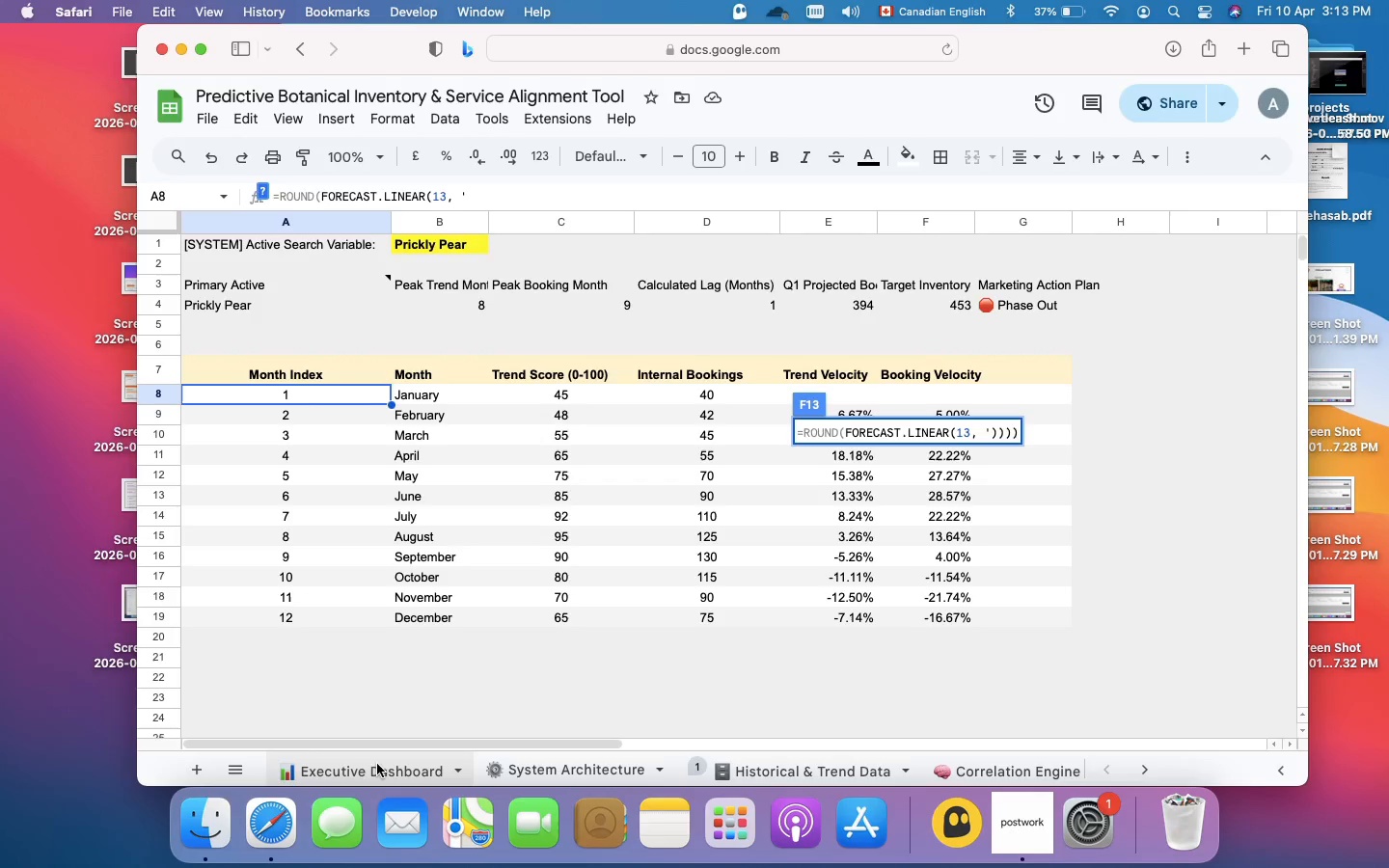 
scroll: coordinate [443, 769], scroll_direction: up, amount: 32.0
 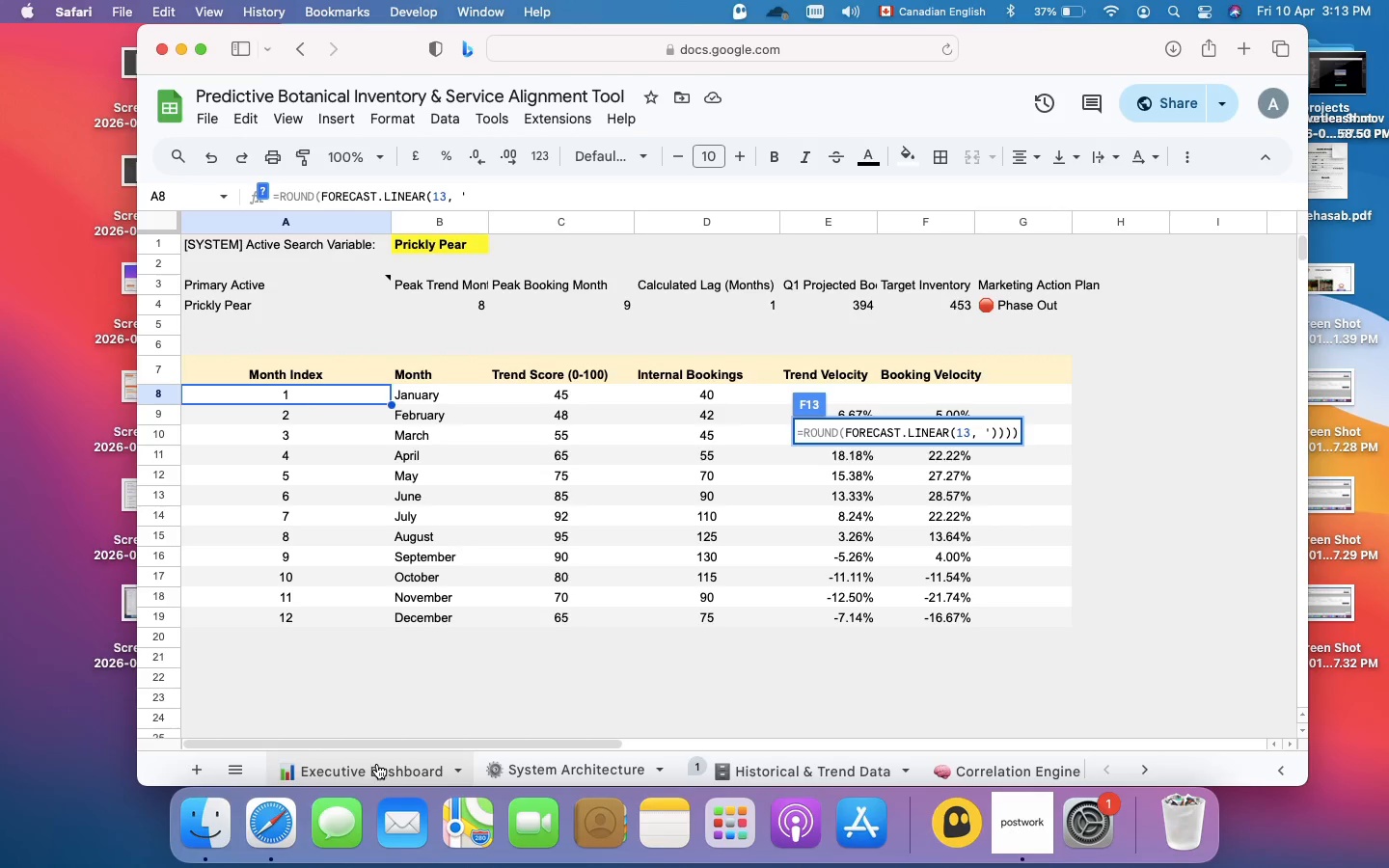 
mouse_move([391, 740])
 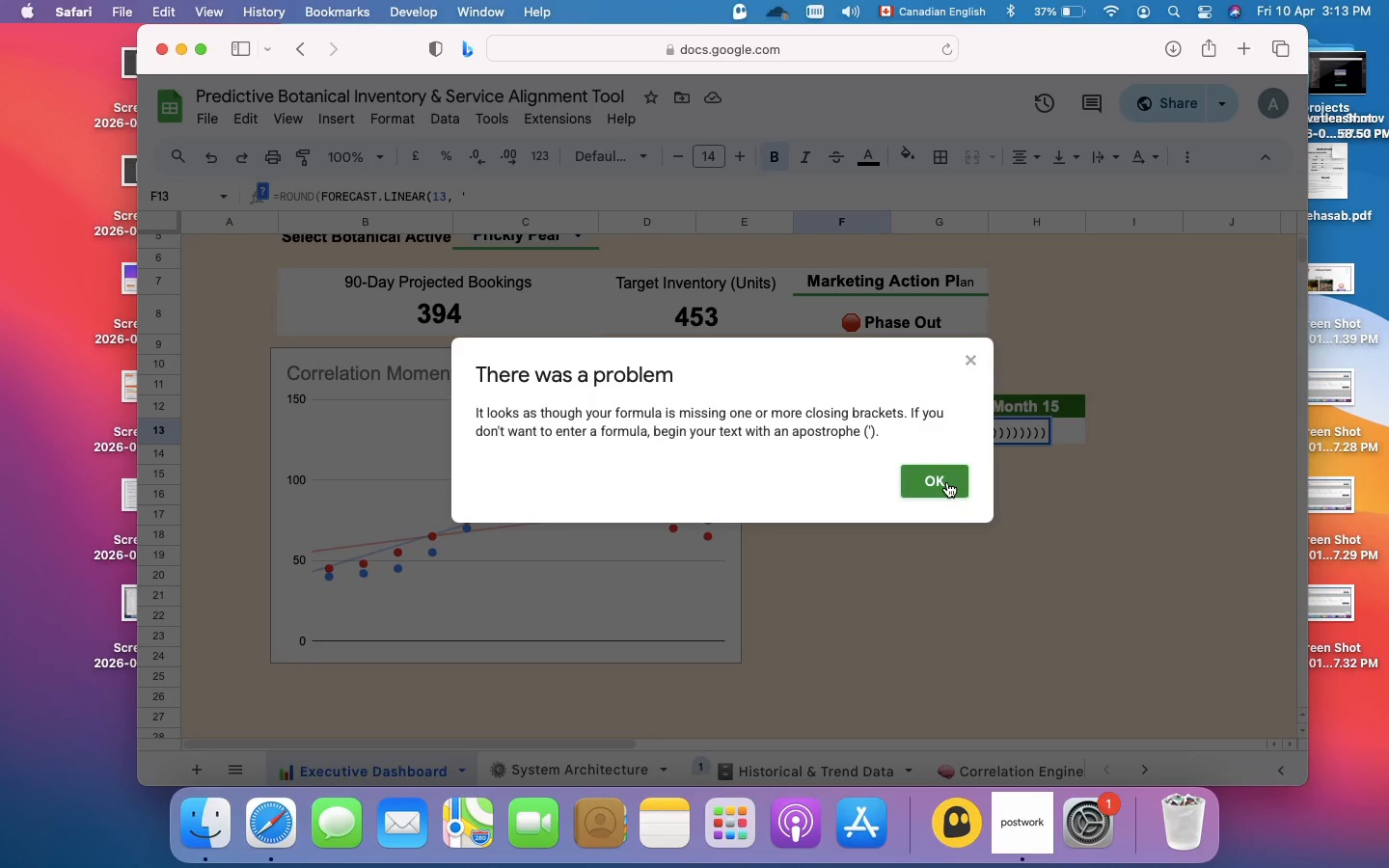 
left_click([947, 482])
 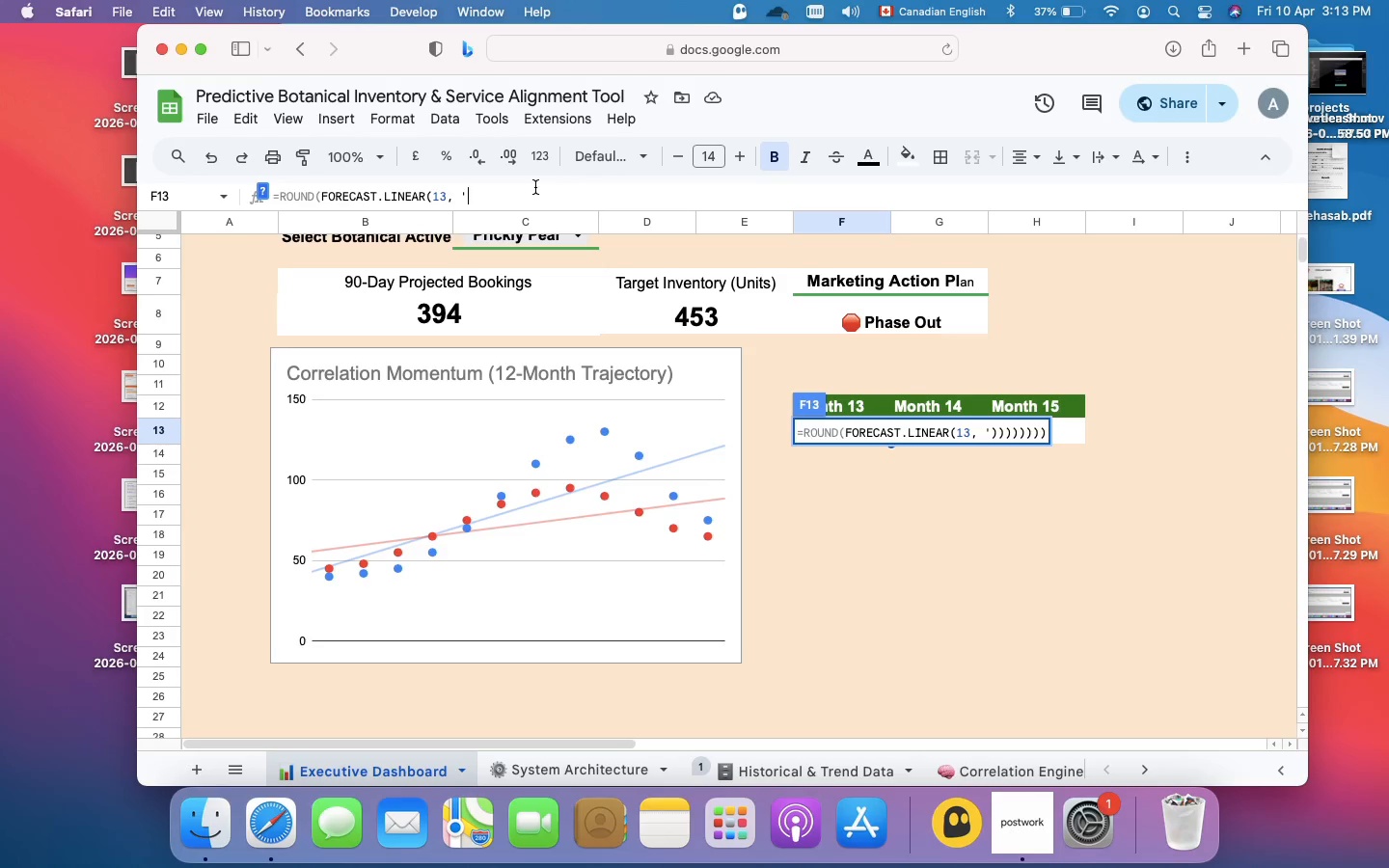 
key(Meta+V)
 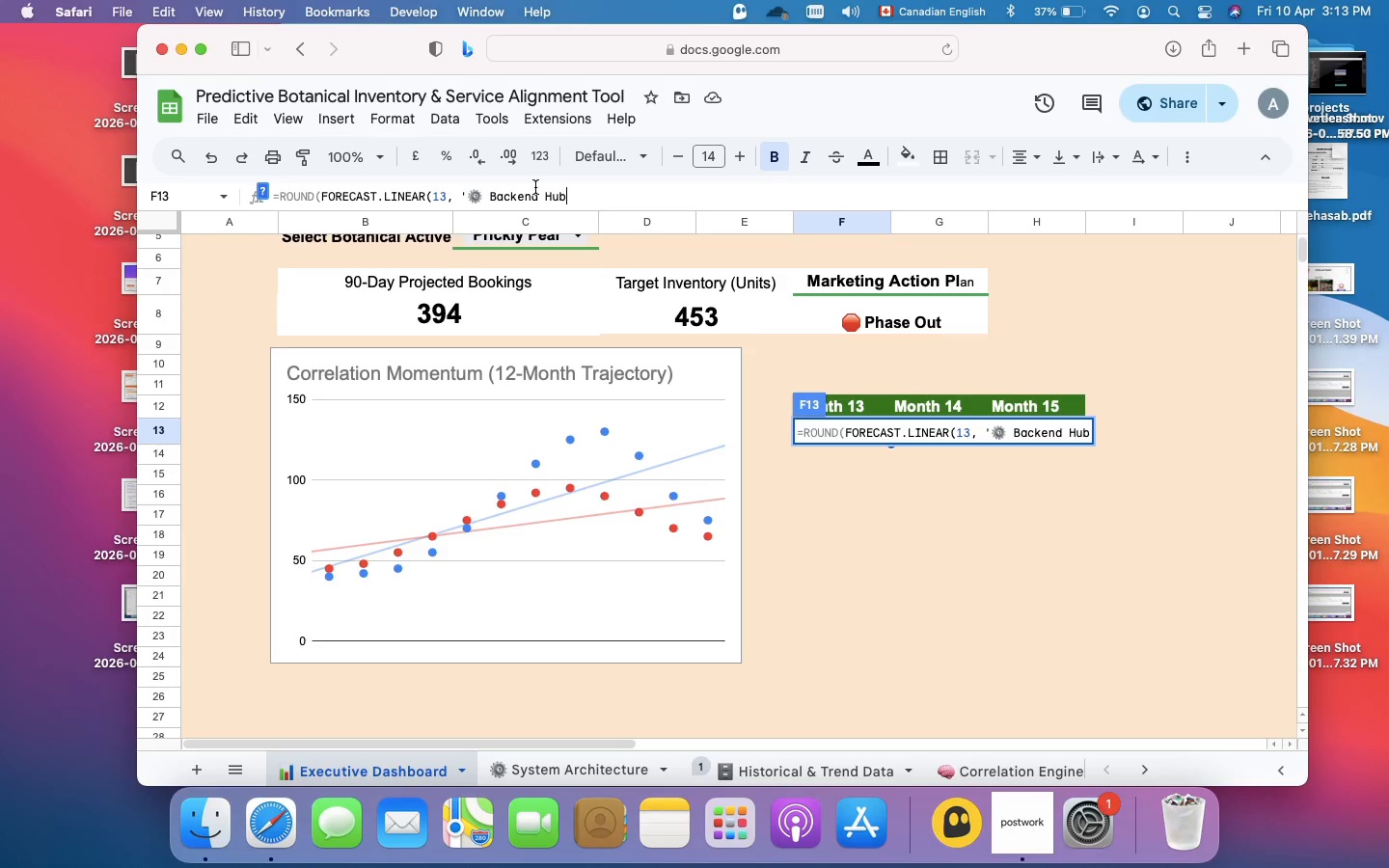 
key(Quote)
 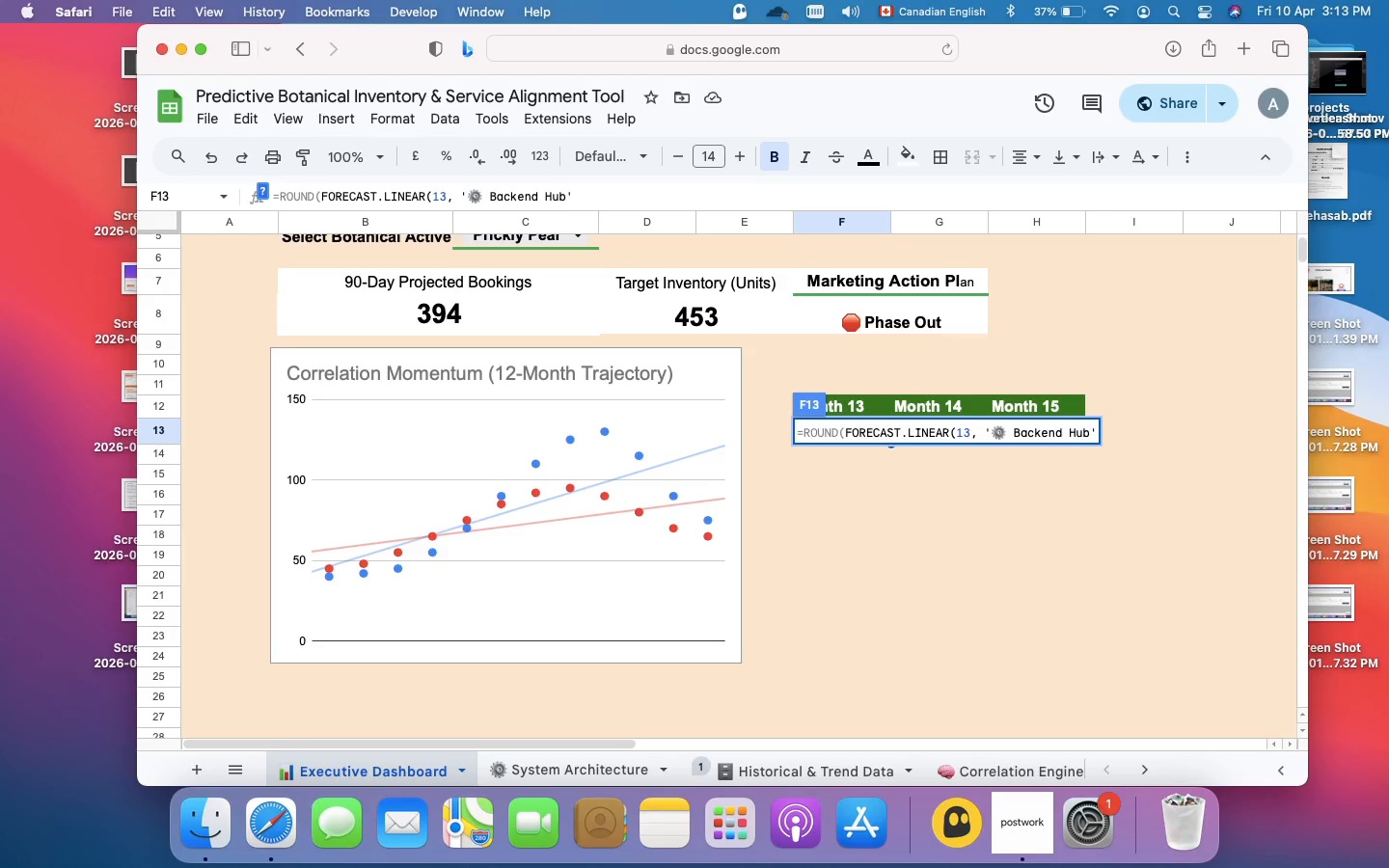 
key(Shift+1)
 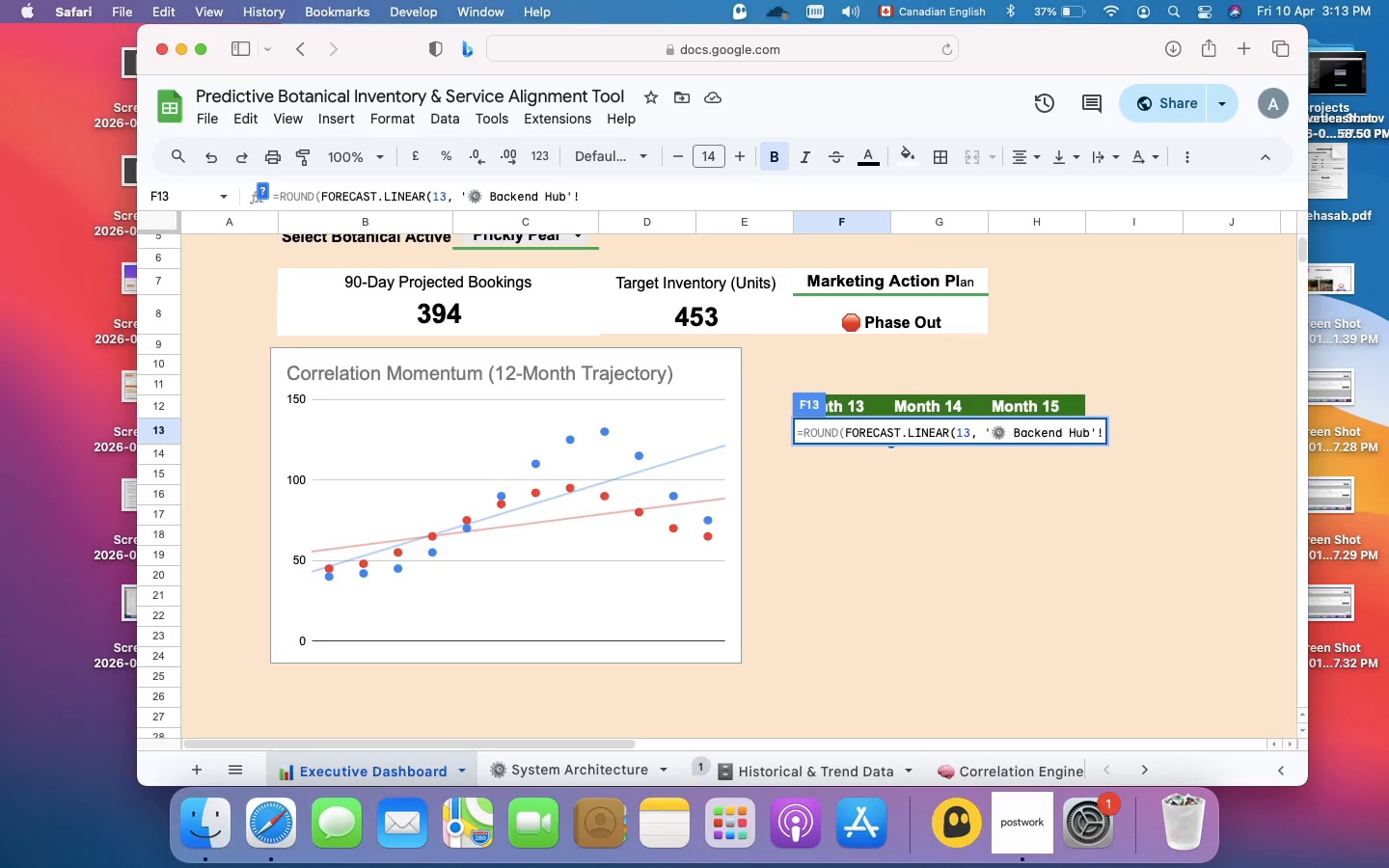 
wait(6.1)
 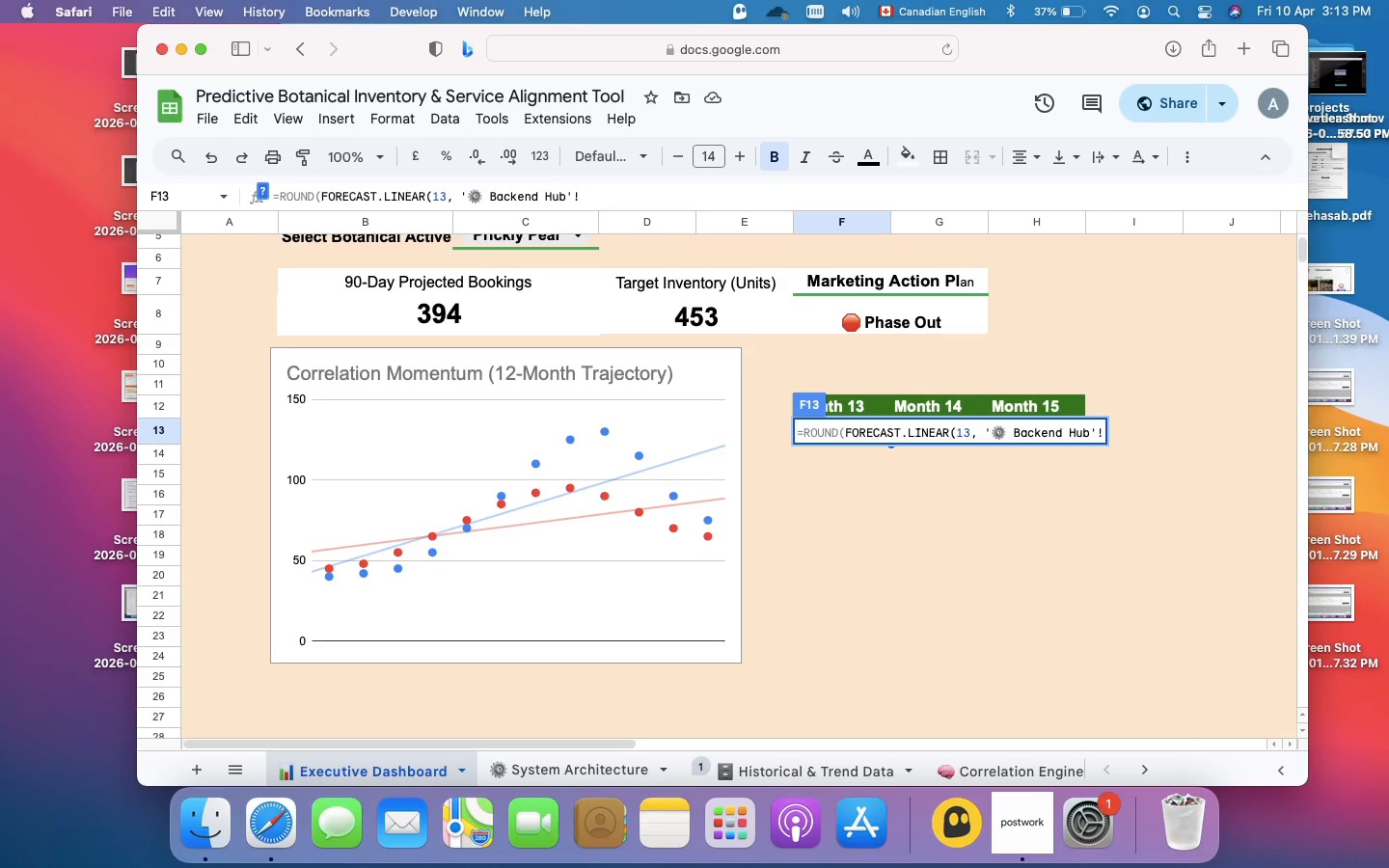 
type($d$8)
 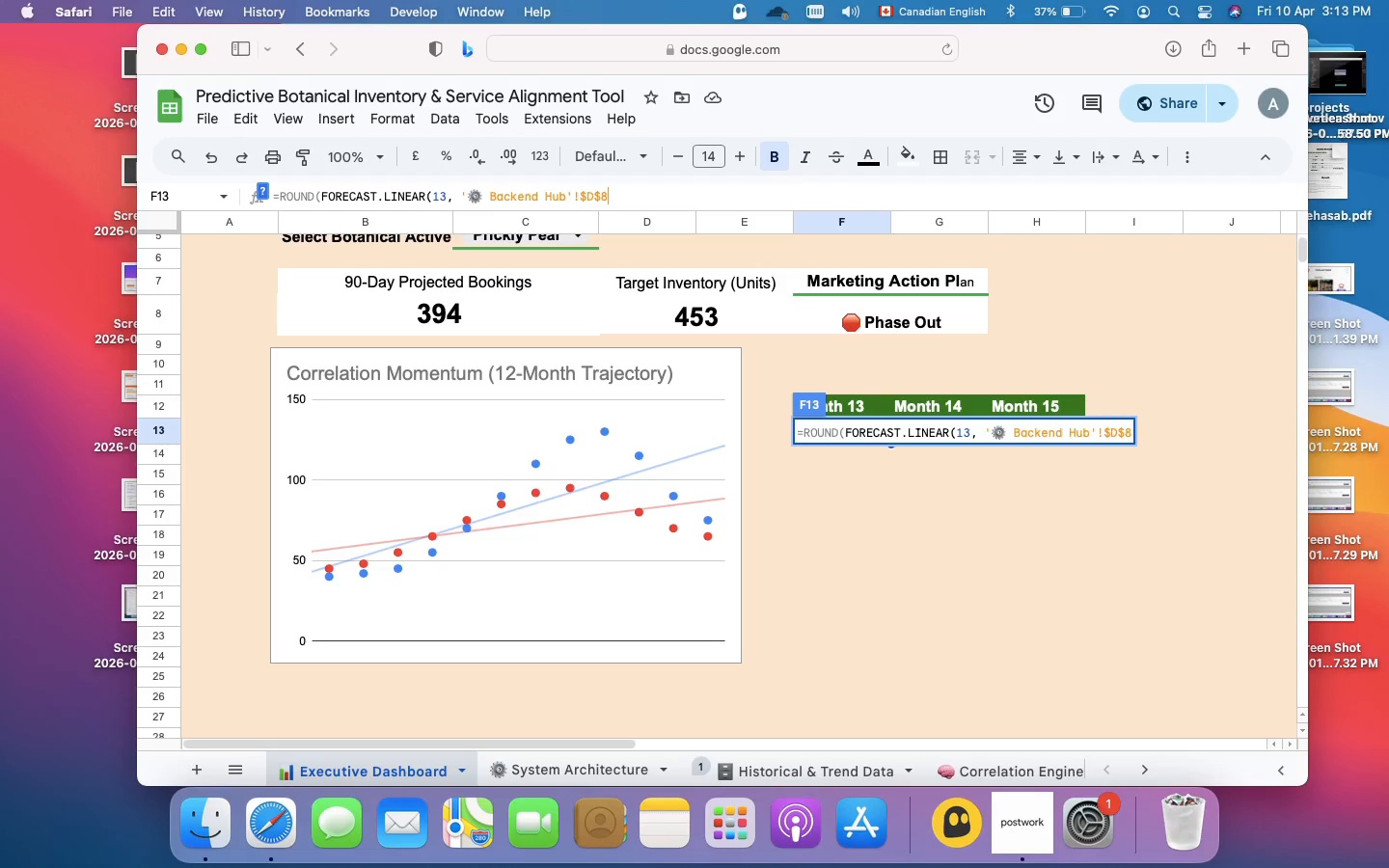 
type(:$d)
 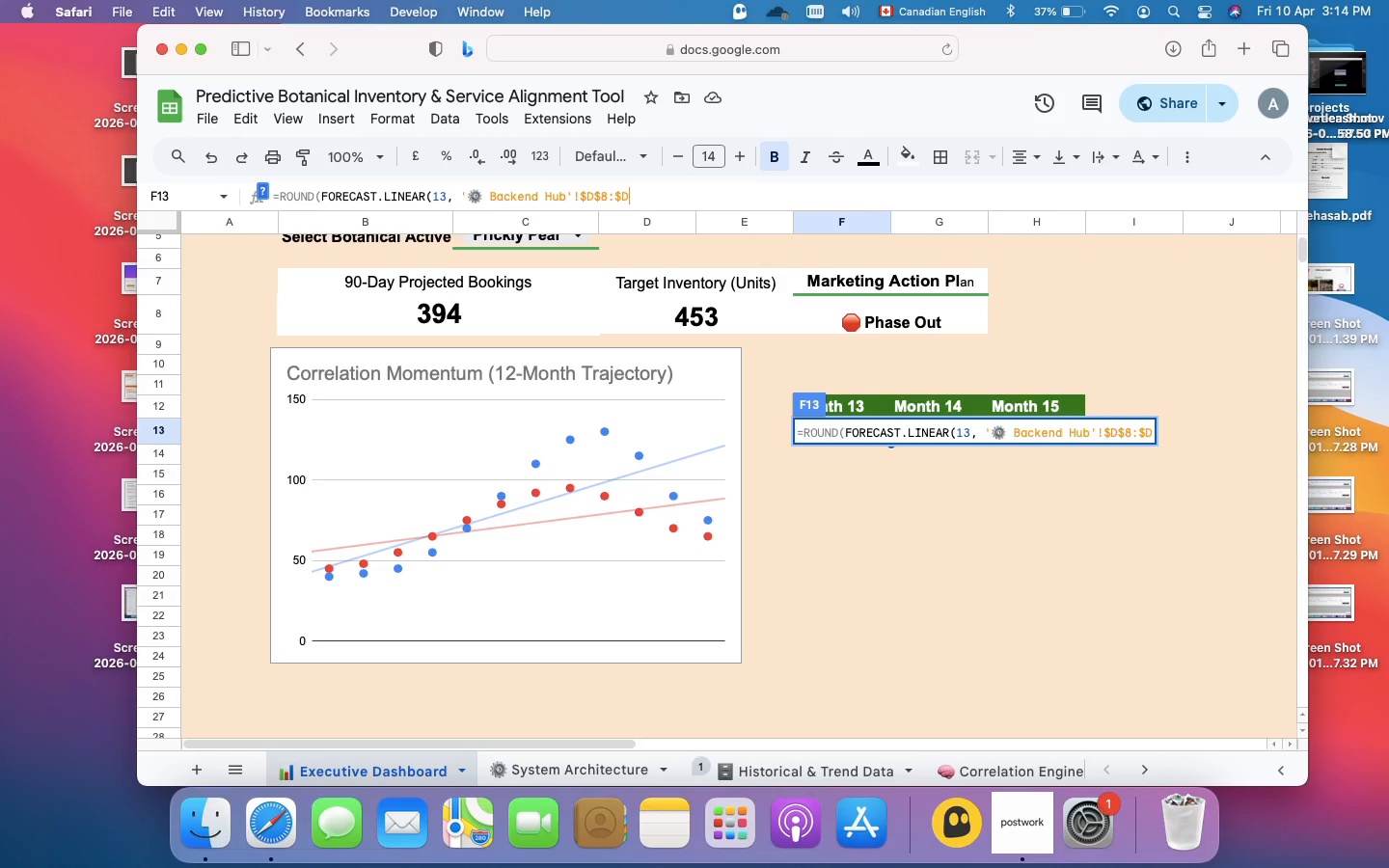 
hold_key(key=ShiftRight, duration=0.76)
 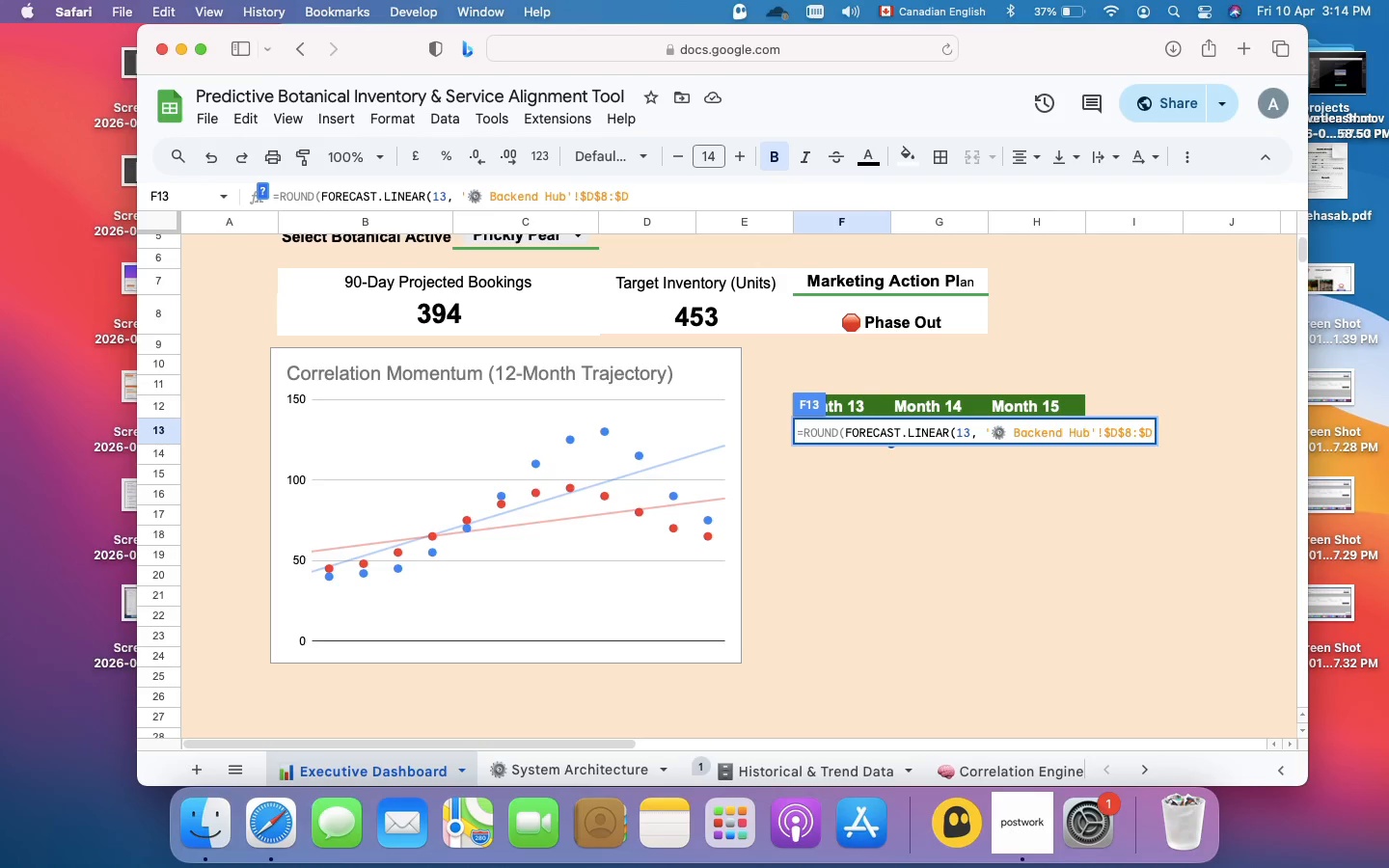 
type($19, ')
 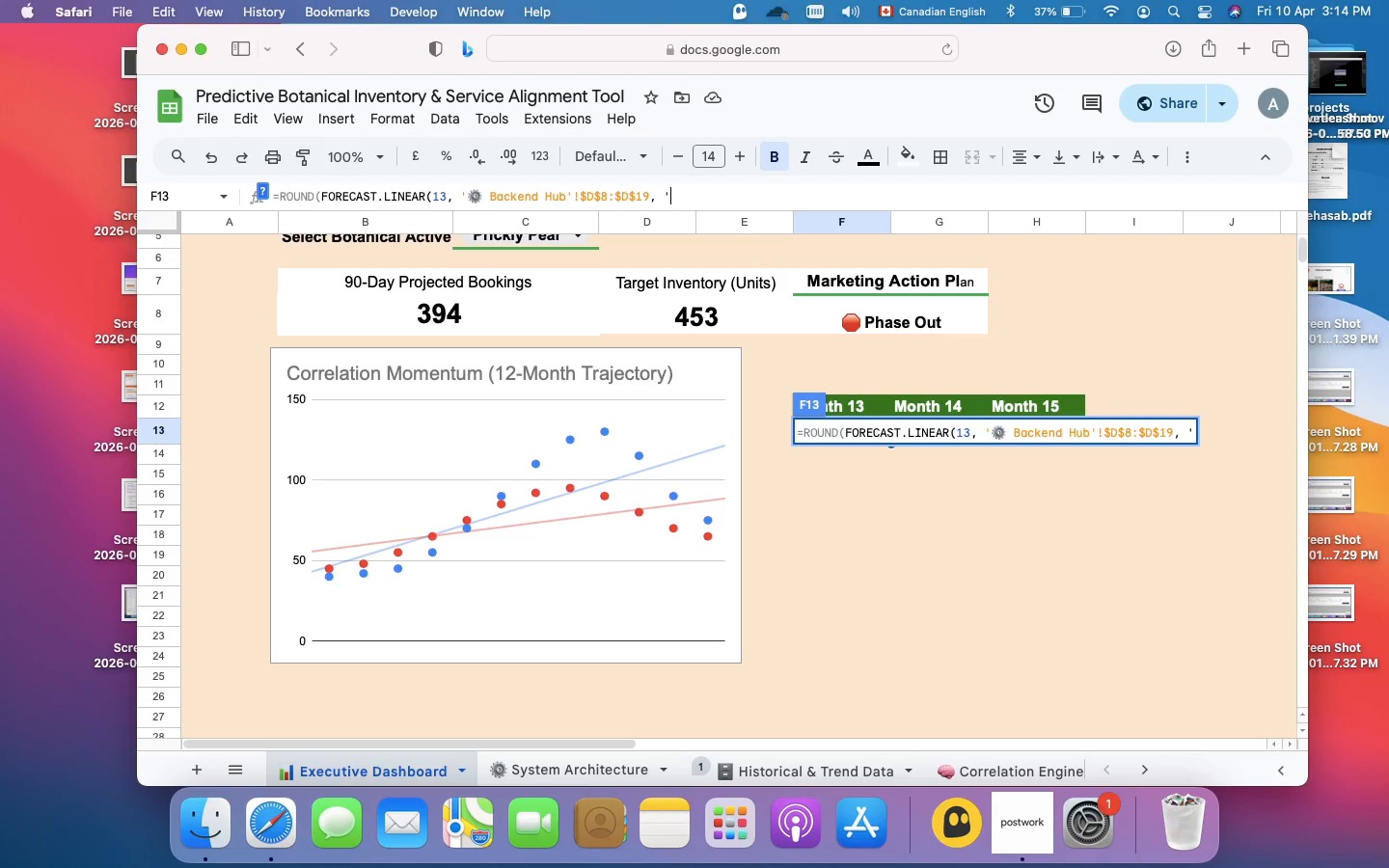 
key(Meta+V)
 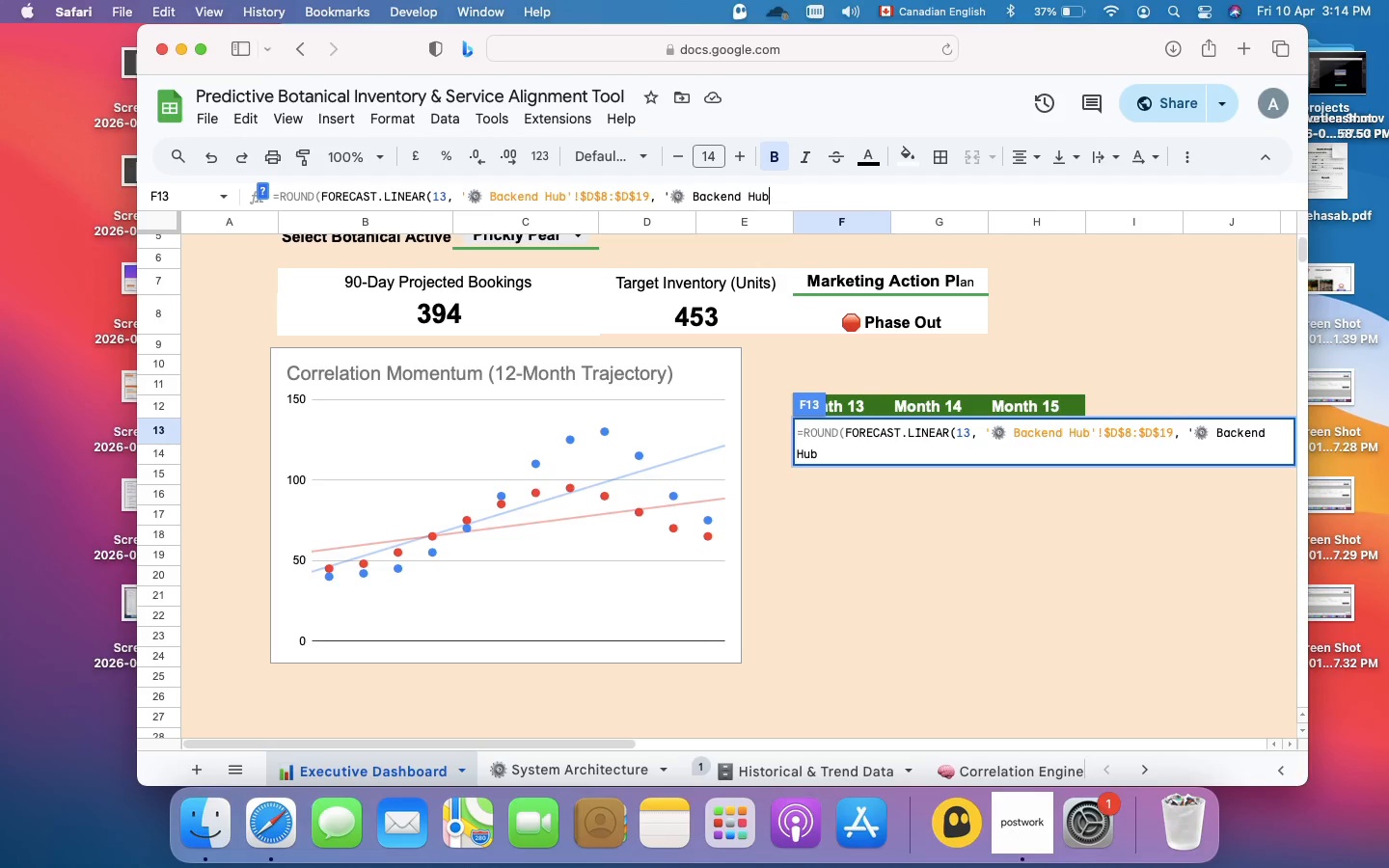 
key(Quote)
 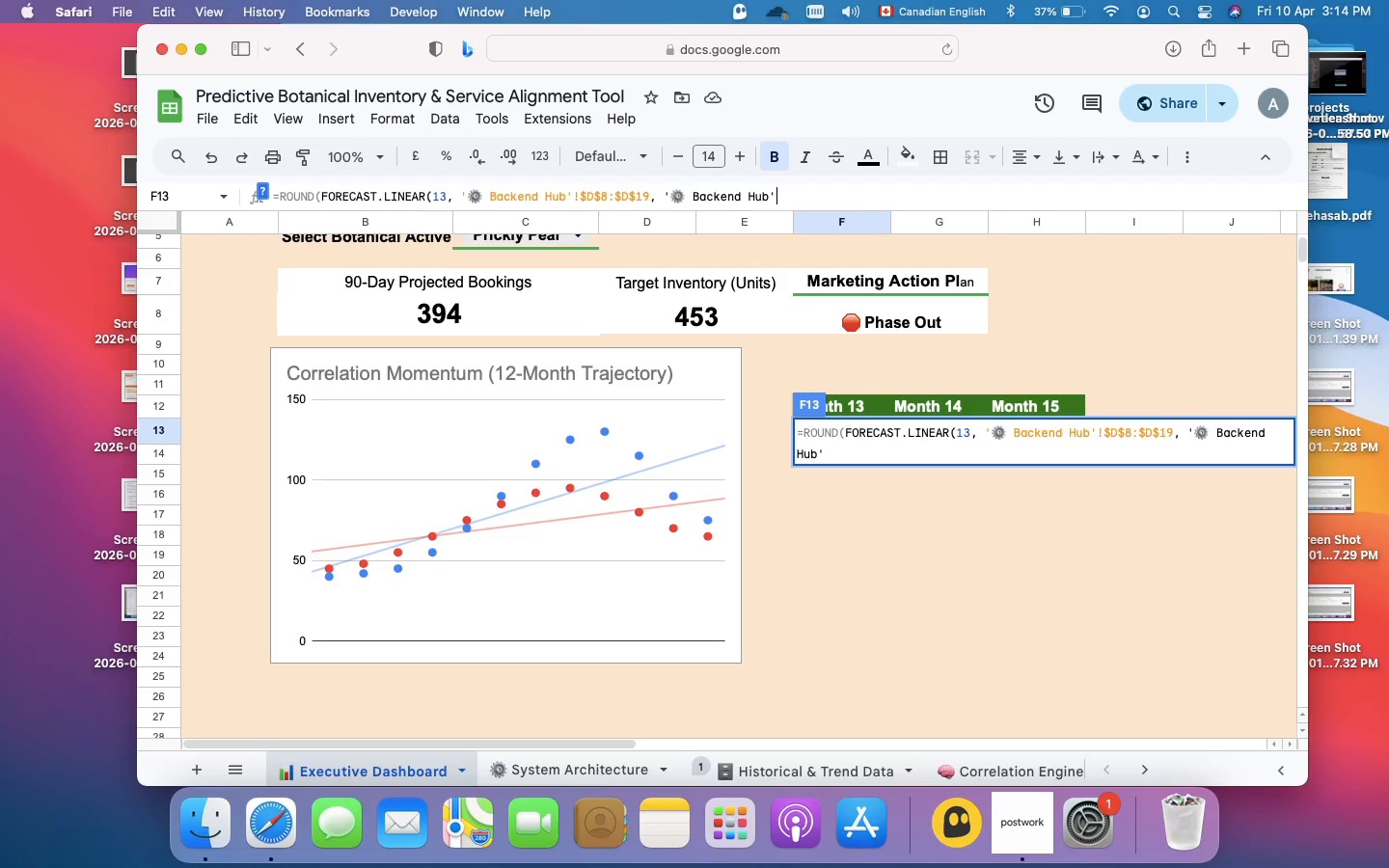 
key(Shift+1)
 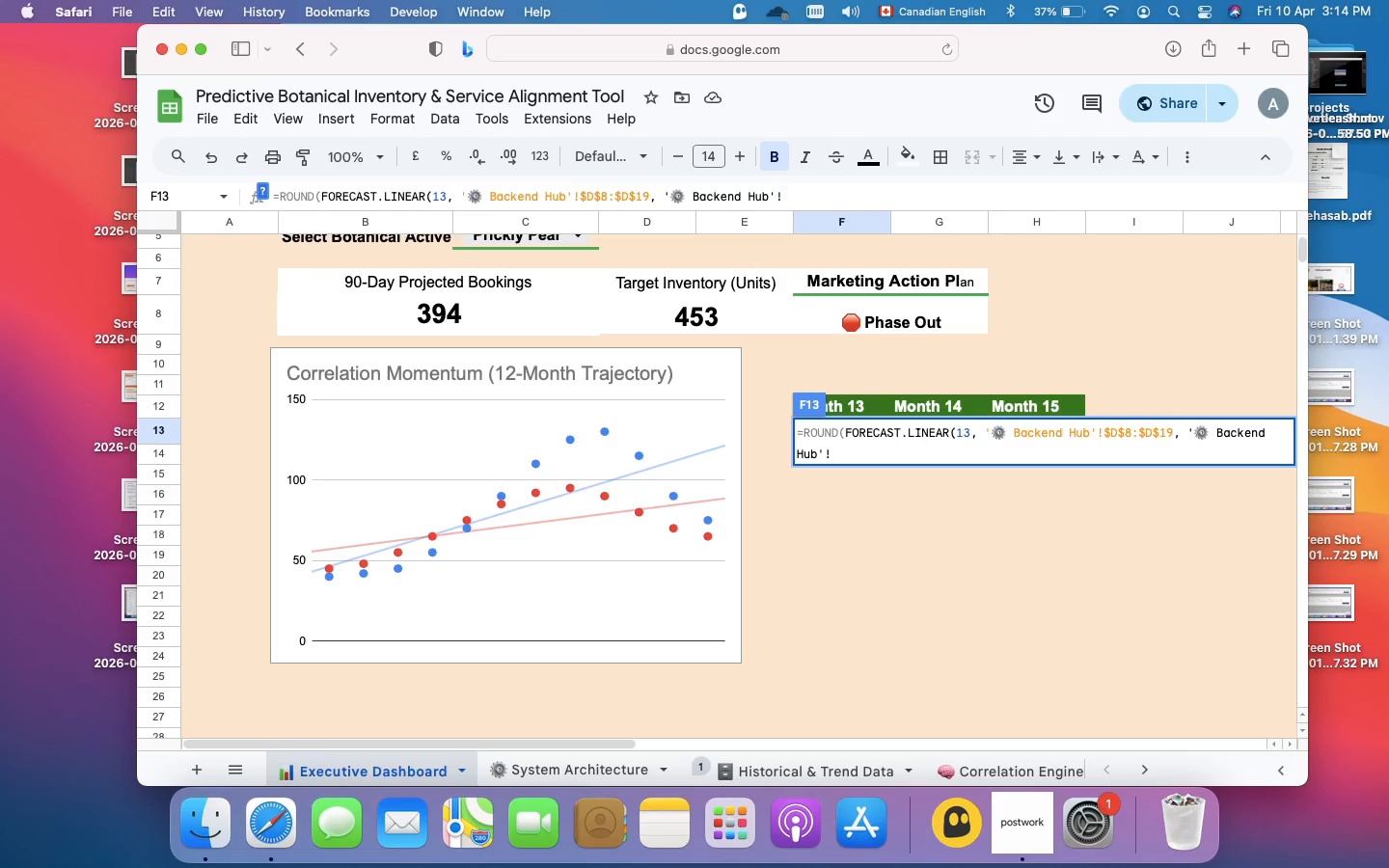 
key(Shift+4)
 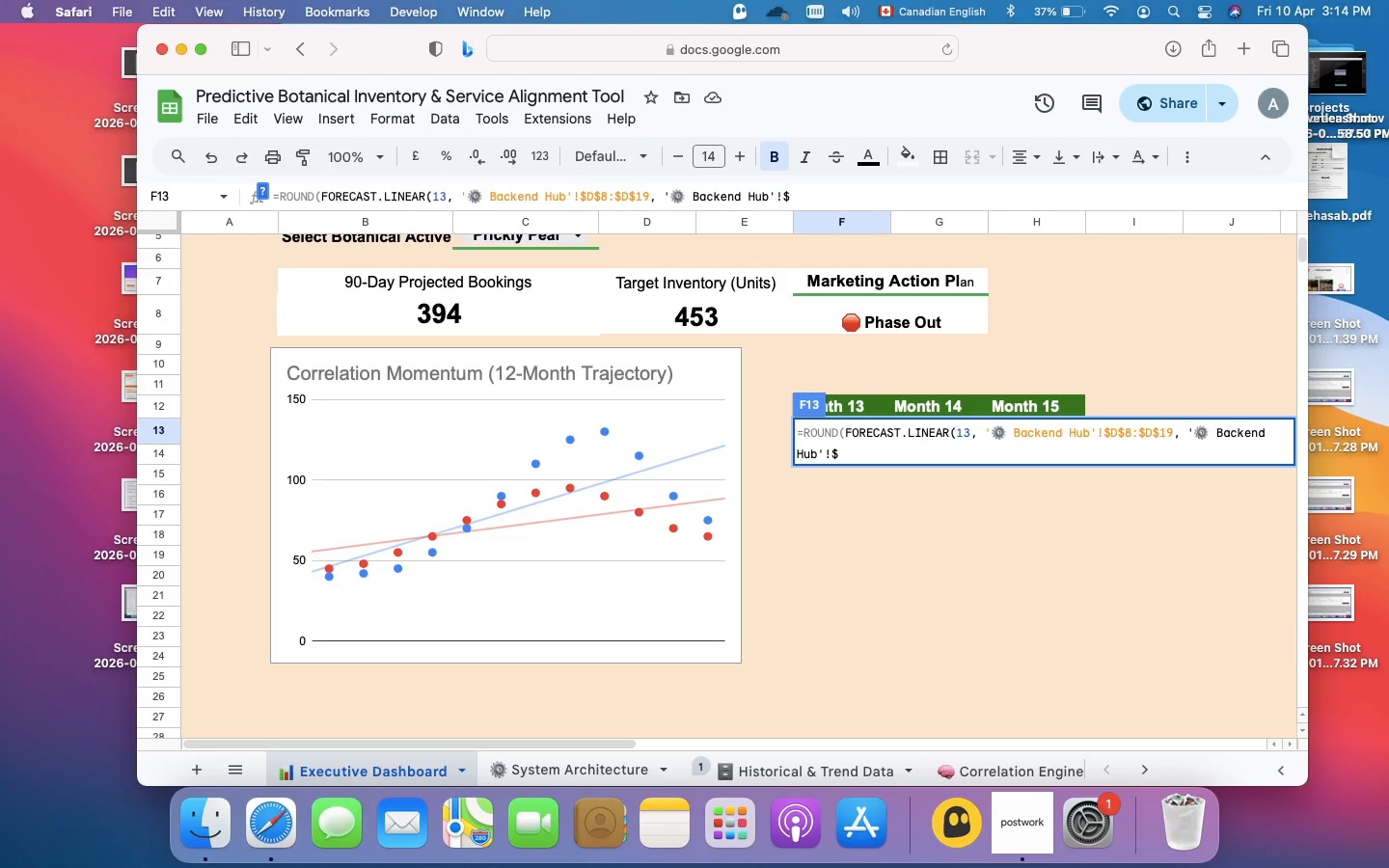 
type(A$)
 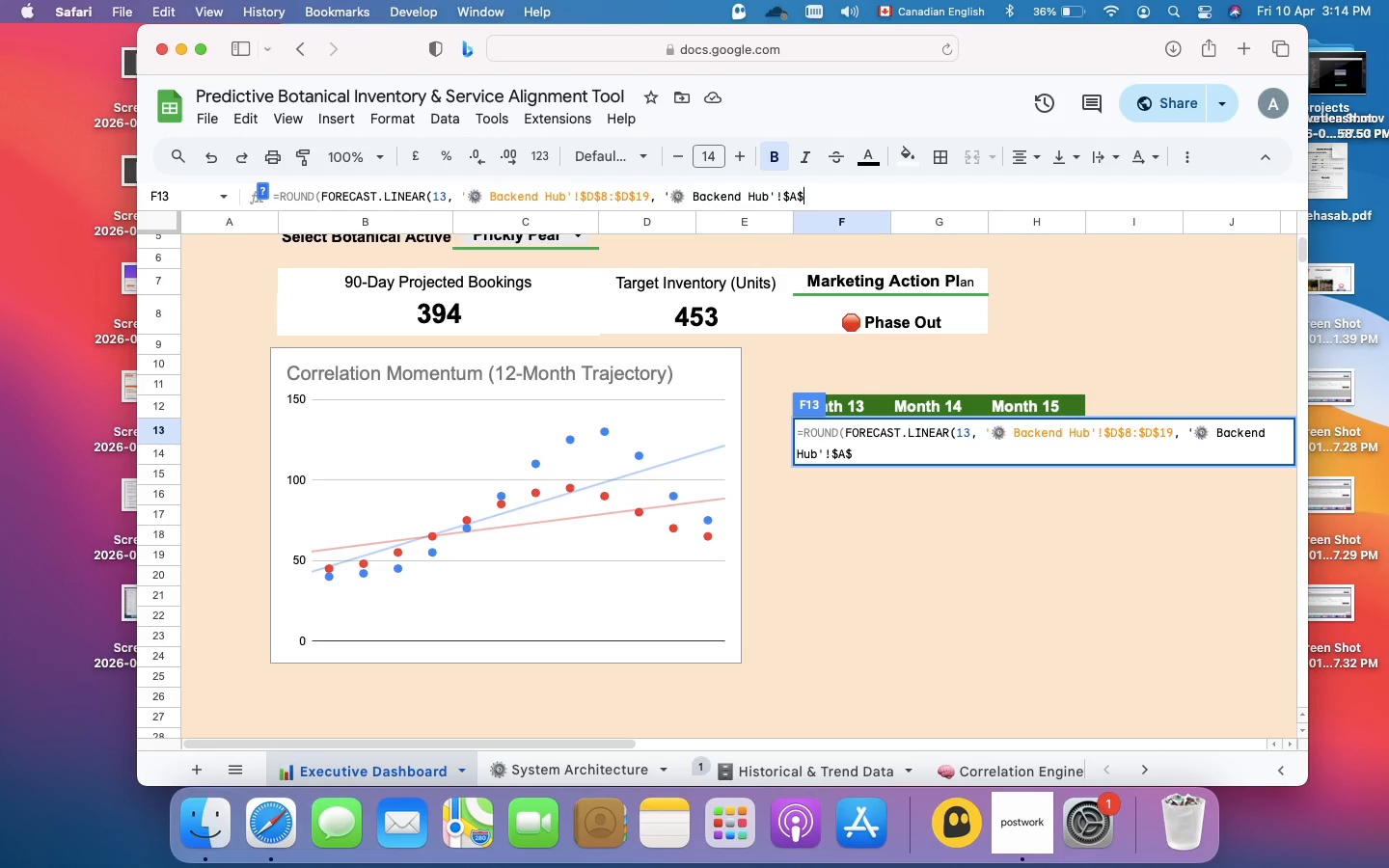 
type(8:$A$19)
 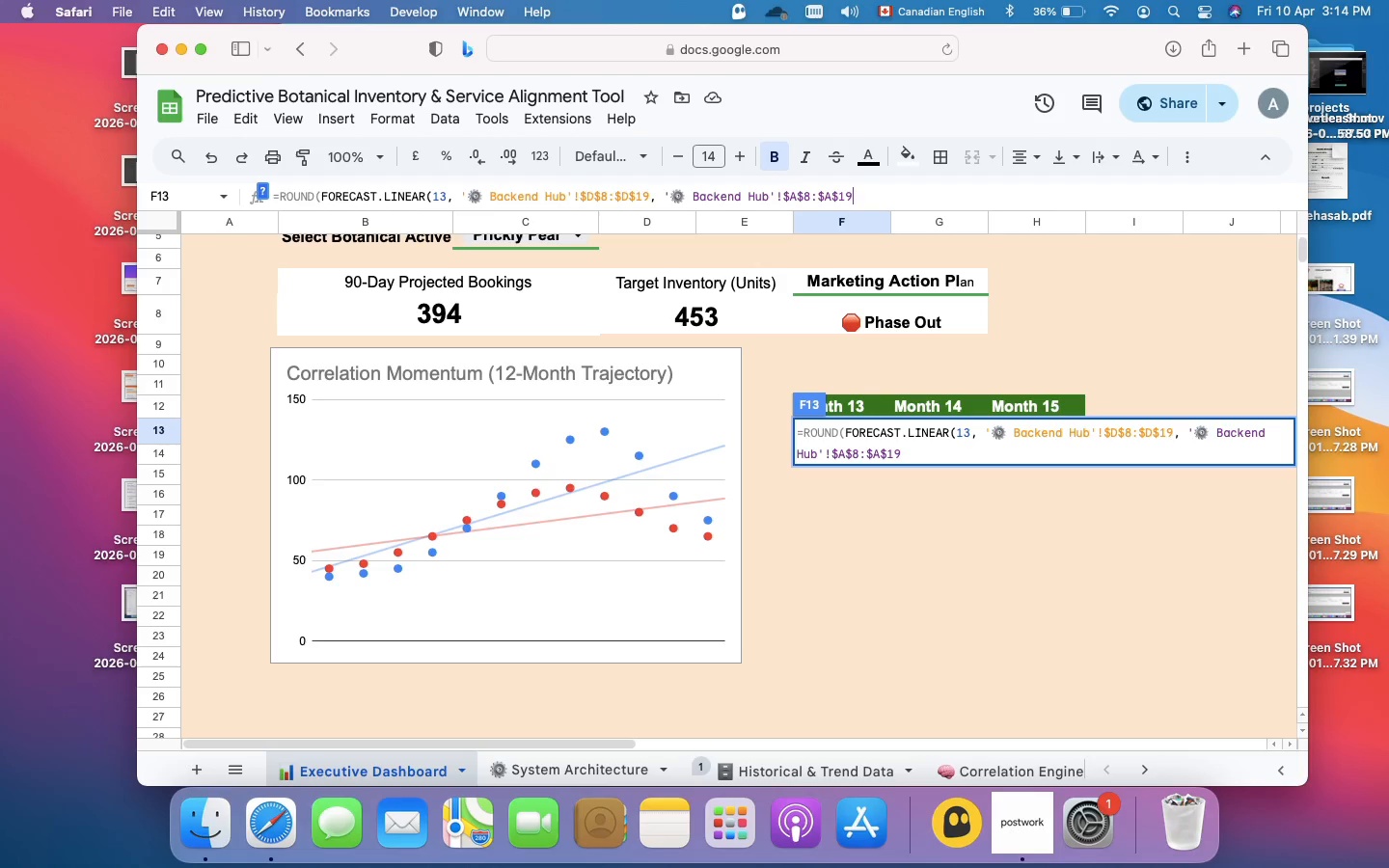 
type(), 0))
 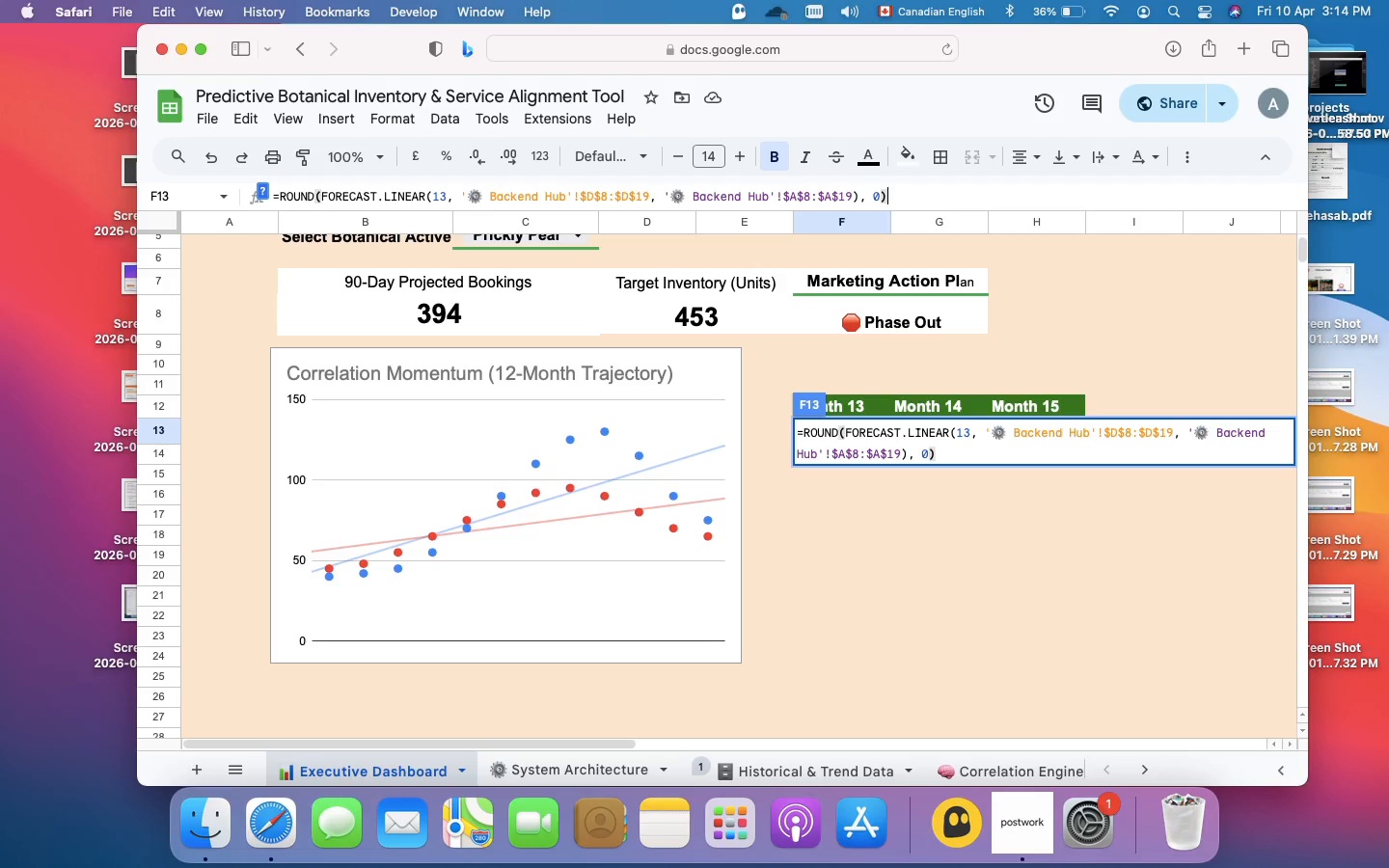 
key(Enter)
 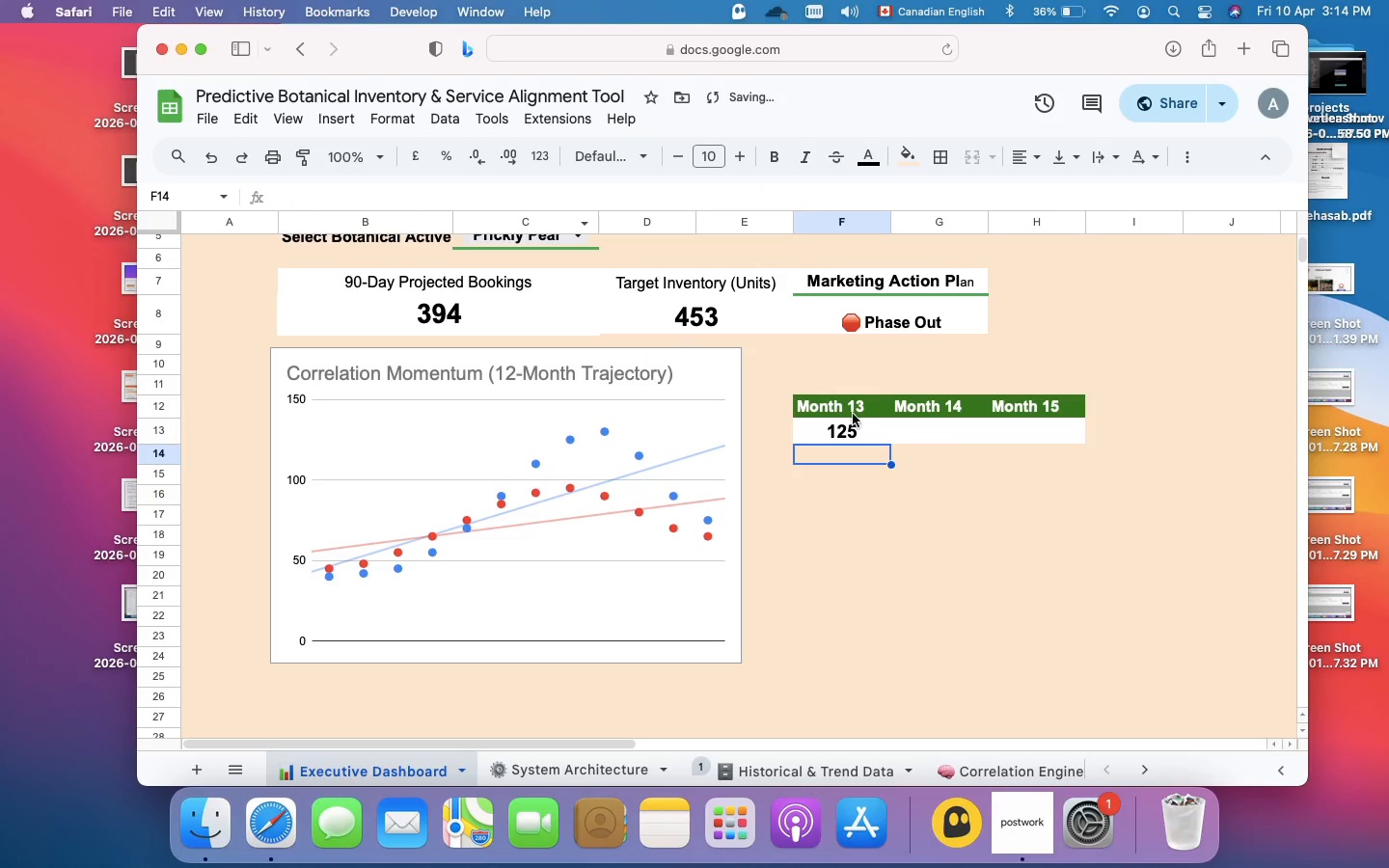 
left_click([942, 427])
 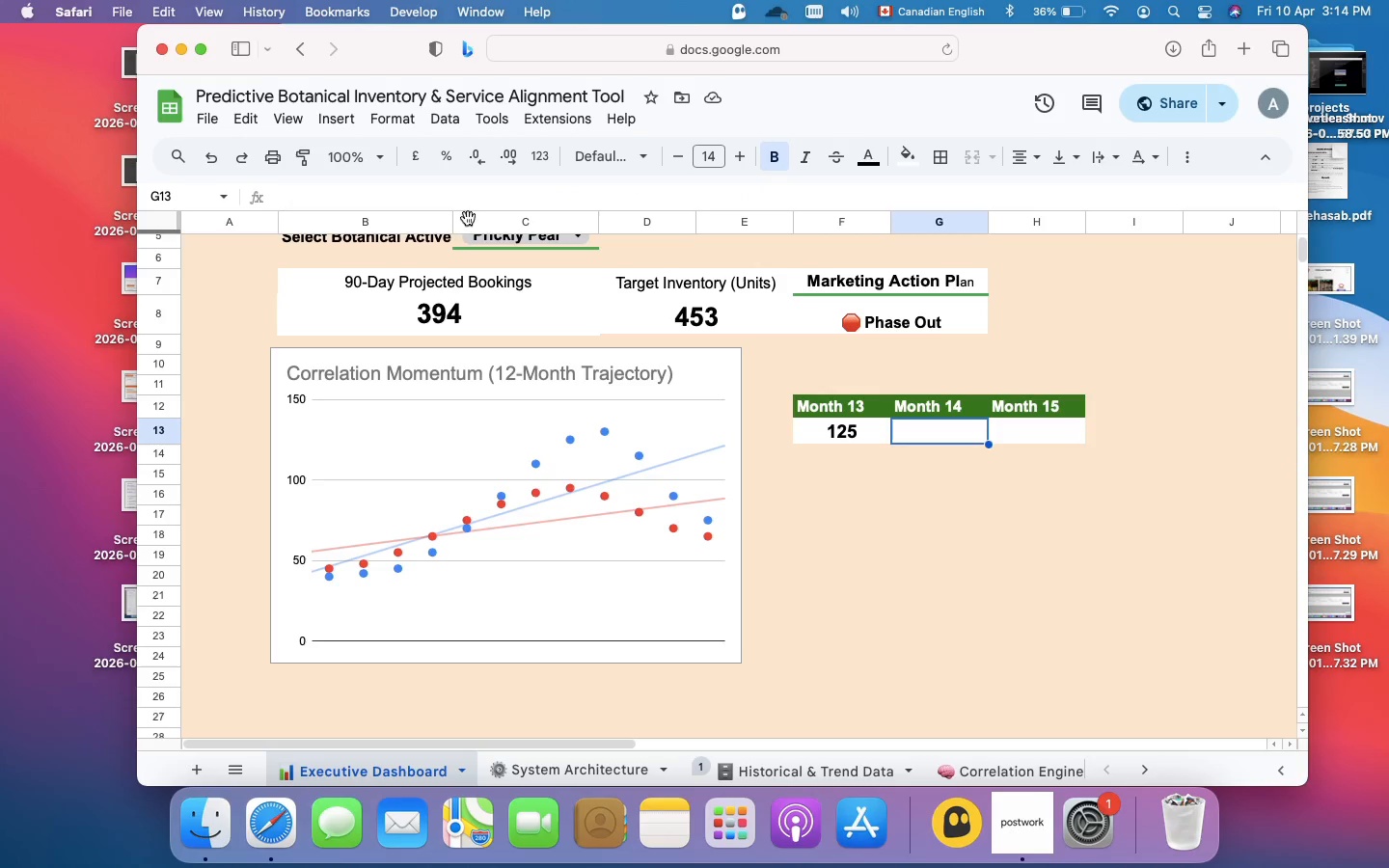 
left_click([406, 192])
 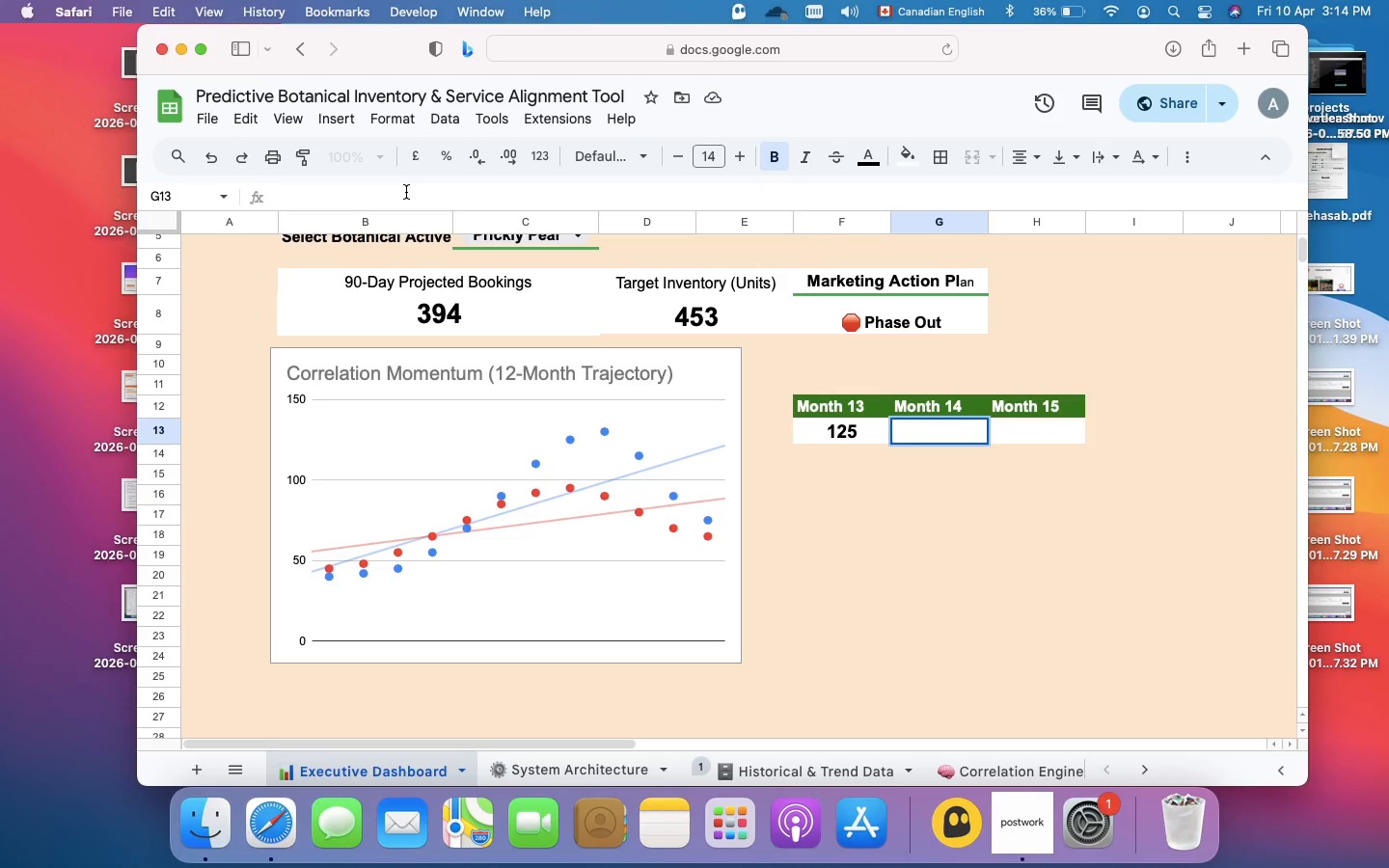 
key(Equal)
 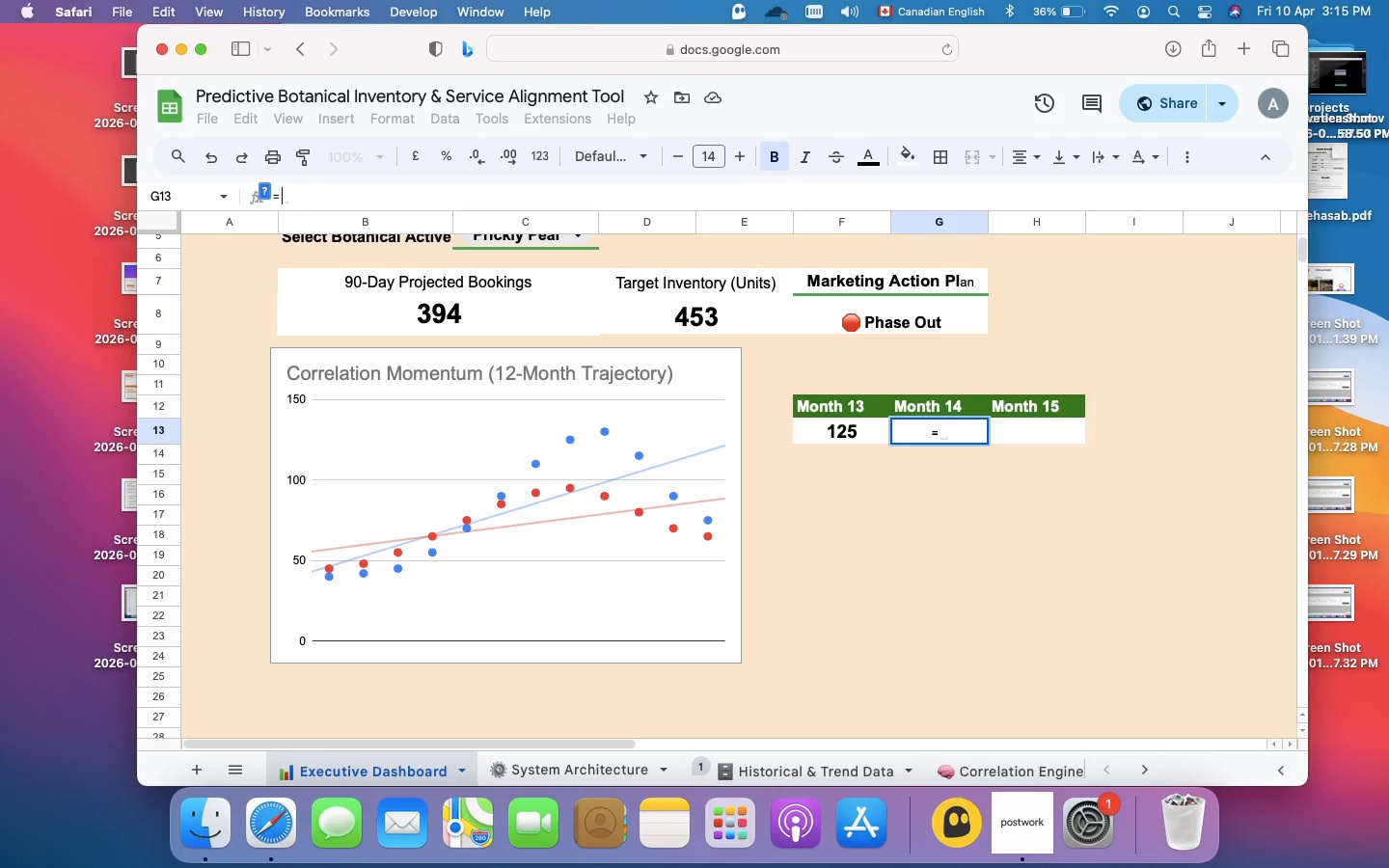 
type(round(forecast.linear)
 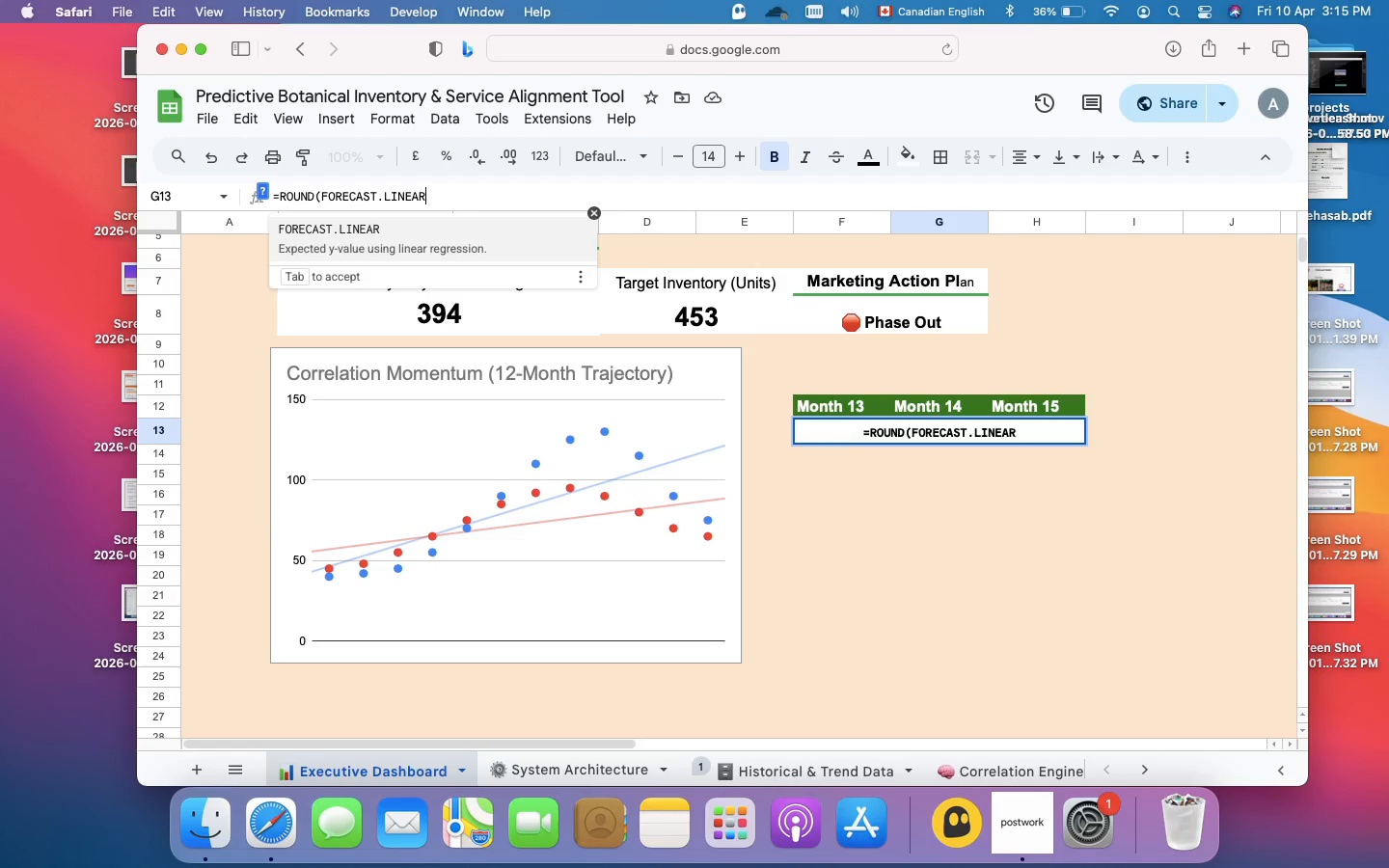 
wait(7.13)
 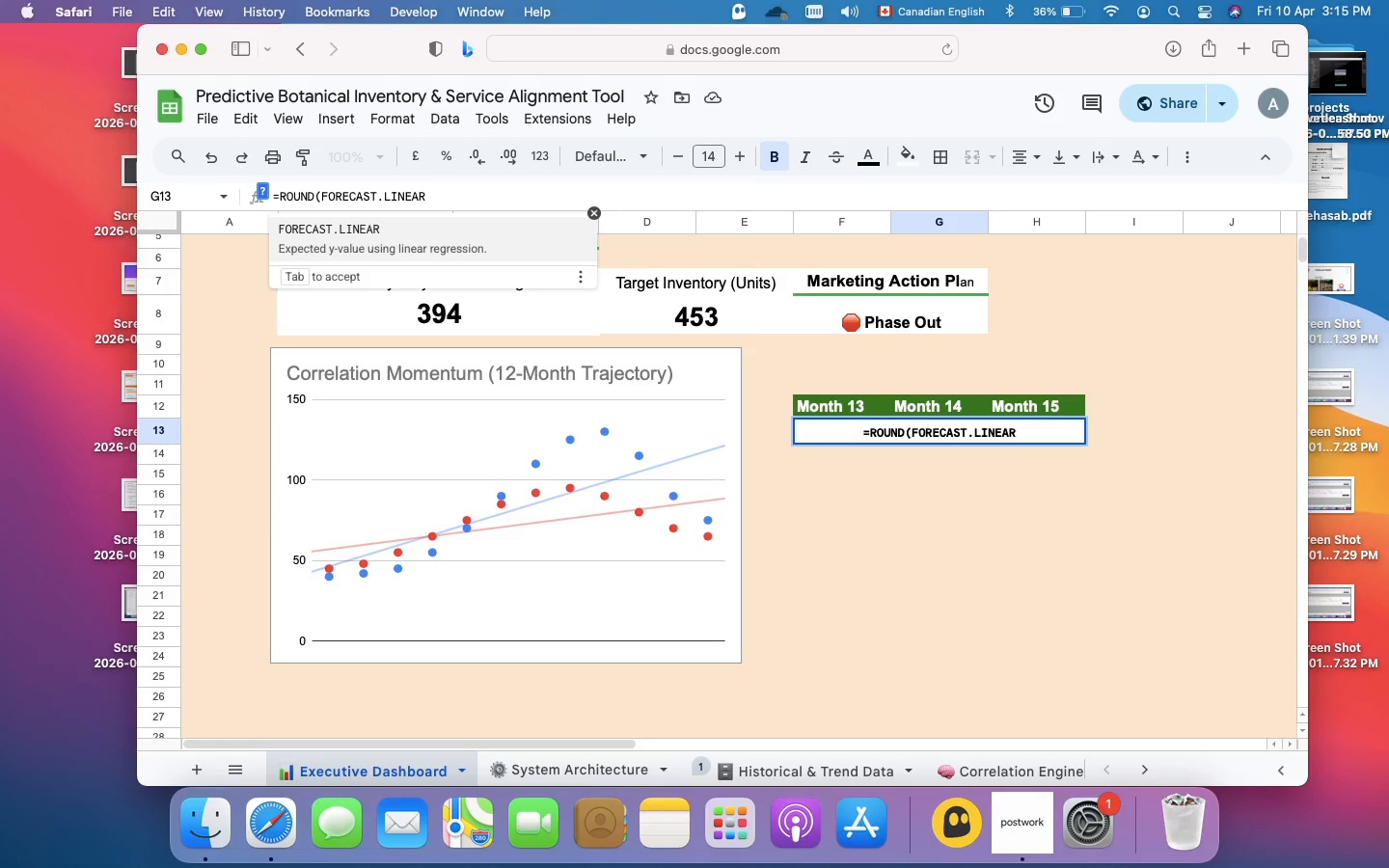 
type((14, ')
 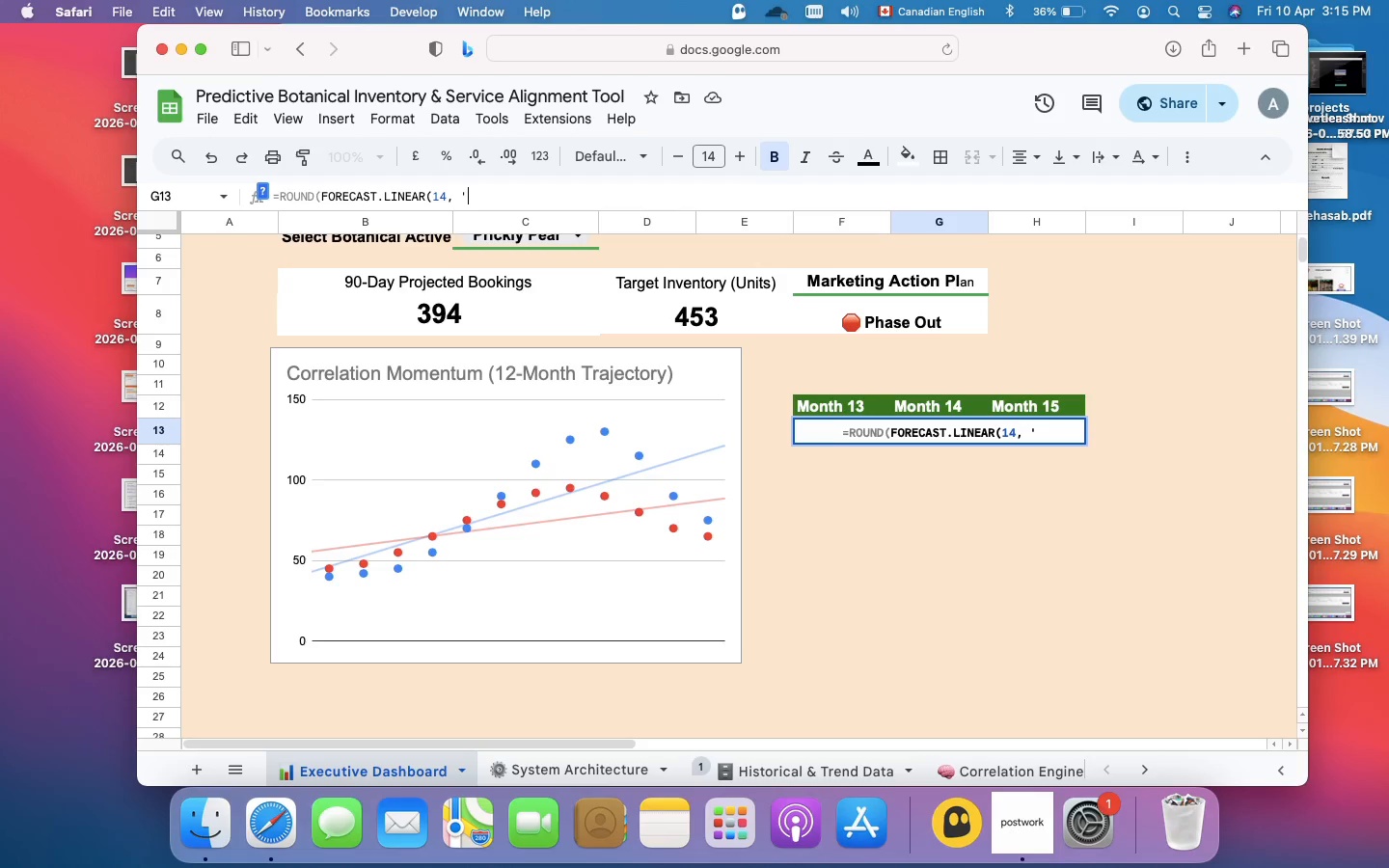 
key(Meta+V)
 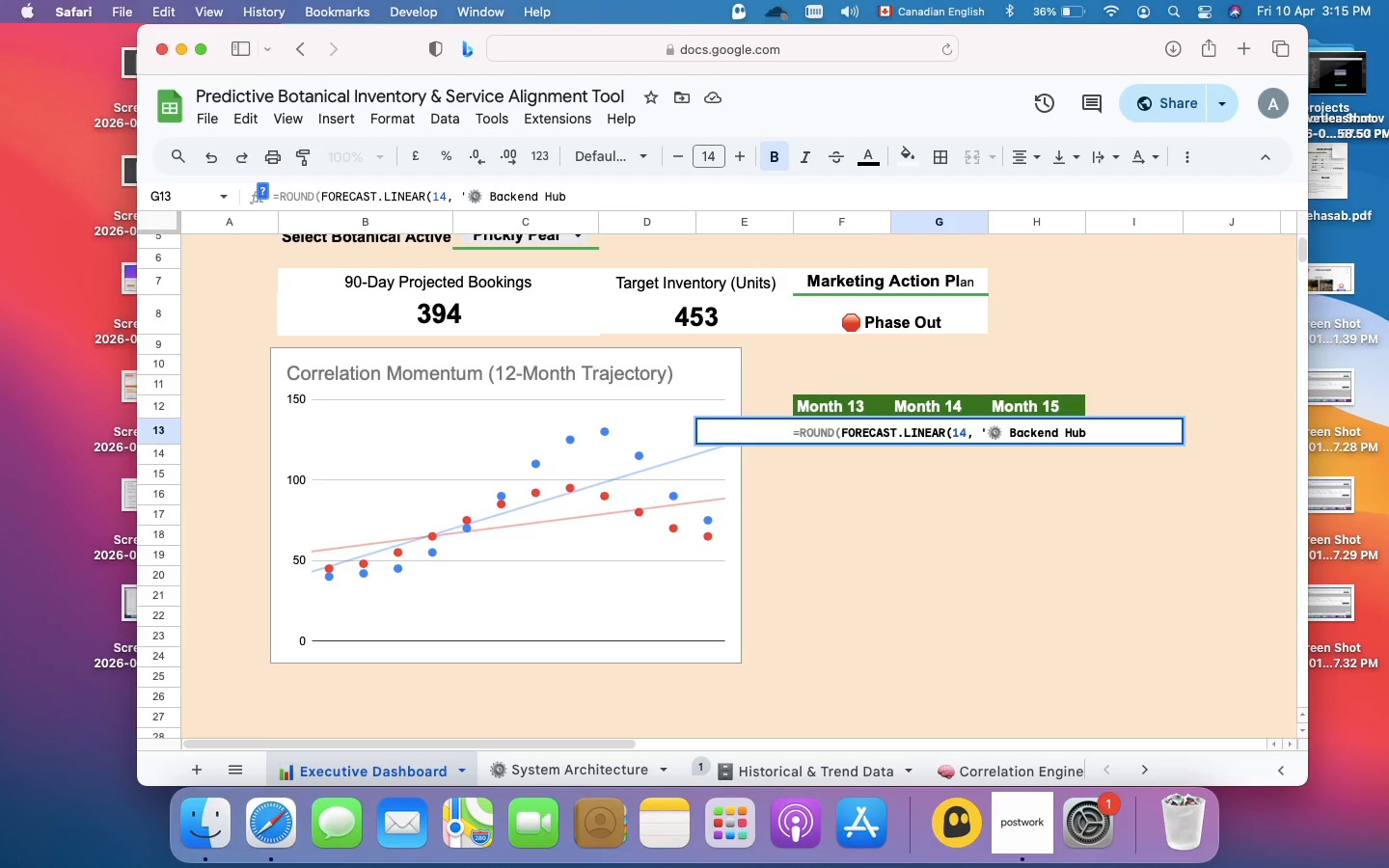 
type('!$)
 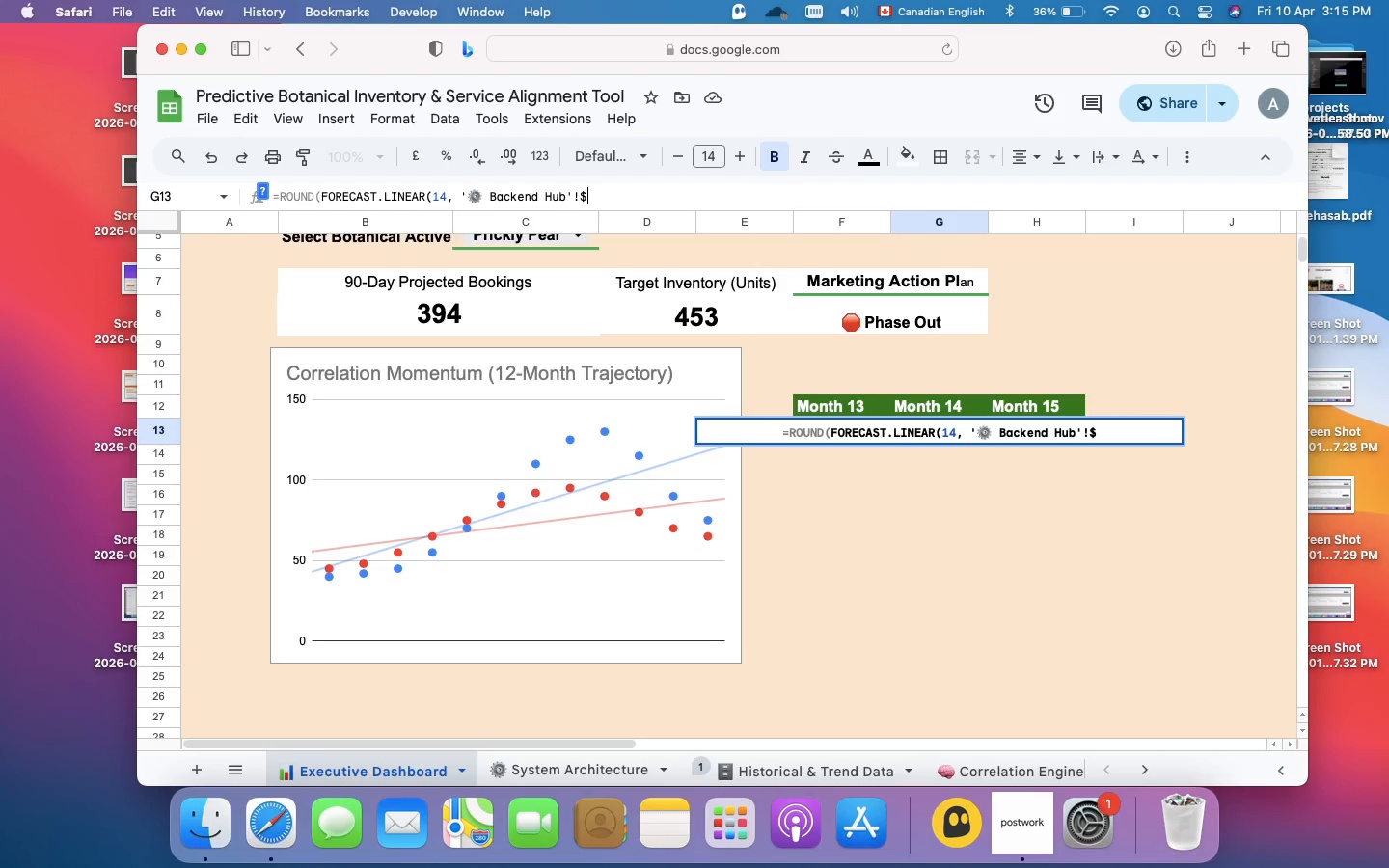 
type(d$8)
 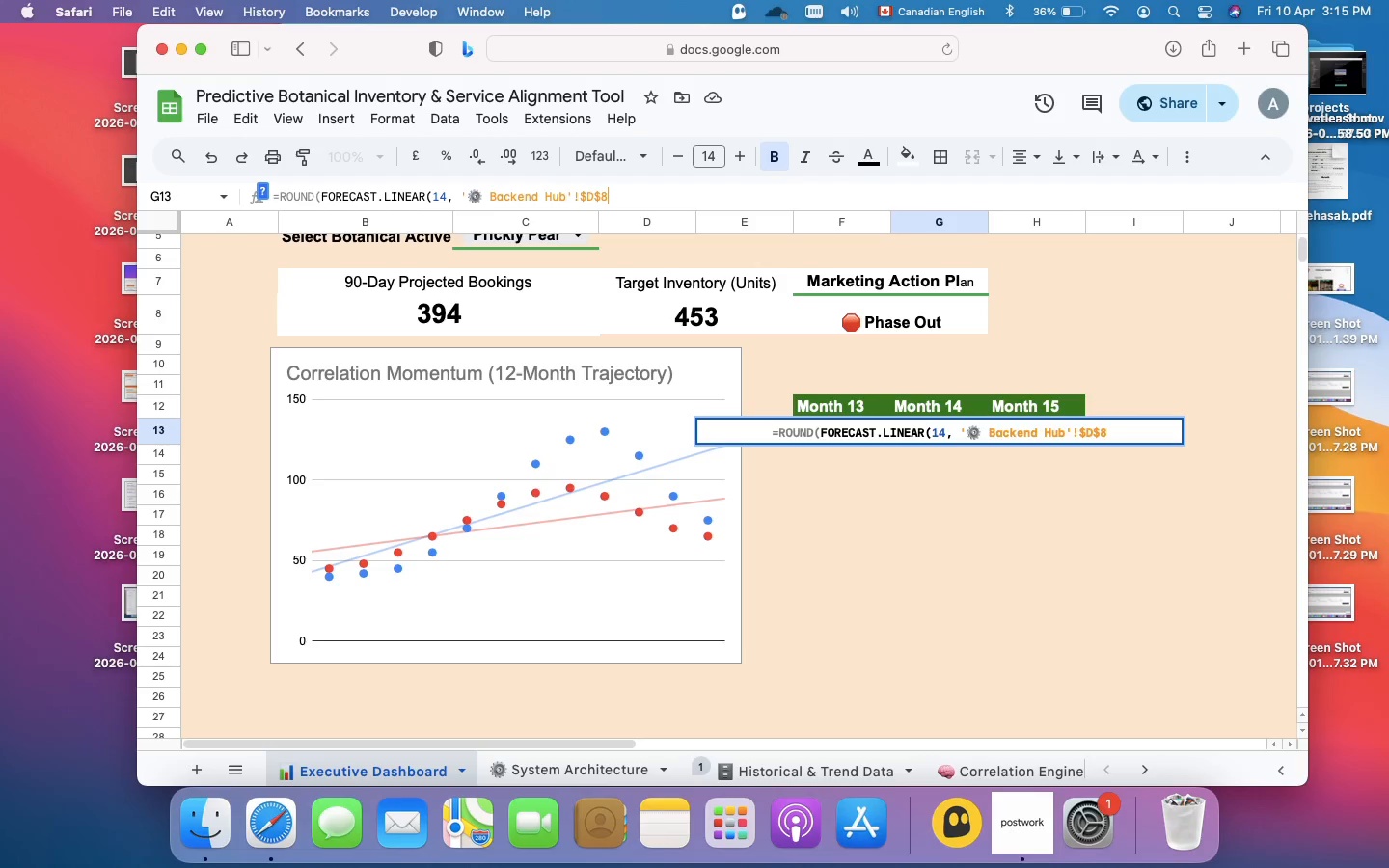 
wait(16.45)
 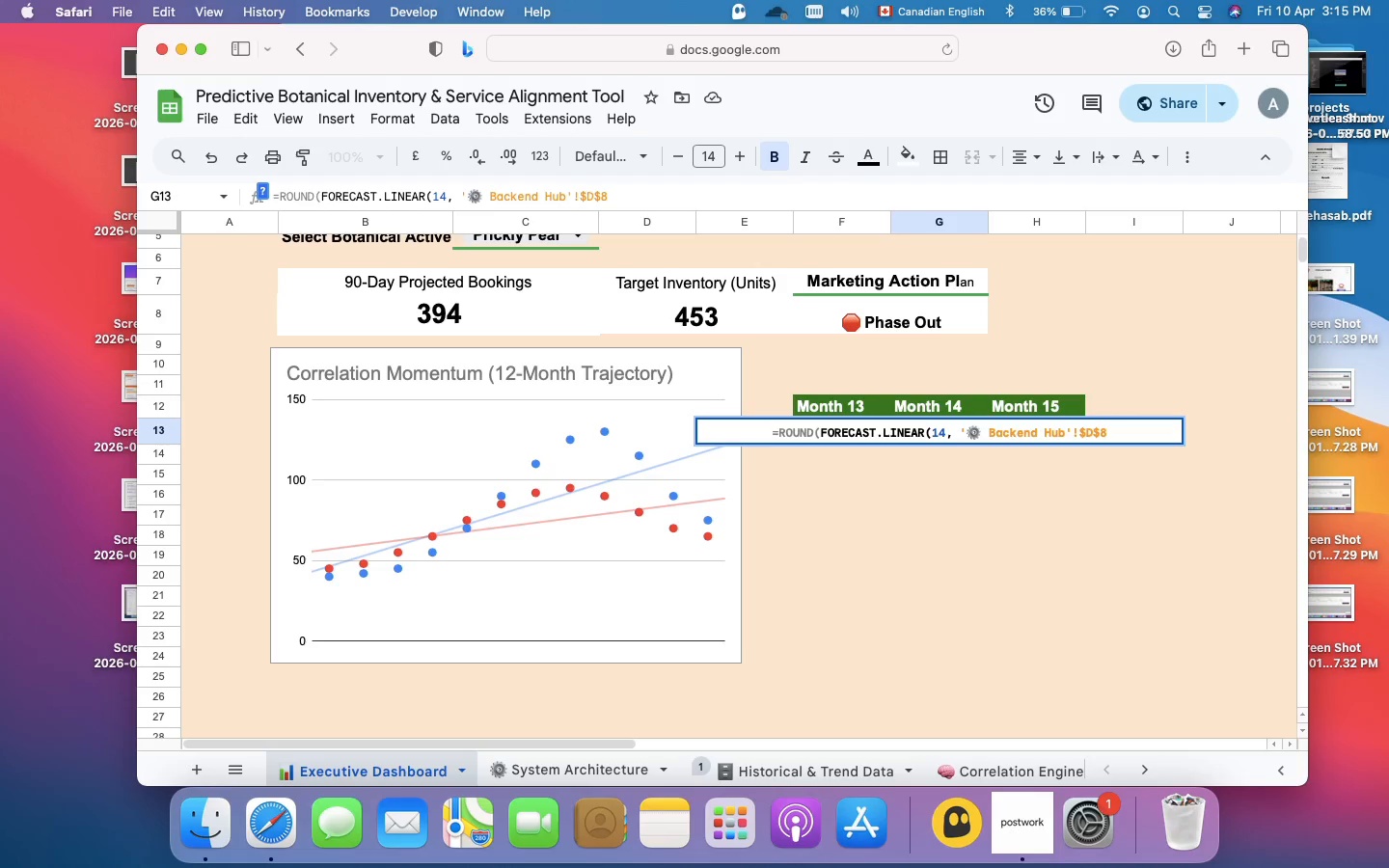 
type(:$A$19)
 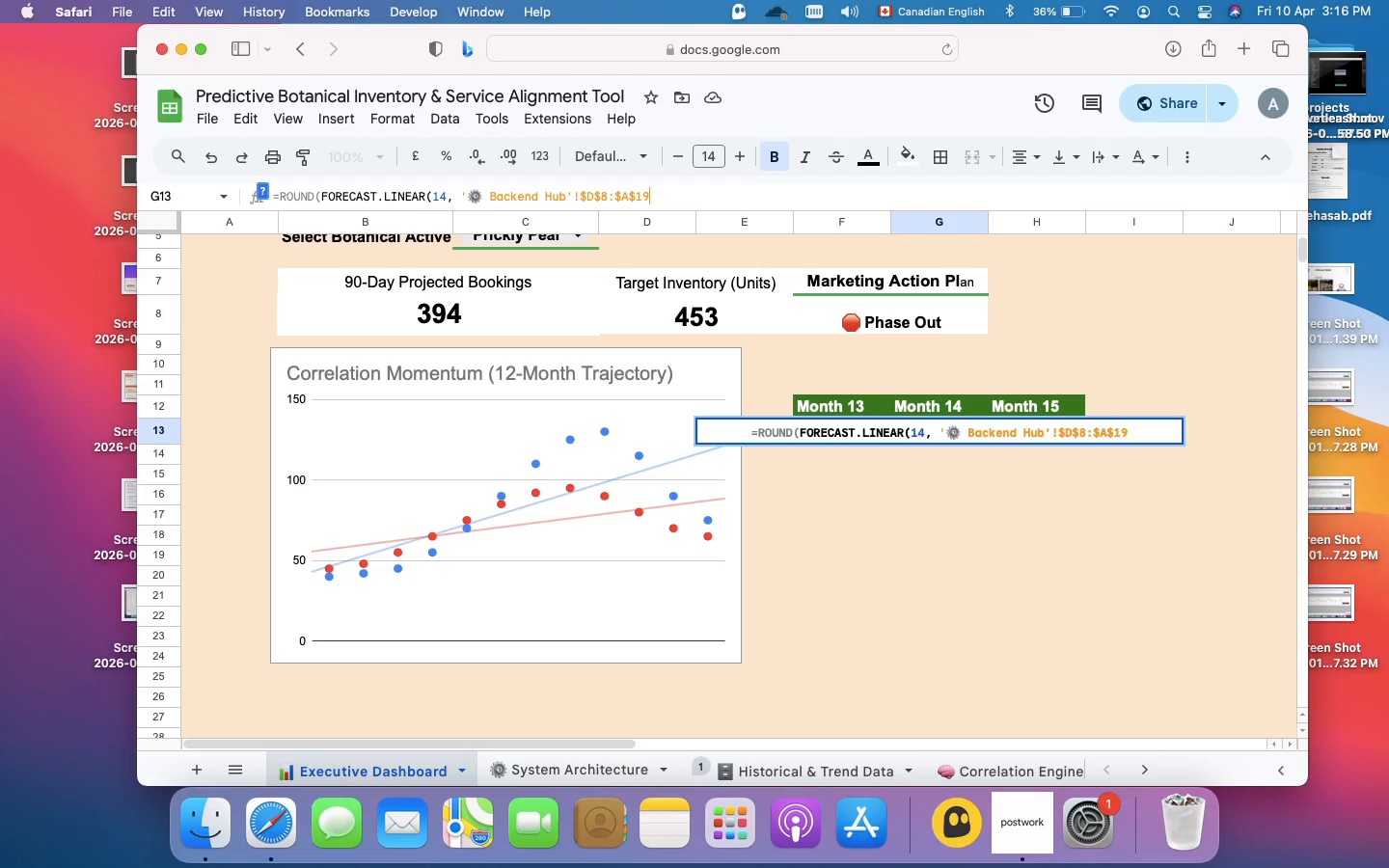 
key(ArrowLeft)
 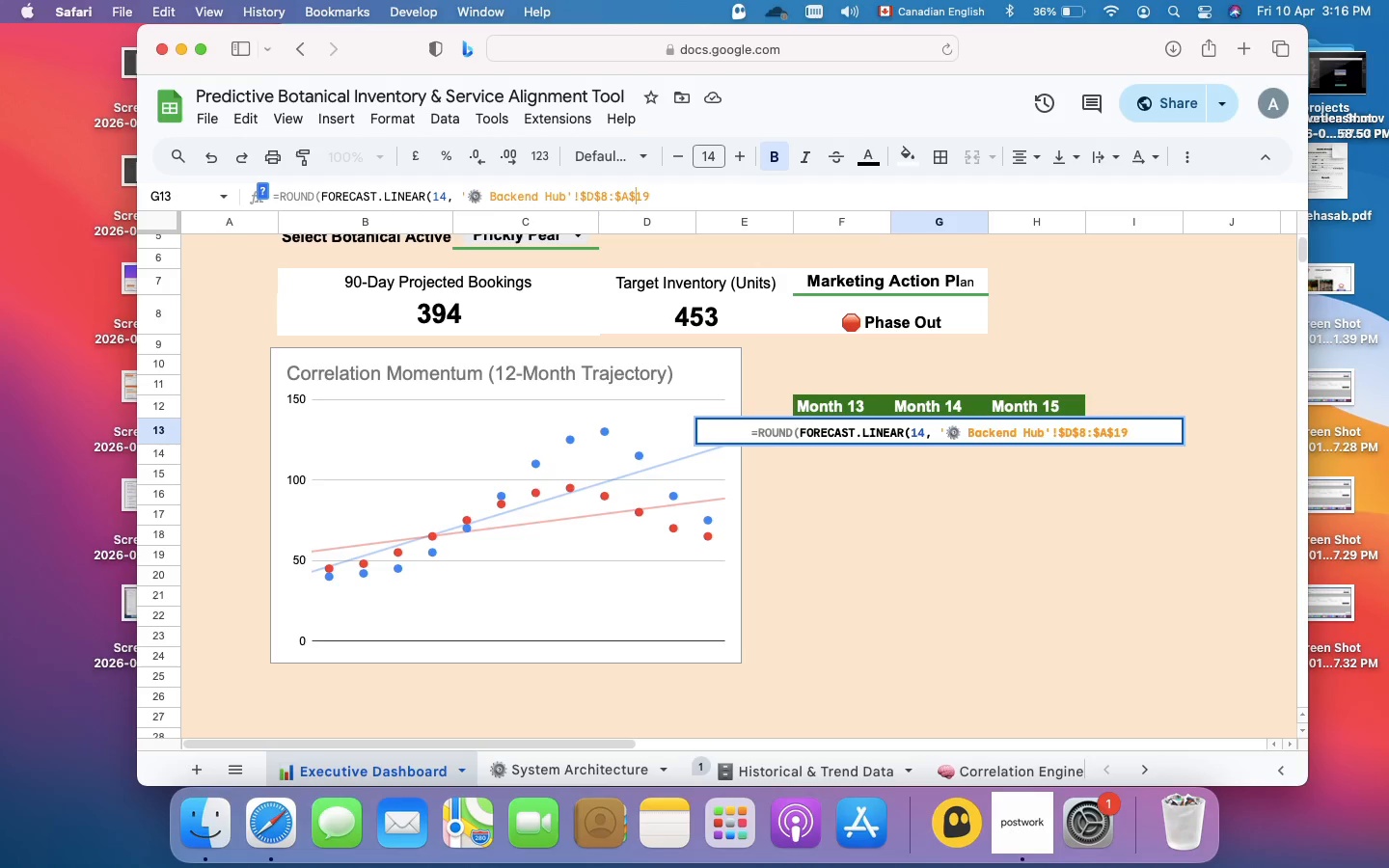 
key(ArrowLeft)
 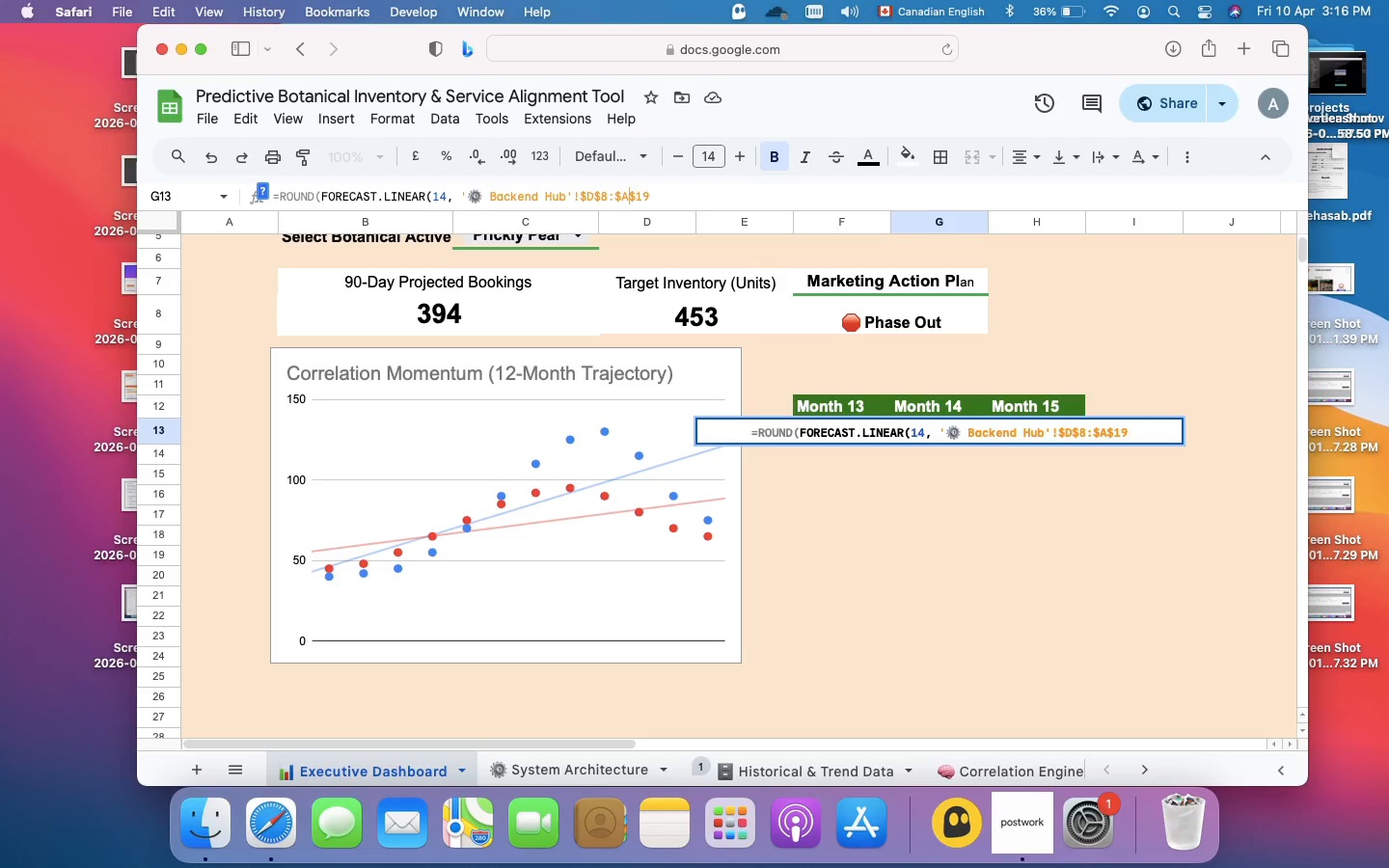 
key(ArrowLeft)
 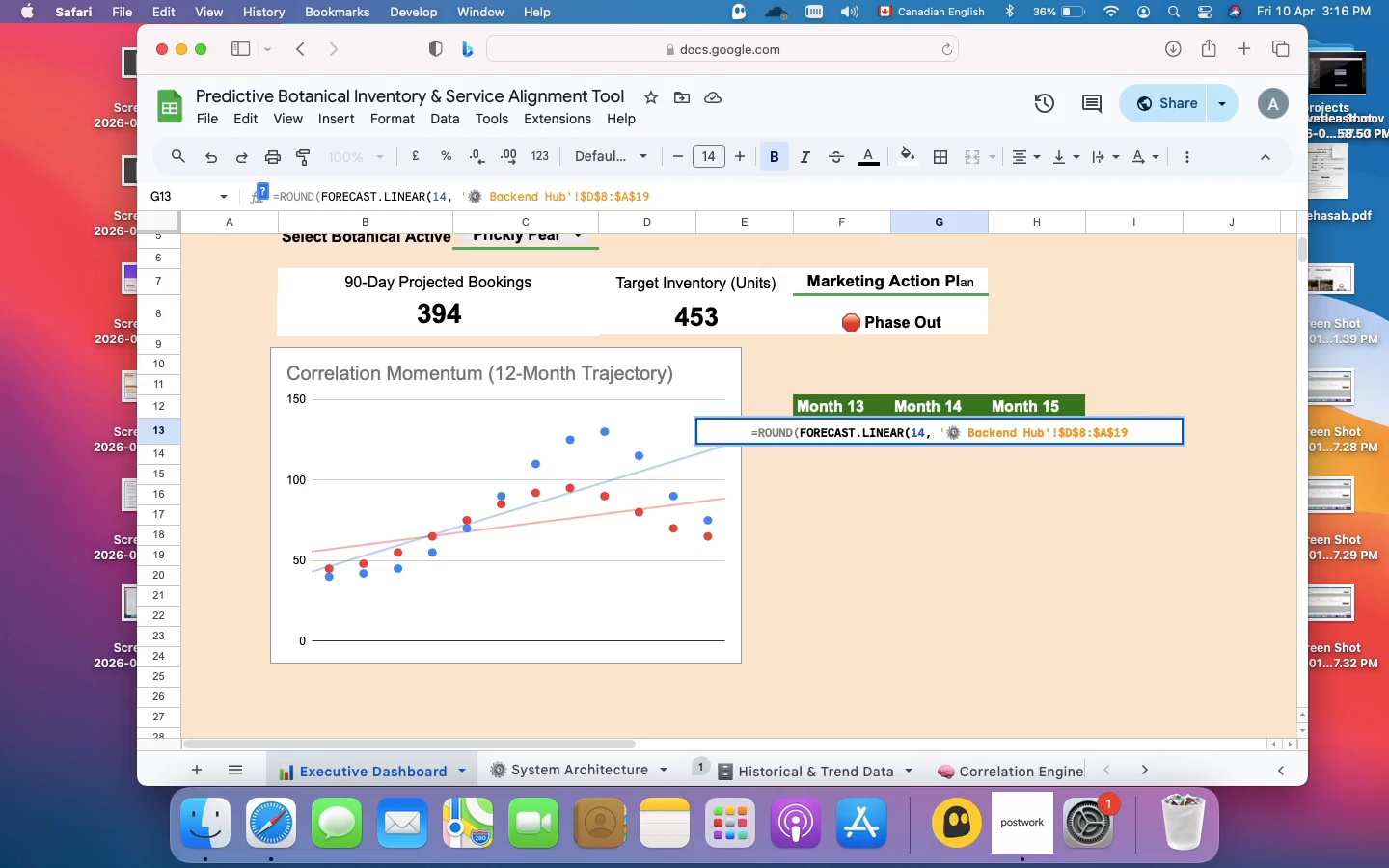 
key(Backspace)
 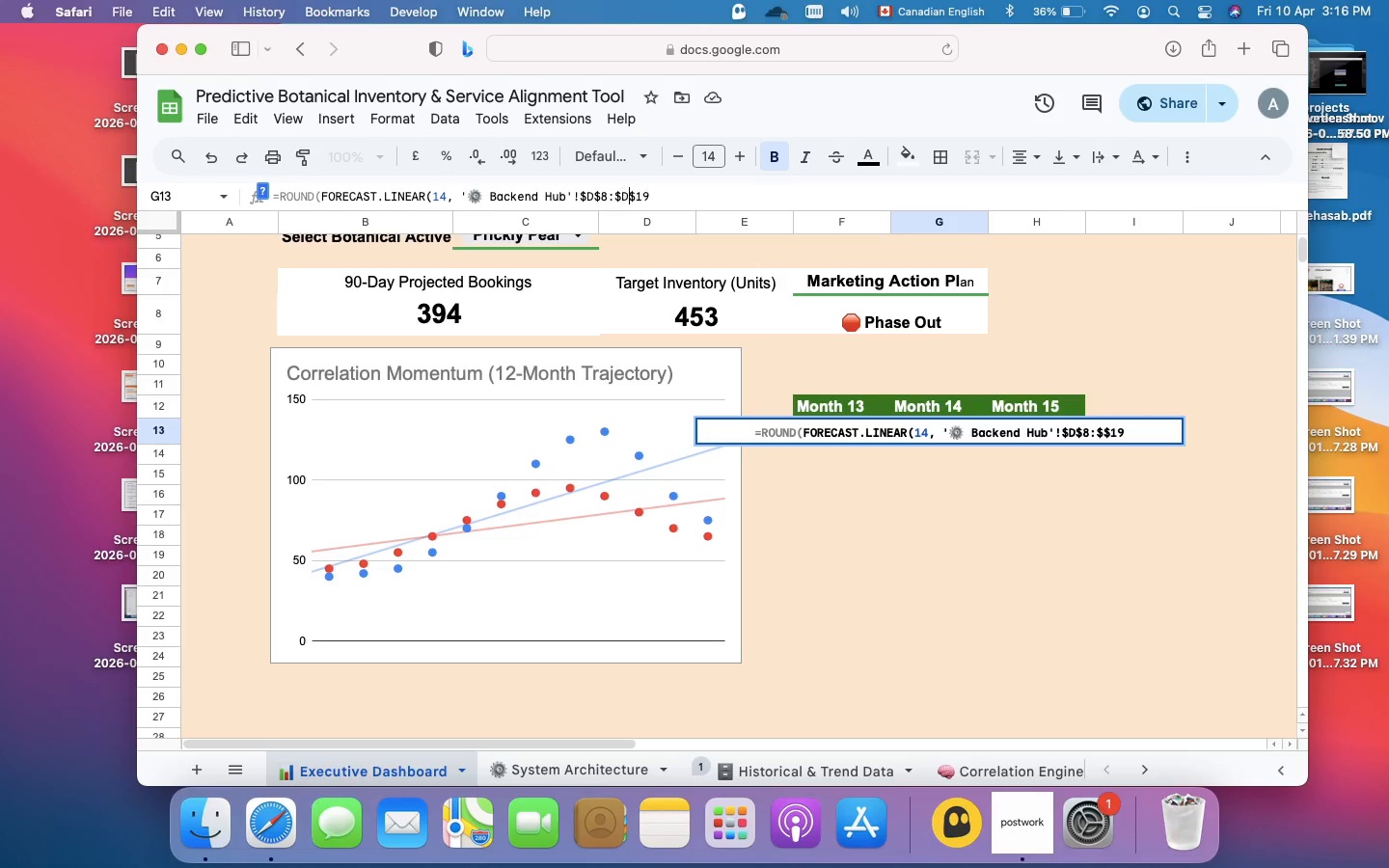 
key(D)
 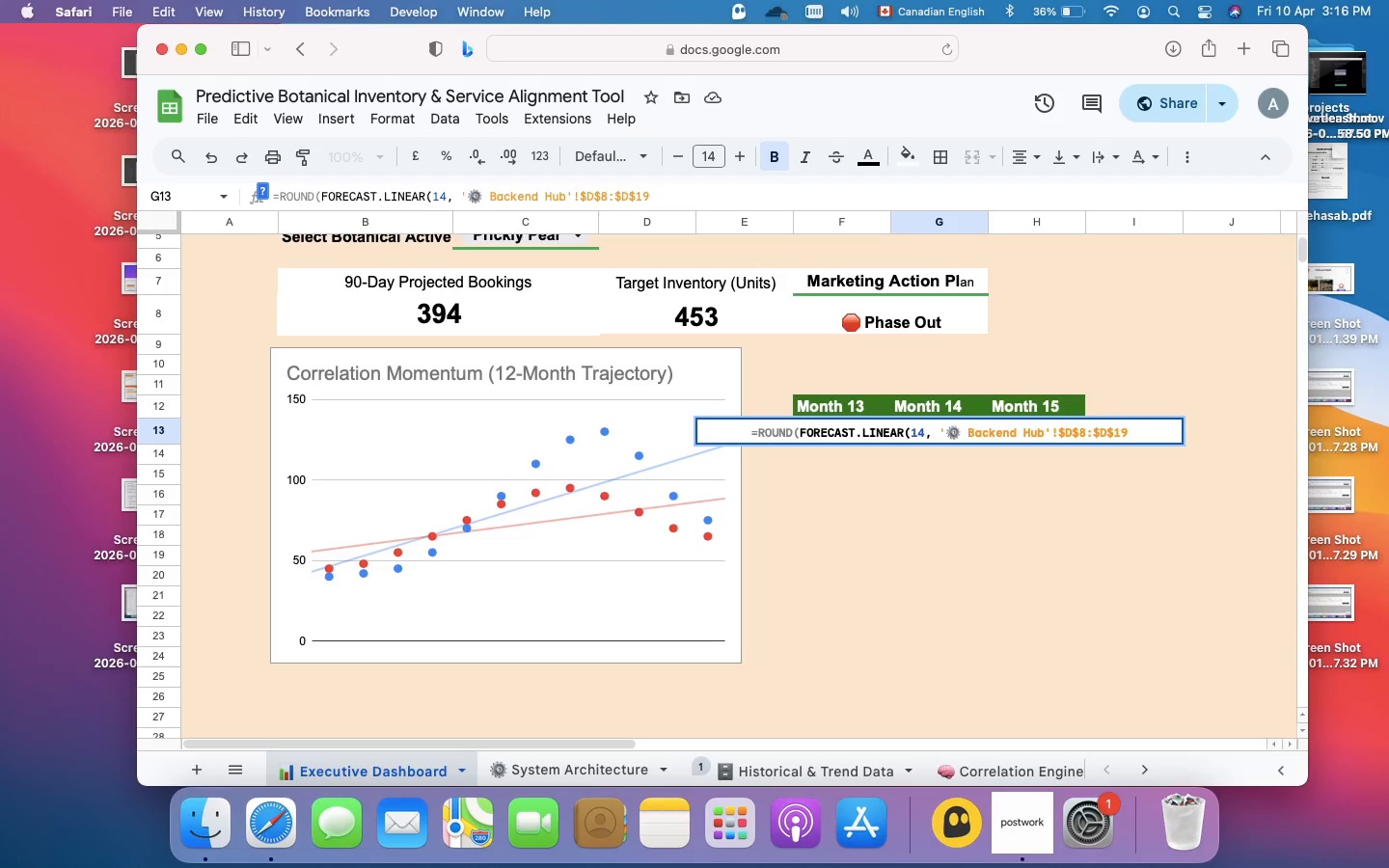 
key(ArrowRight)
 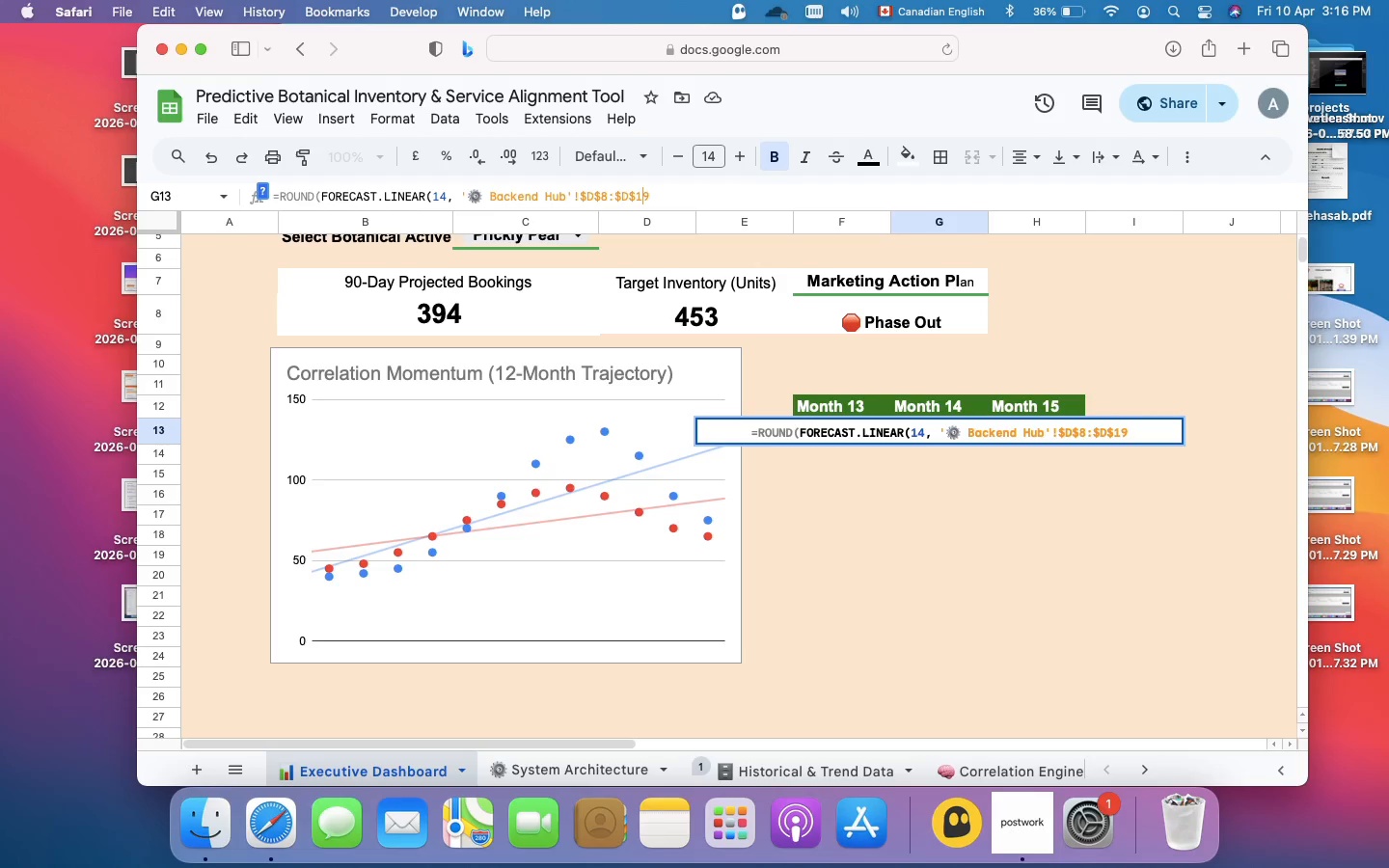 
key(ArrowRight)
 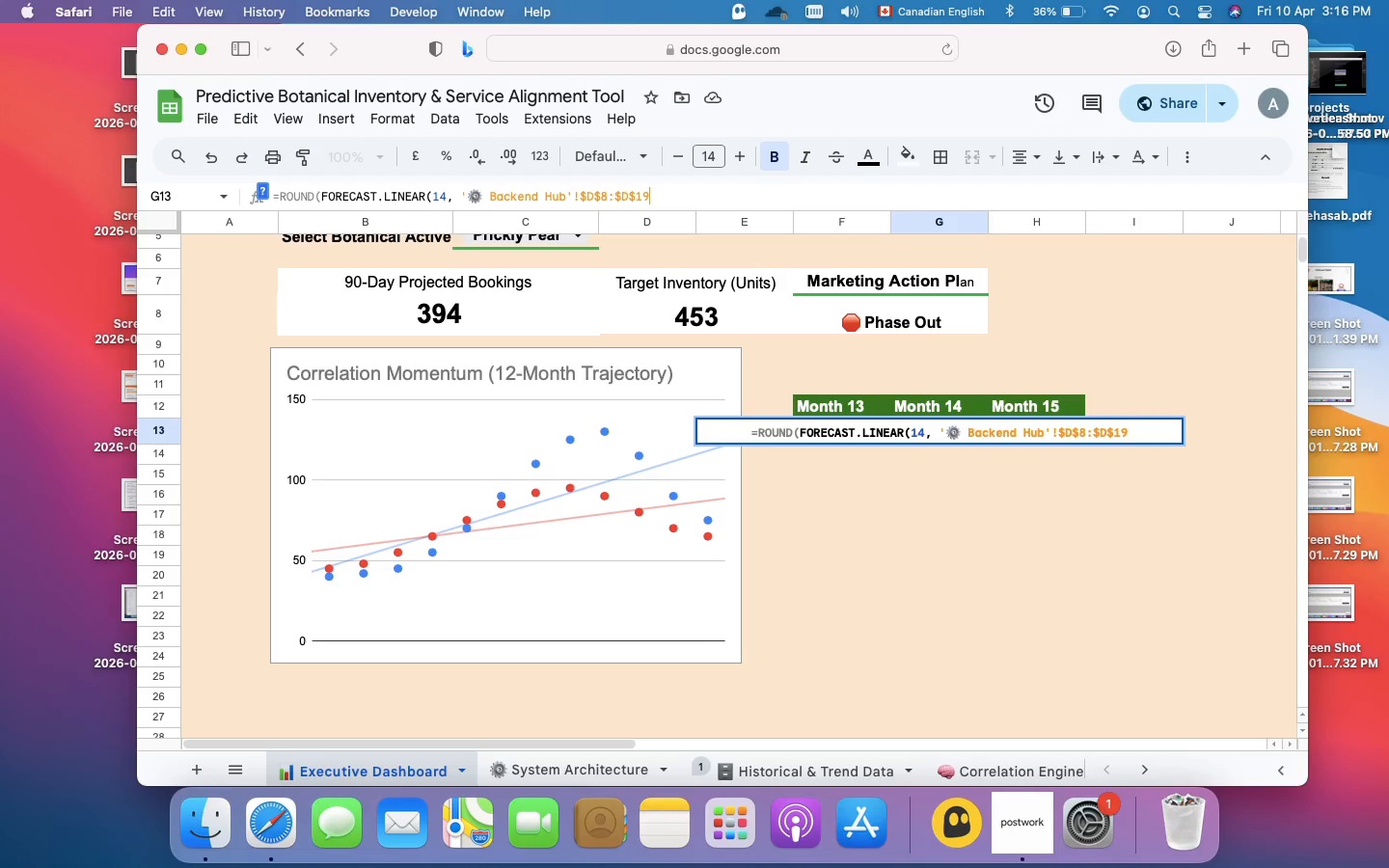 
key(ArrowRight)
 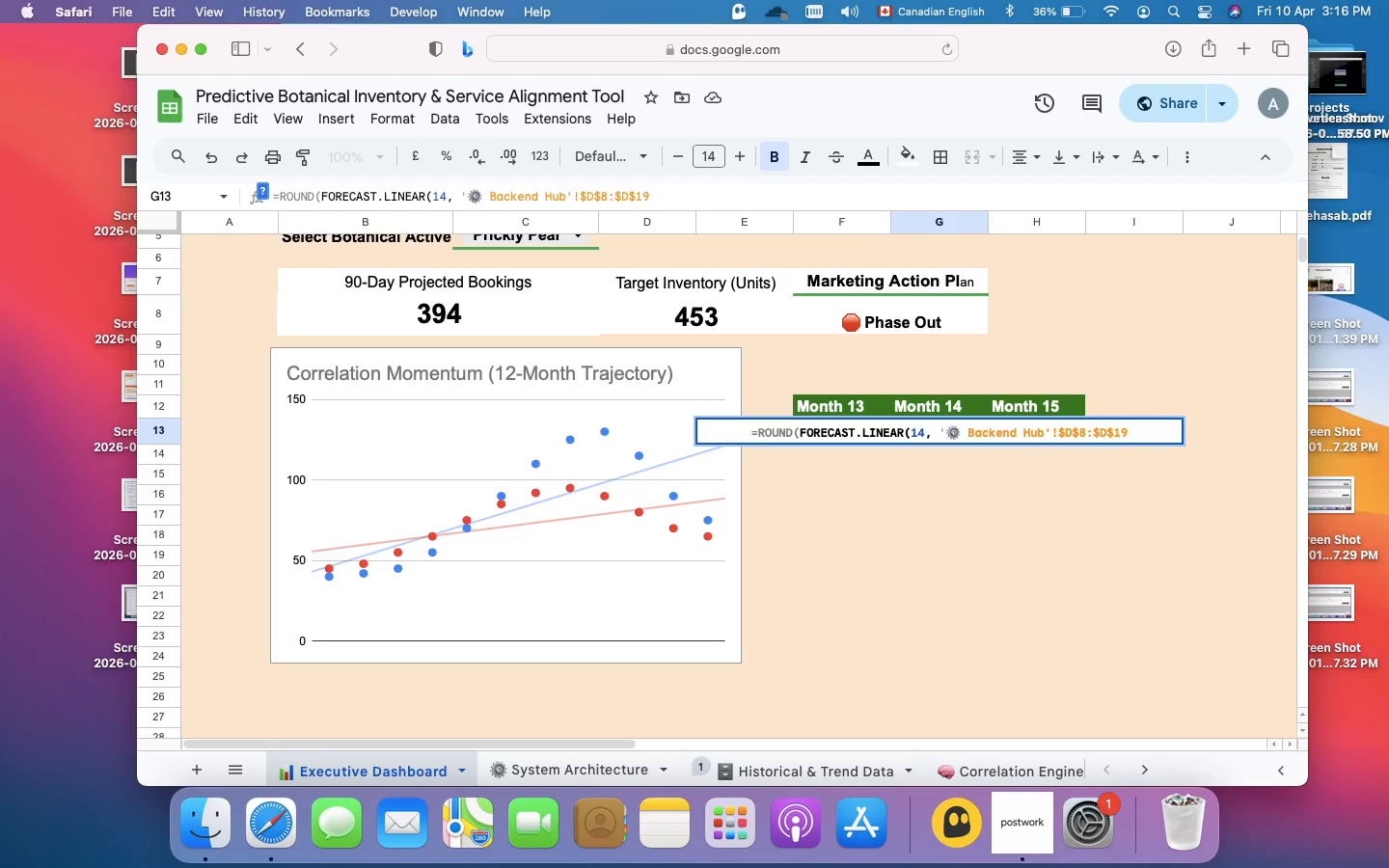 
key(Comma)
 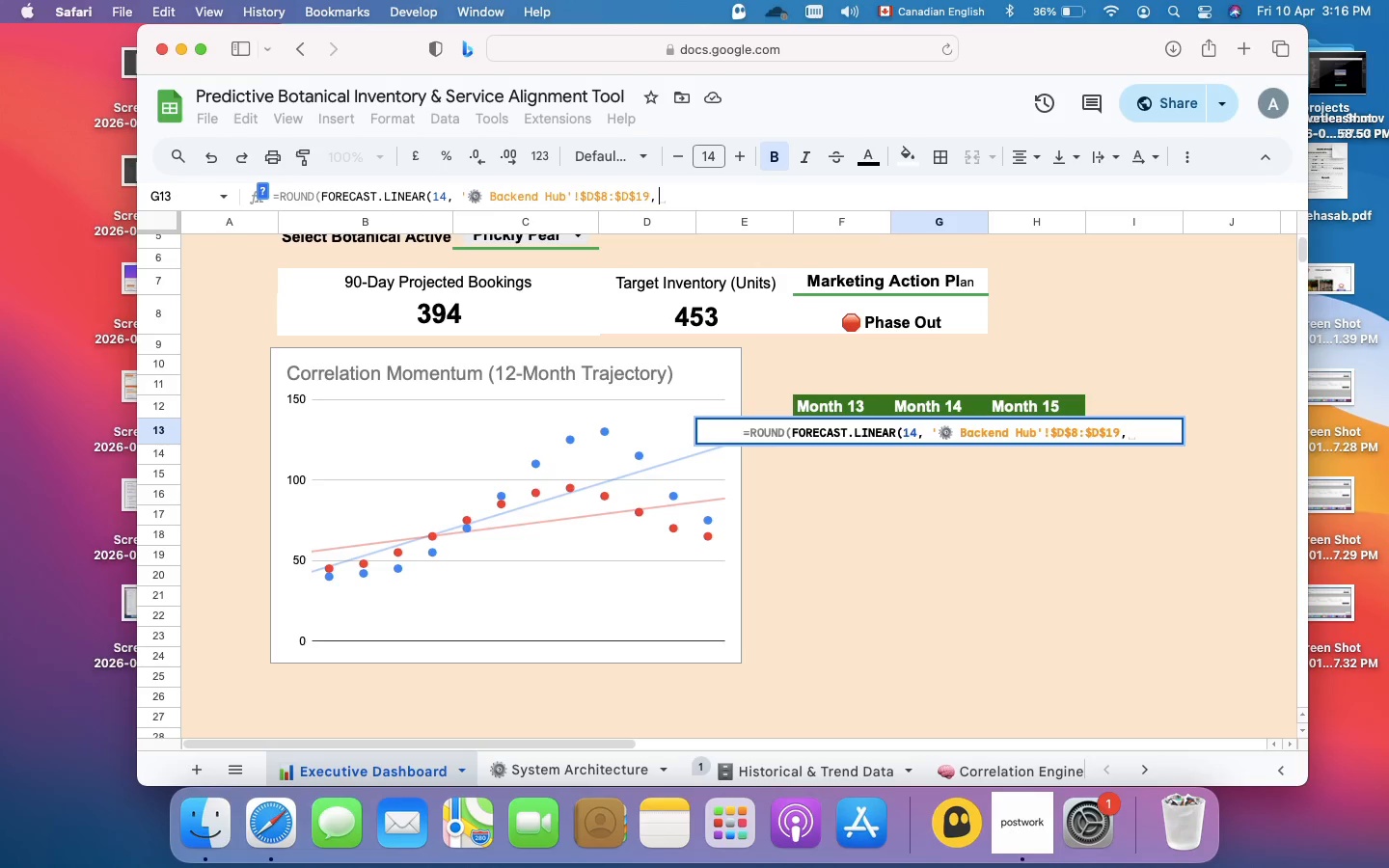 
key(Space)
 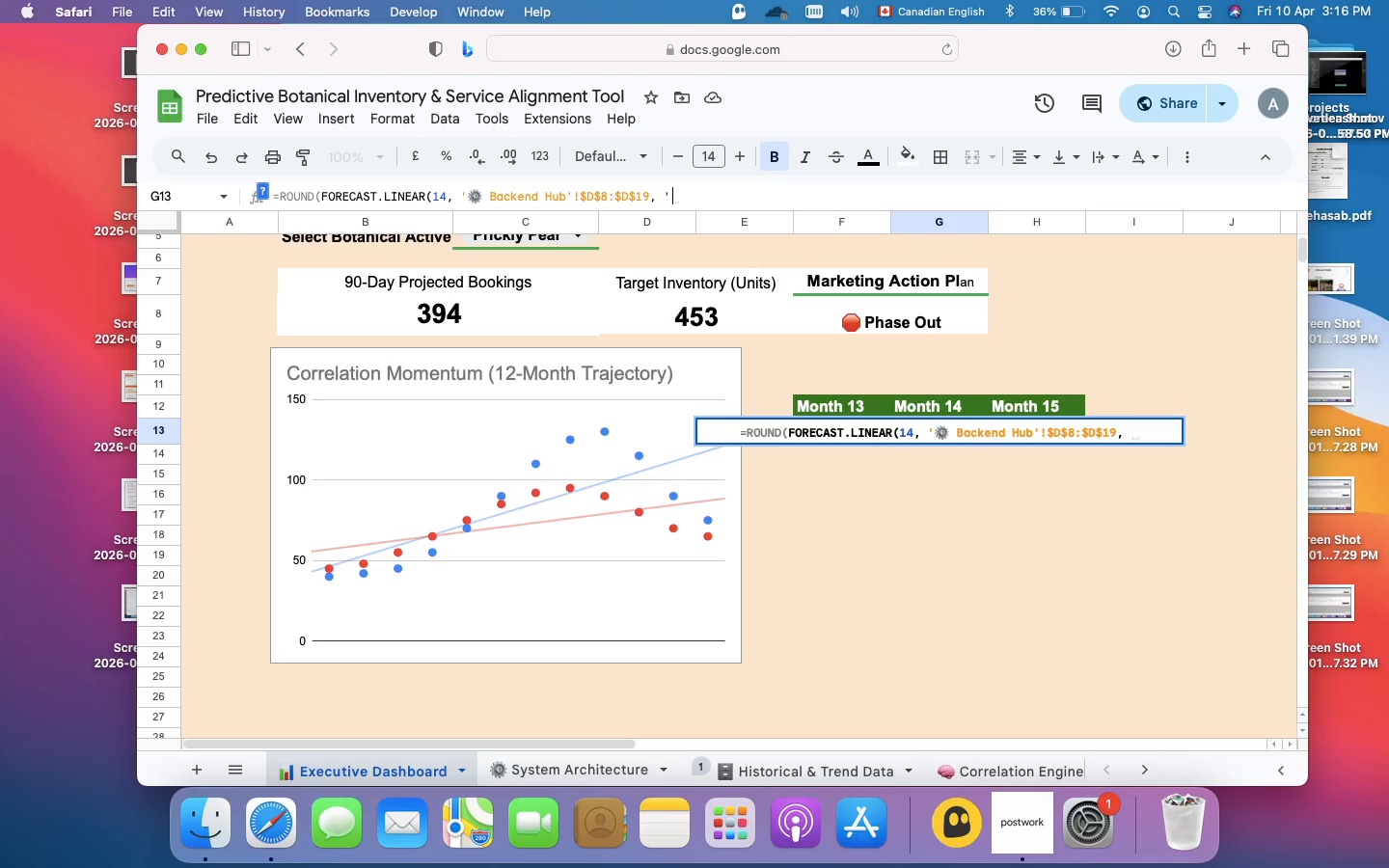 
key(Quote)
 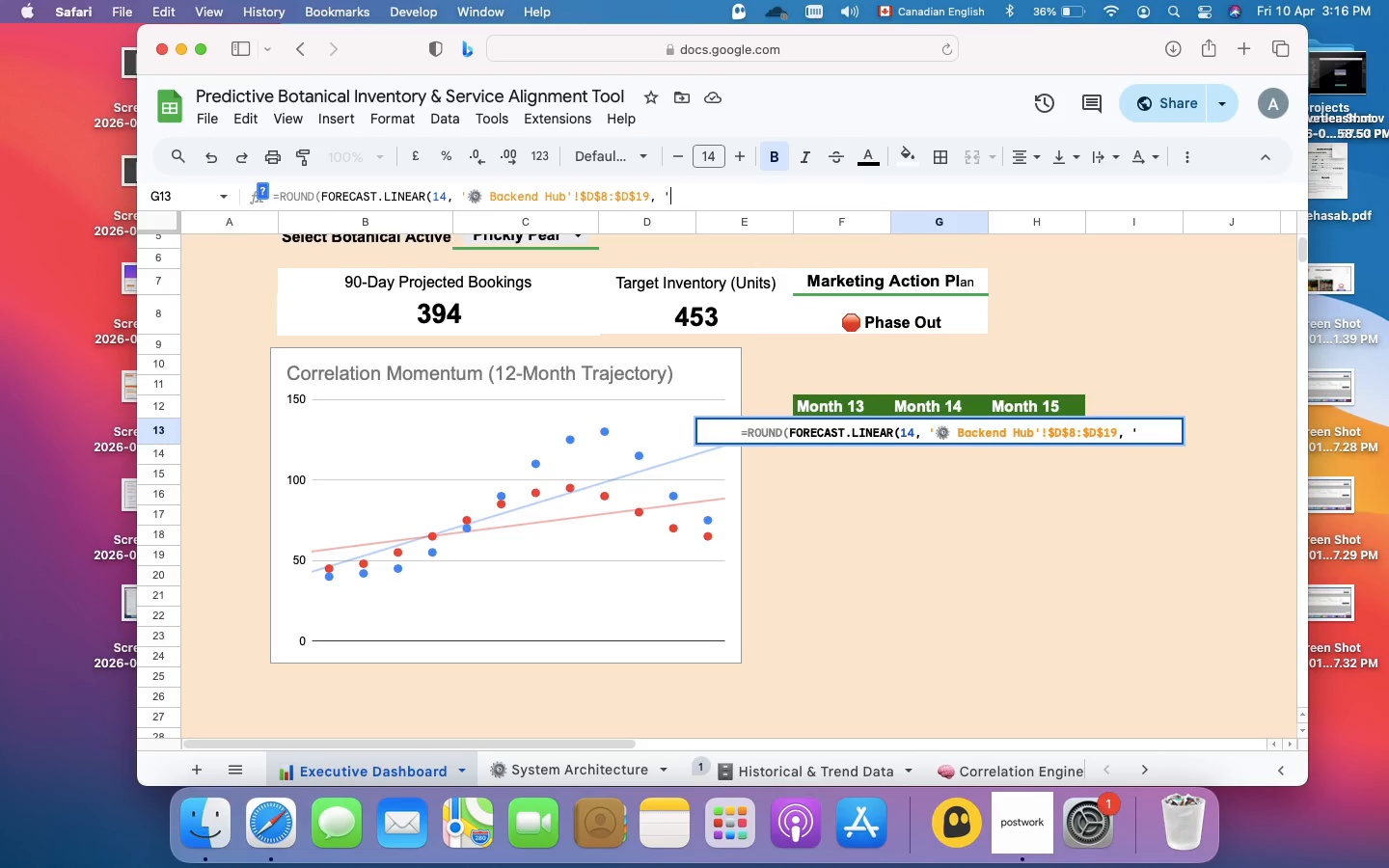 
key(Meta+V)
 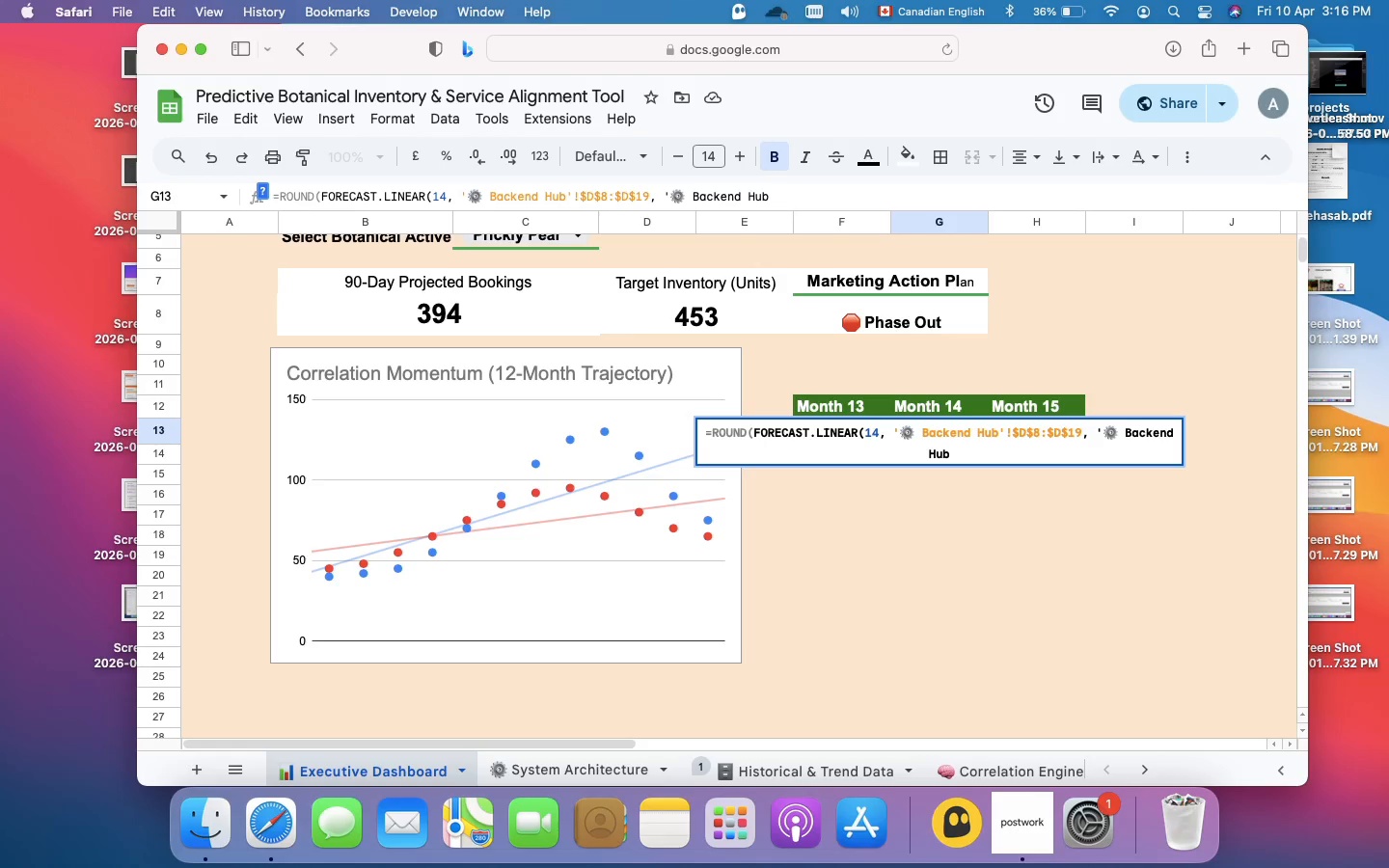 
key(Quote)
 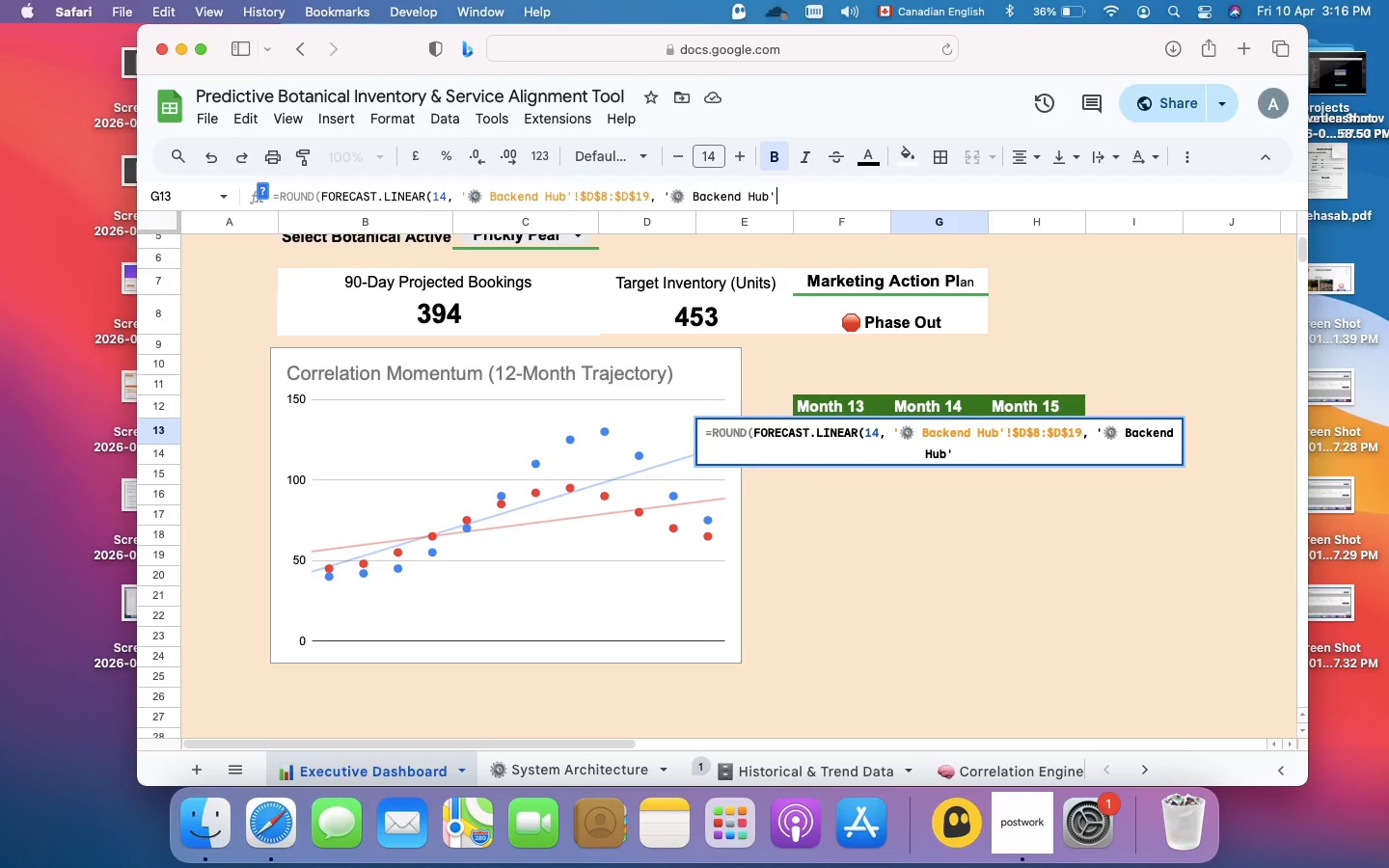 
key(Shift+1)
 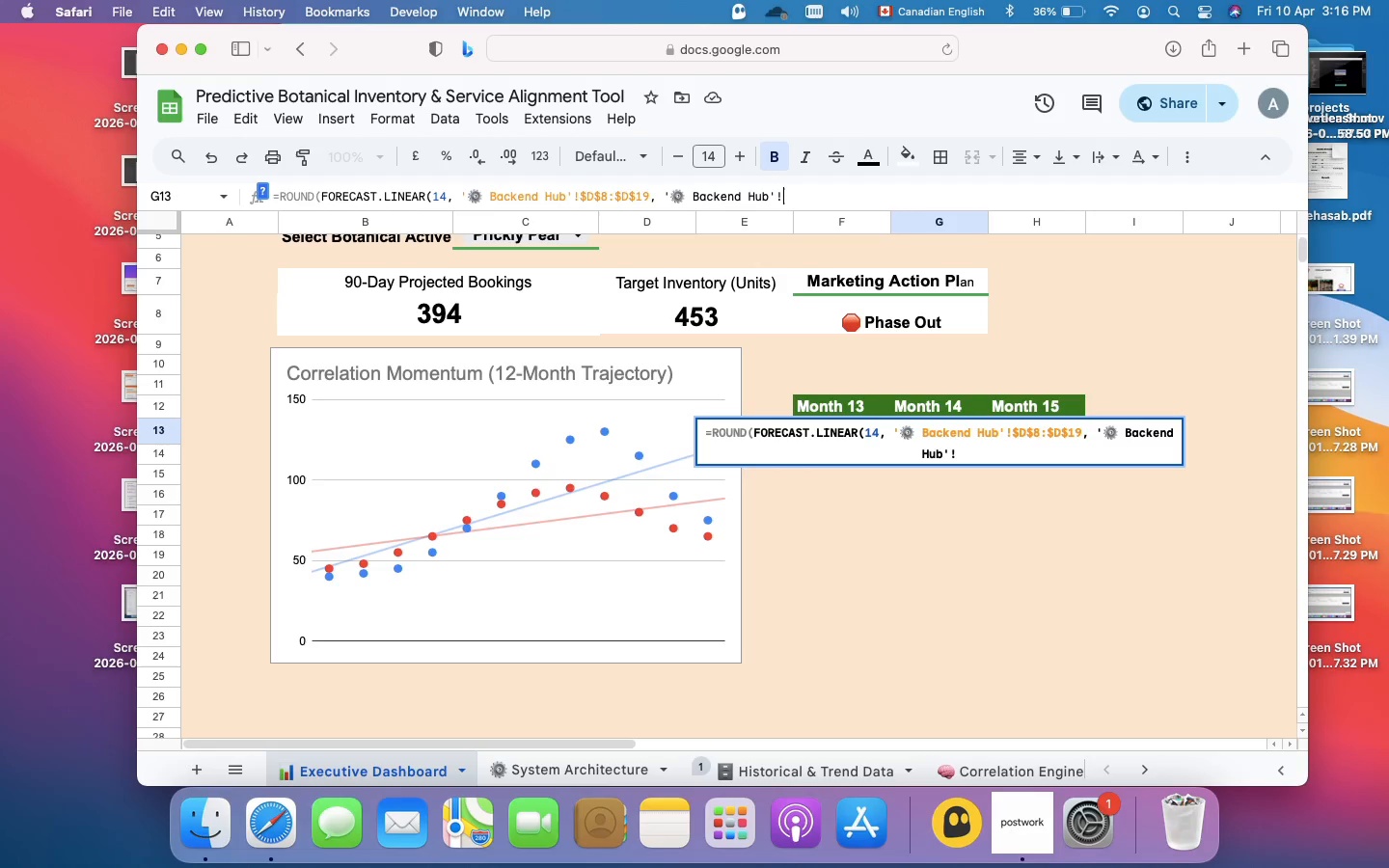 
type($a$8:$a$19), 0))
 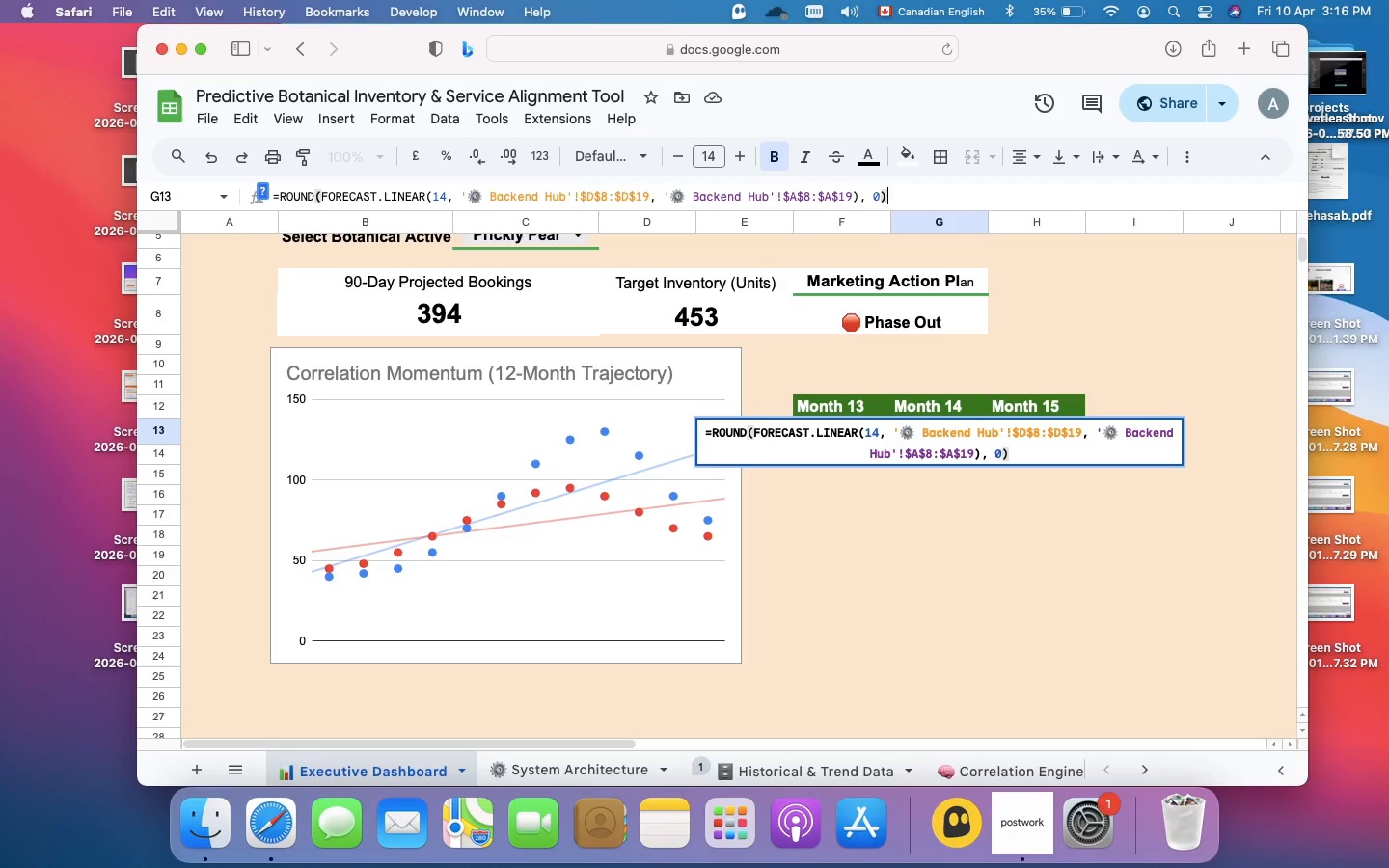 
key(Enter)
 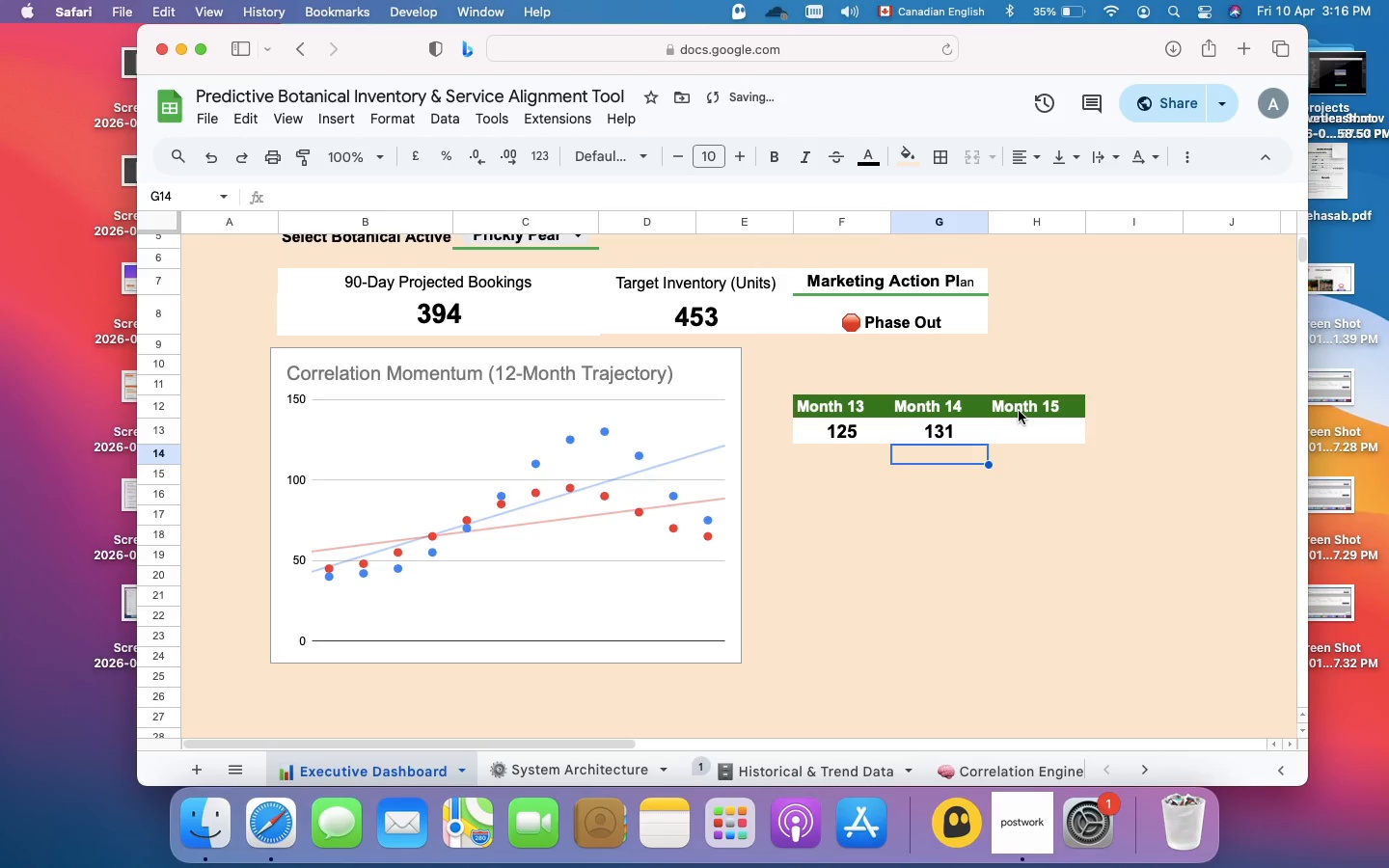 
left_click([1024, 430])
 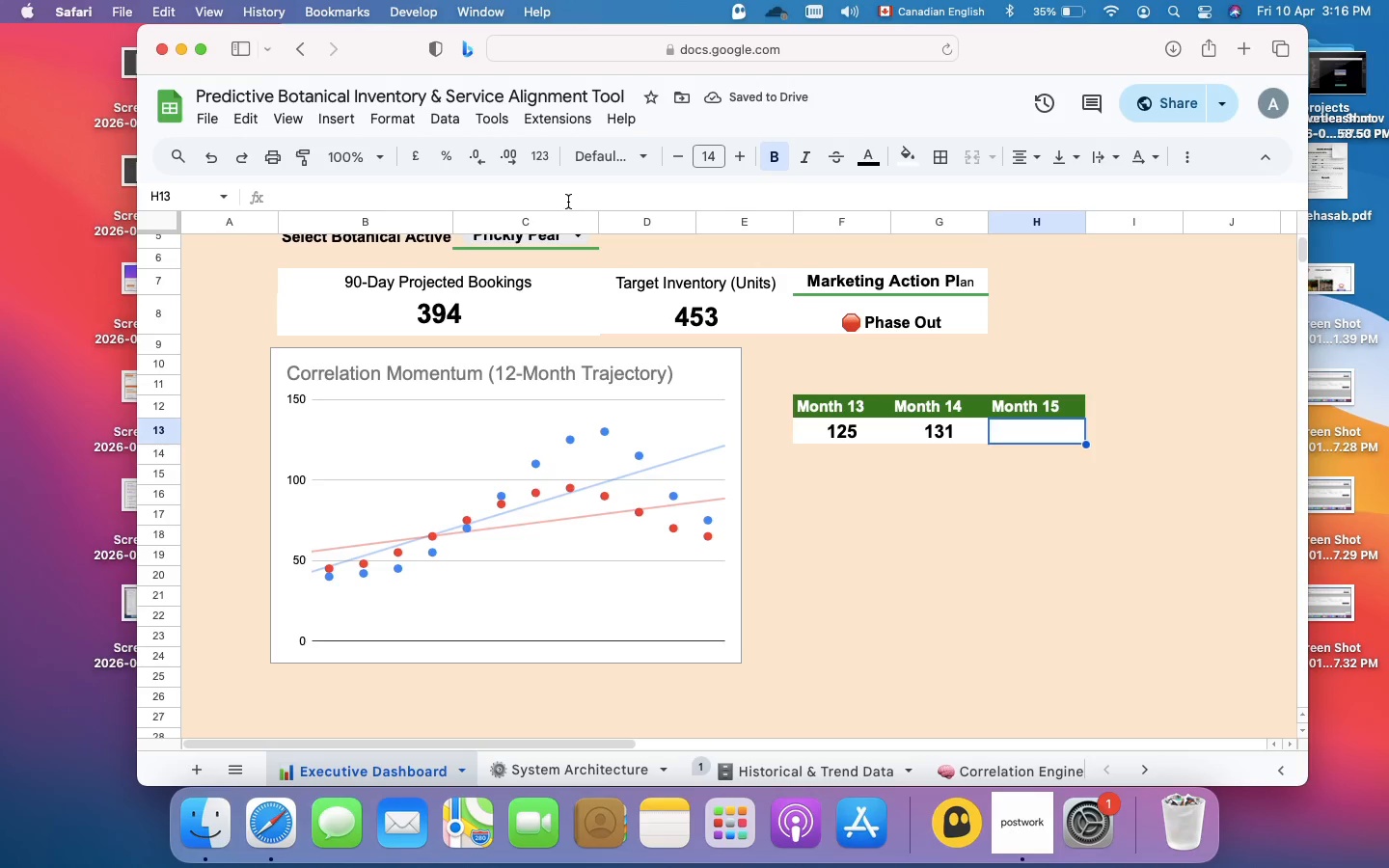 
left_click([568, 201])
 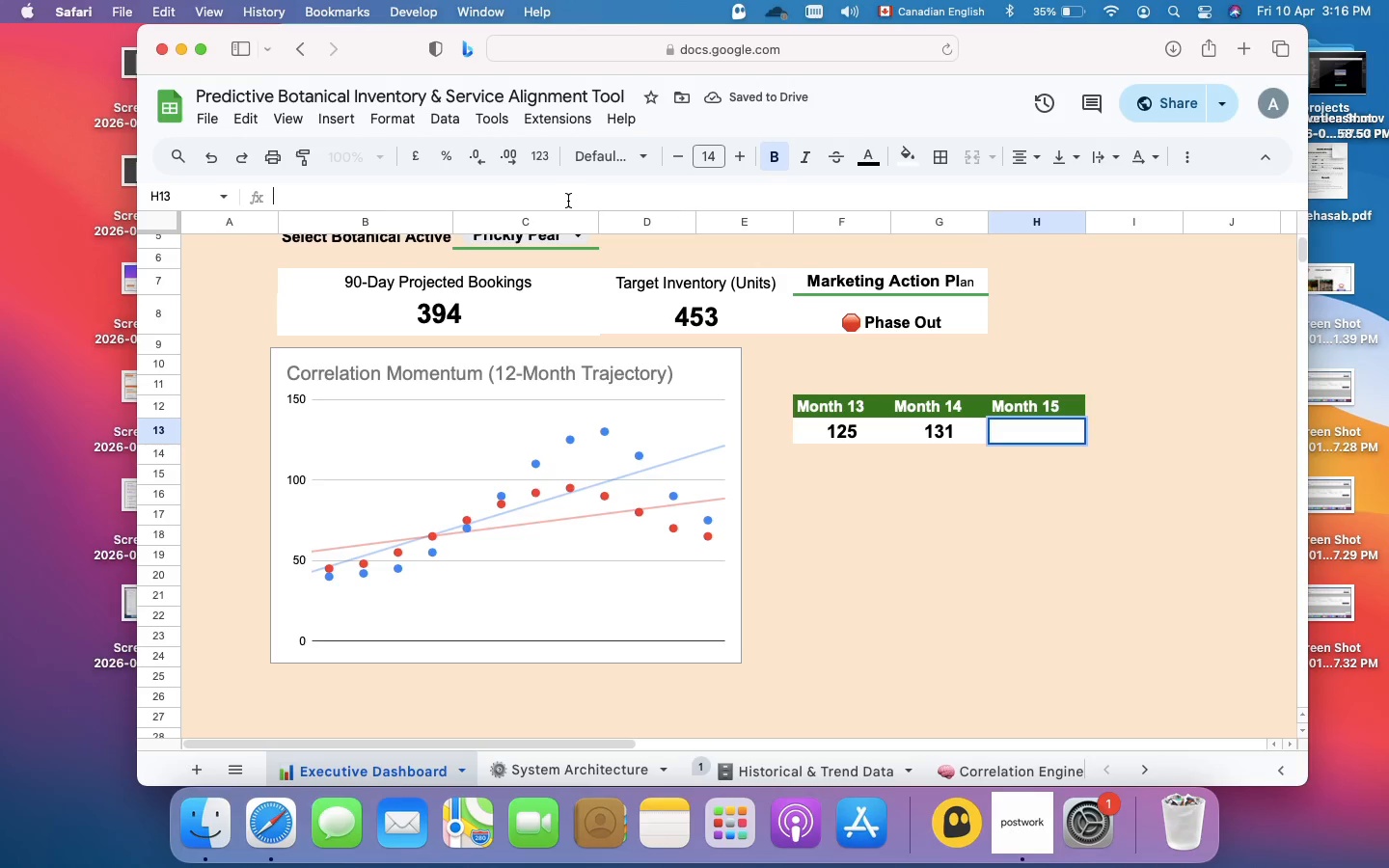 
type(=round(forecast.linear(15, ')
 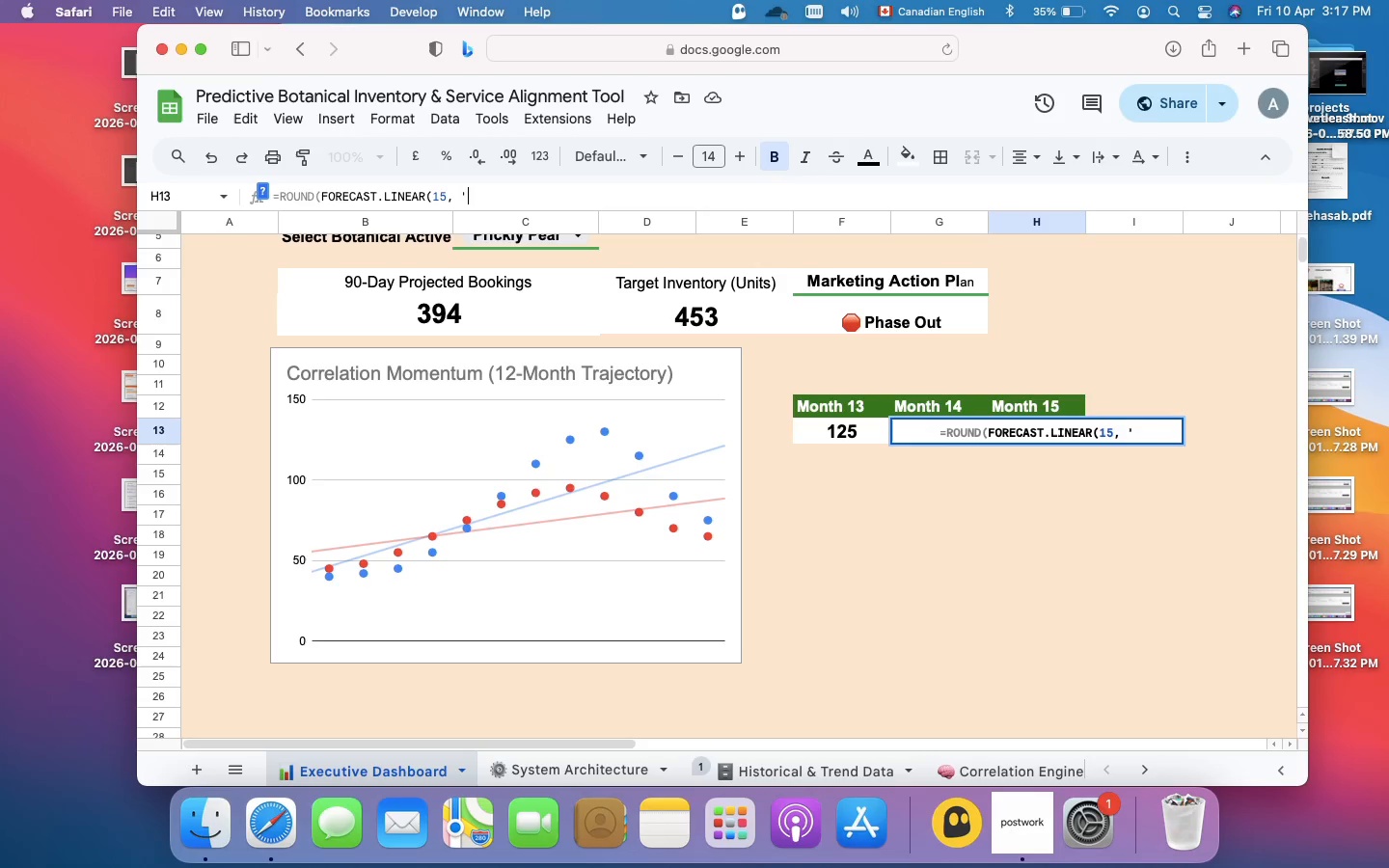 
key(Meta+V)
 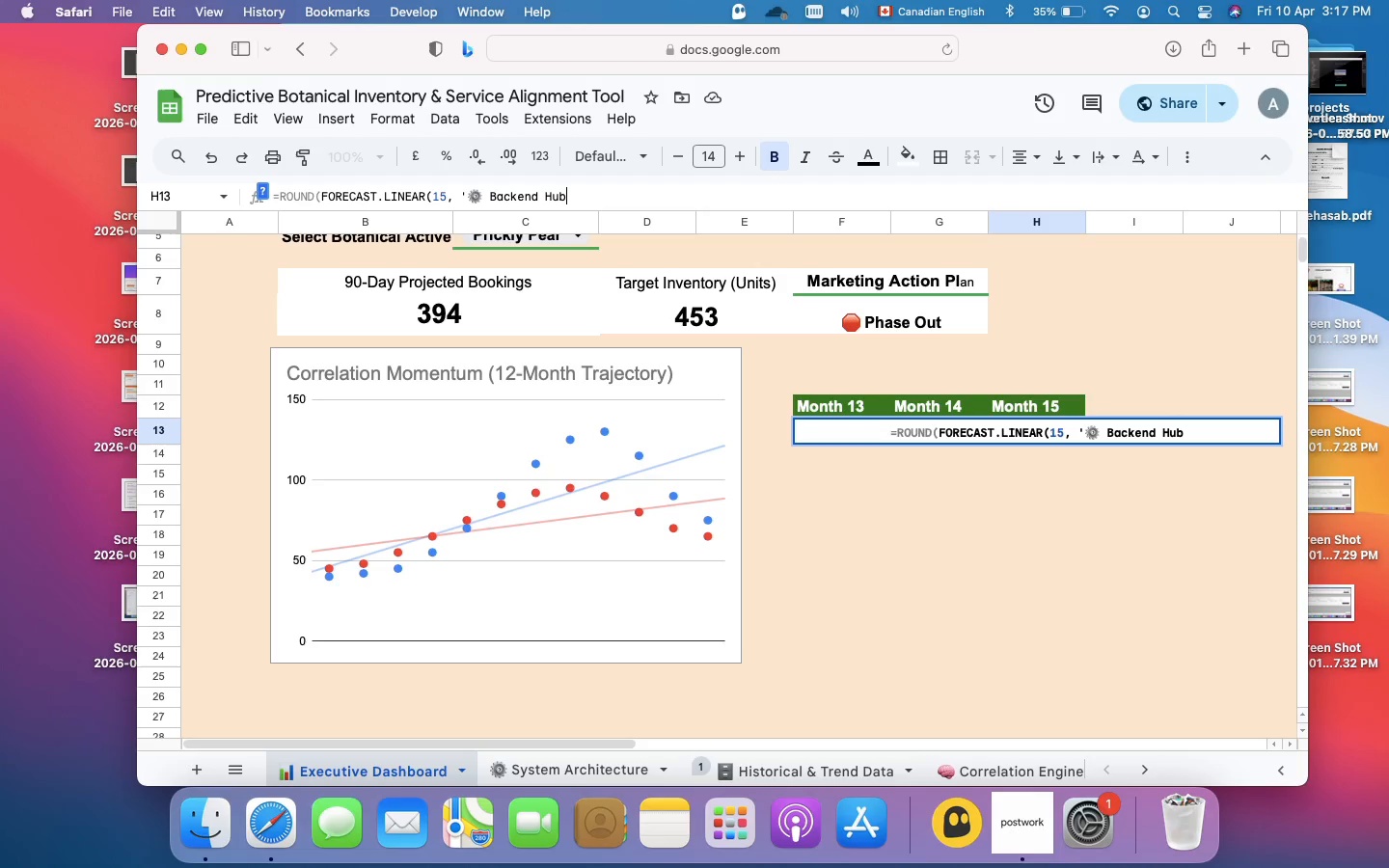 
type('!$D)
 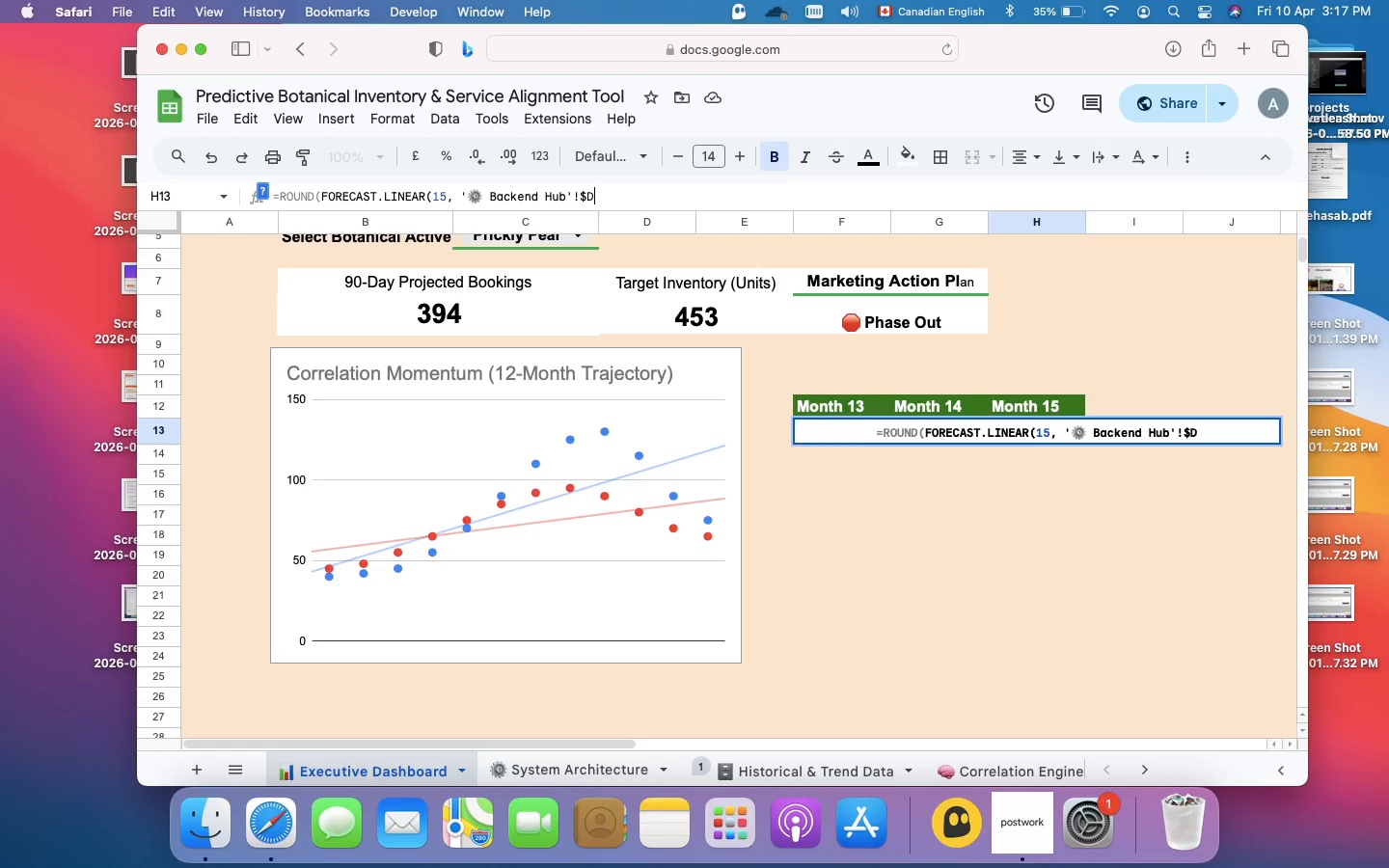 
type($8:$d$19)
 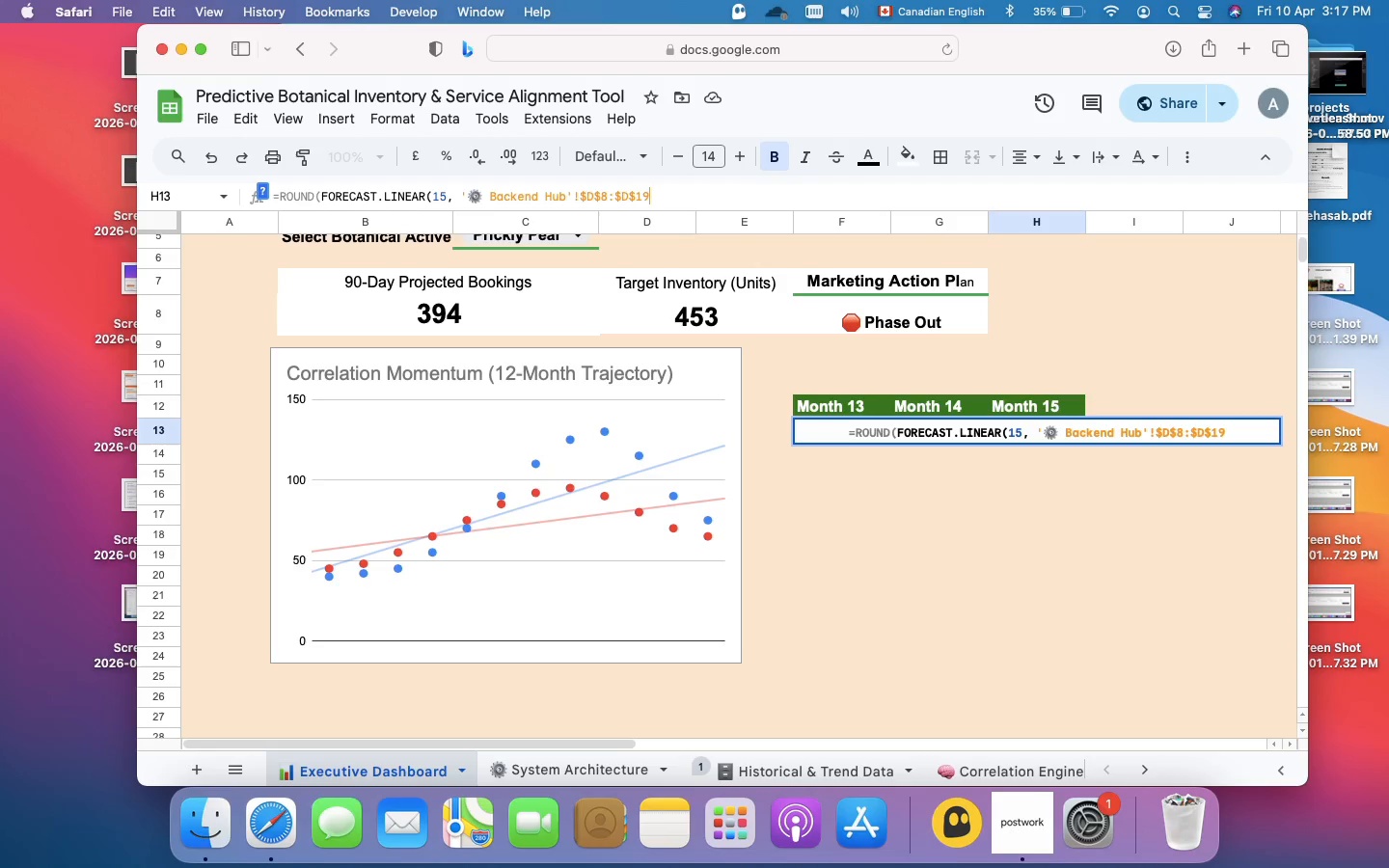 
hold_key(key=ShiftRight, duration=1.33)
 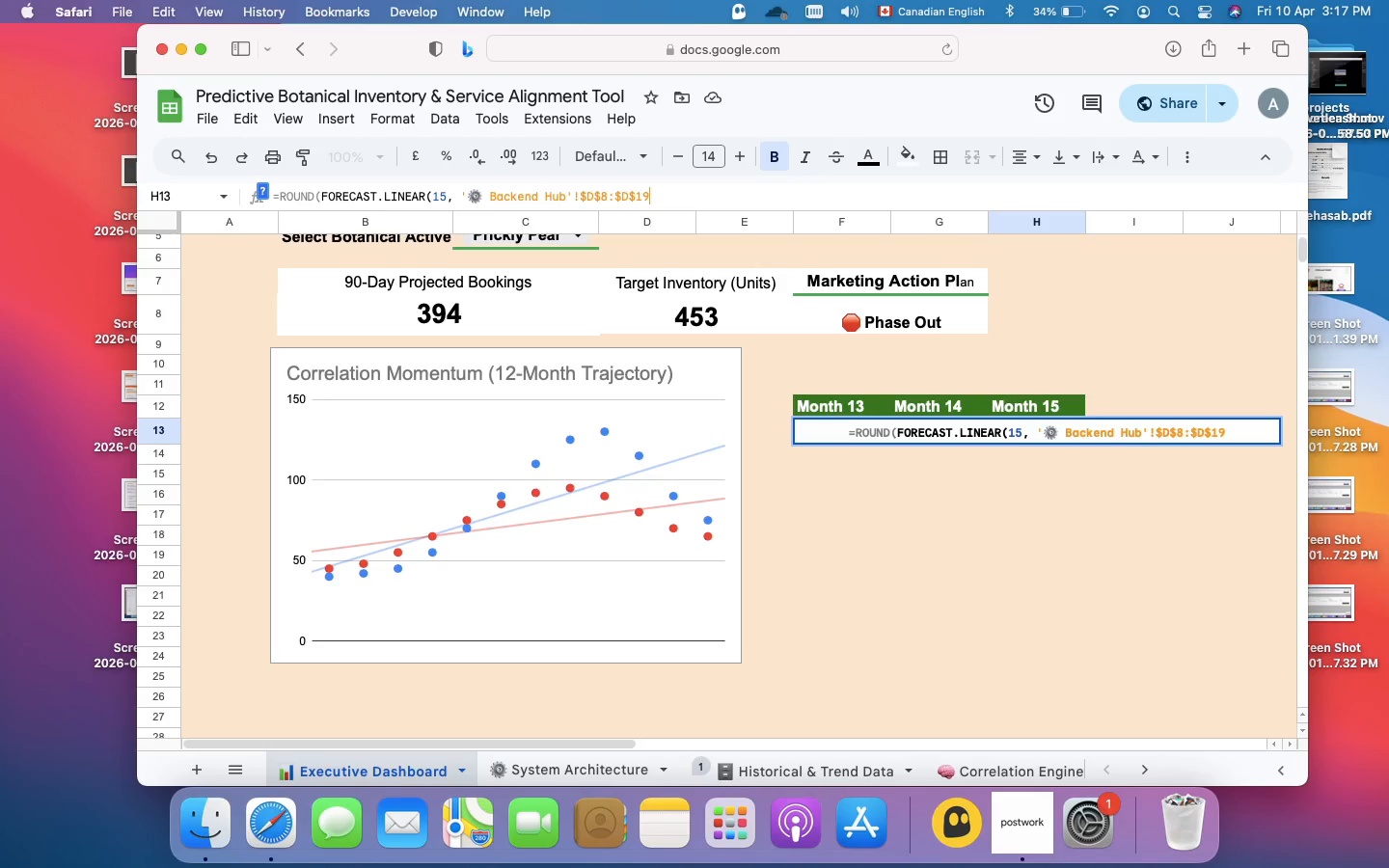 
key(Comma)
 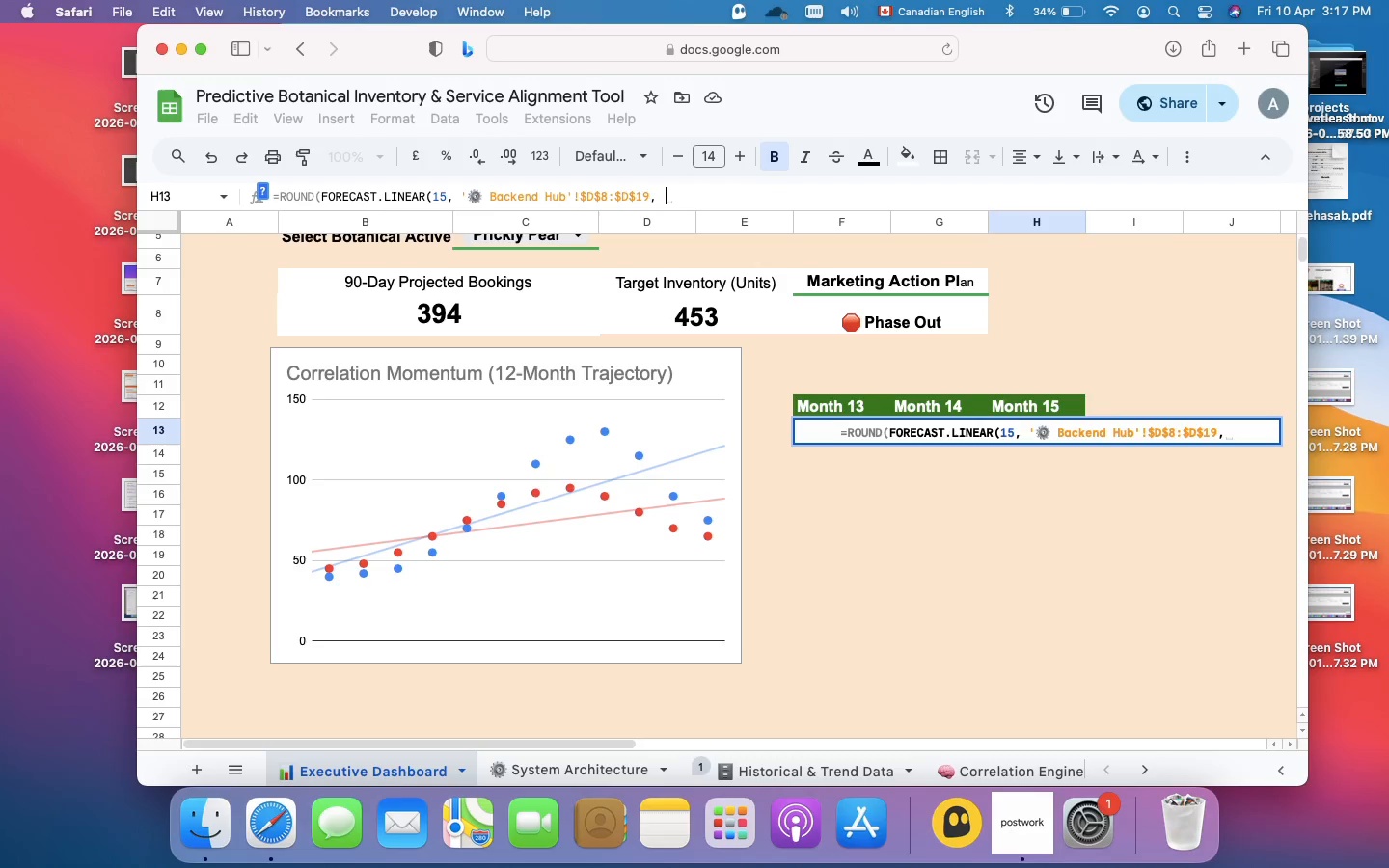 
key(Space)
 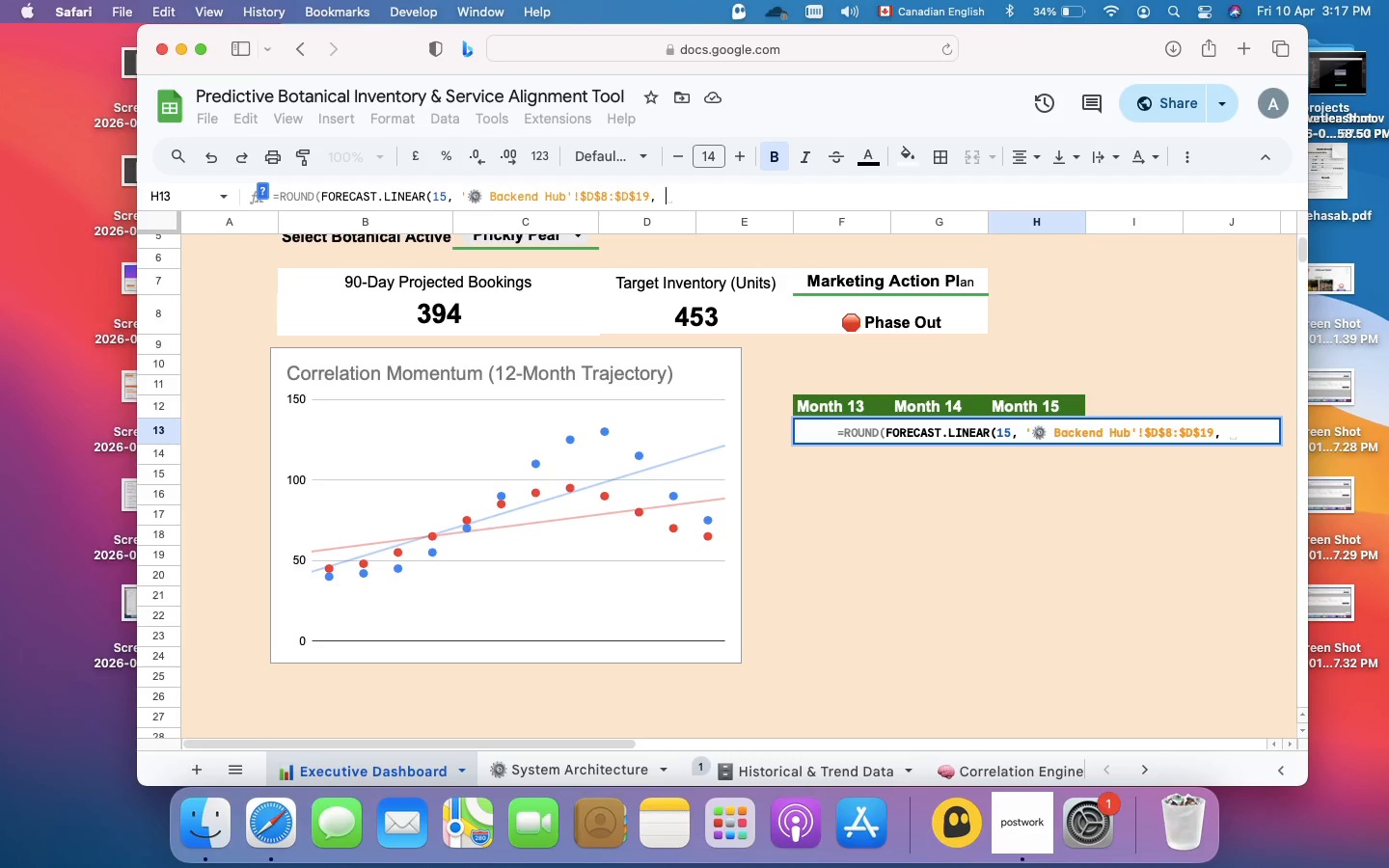 
key(Quote)
 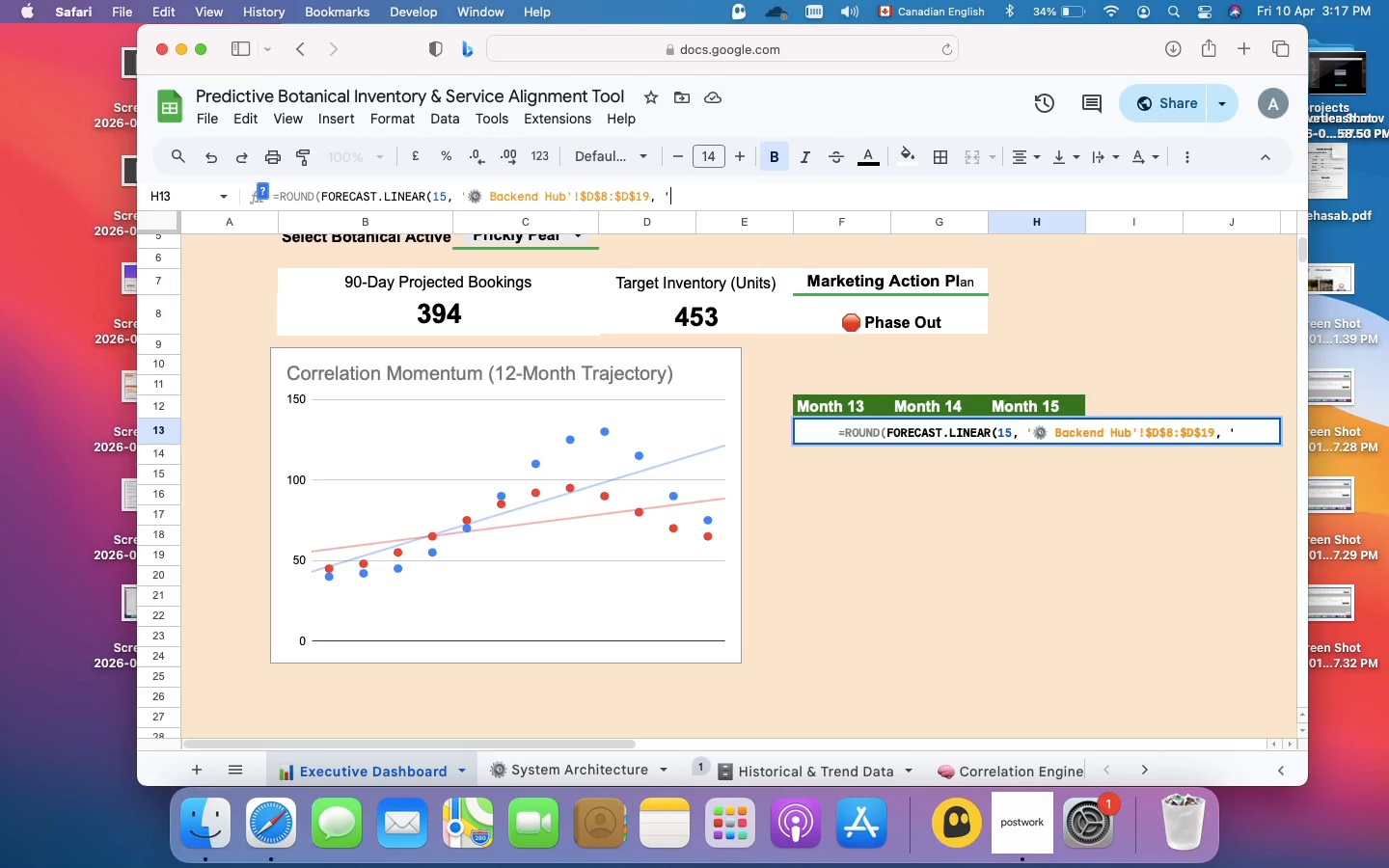 
key(Meta+V)
 